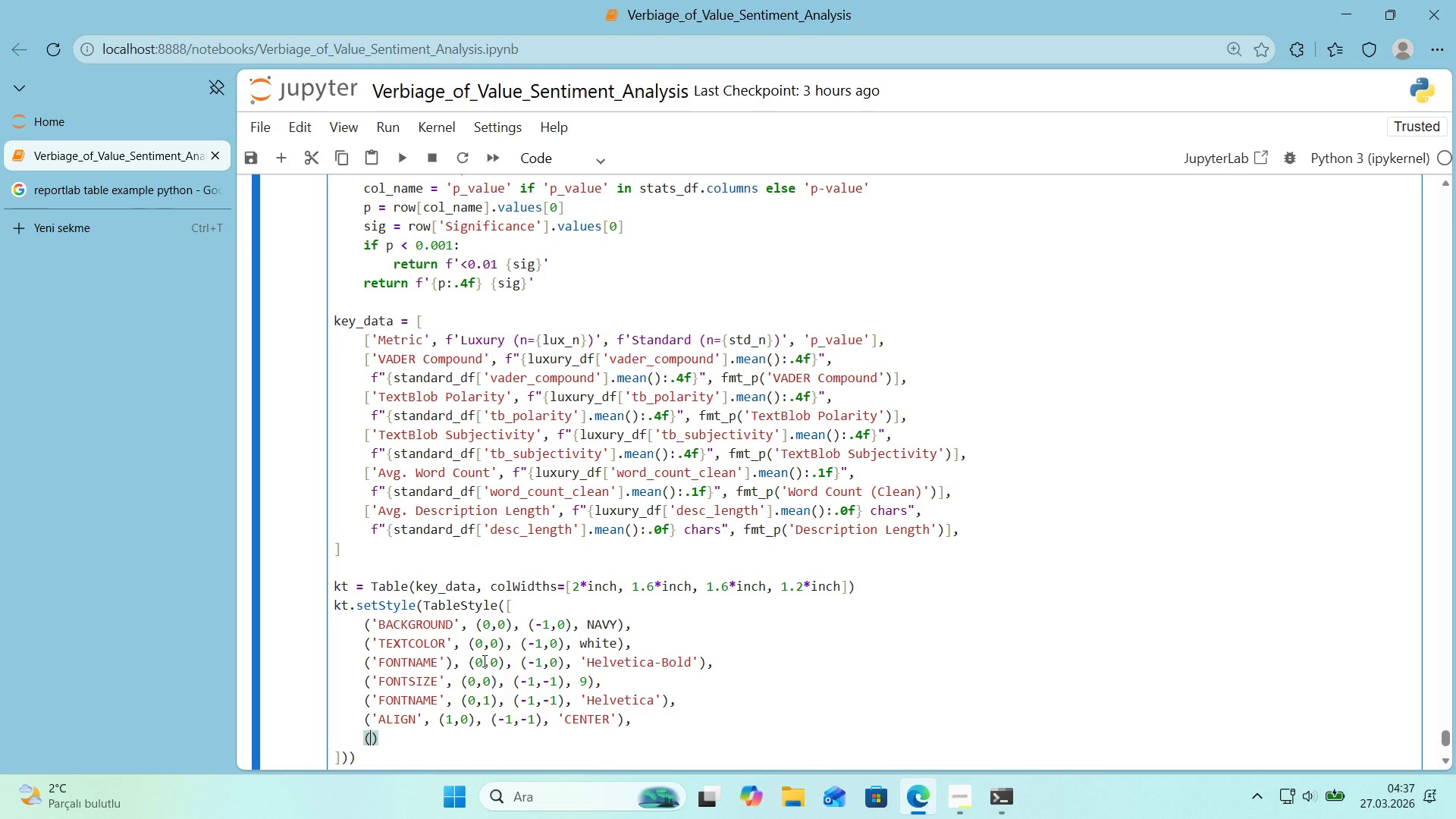 
 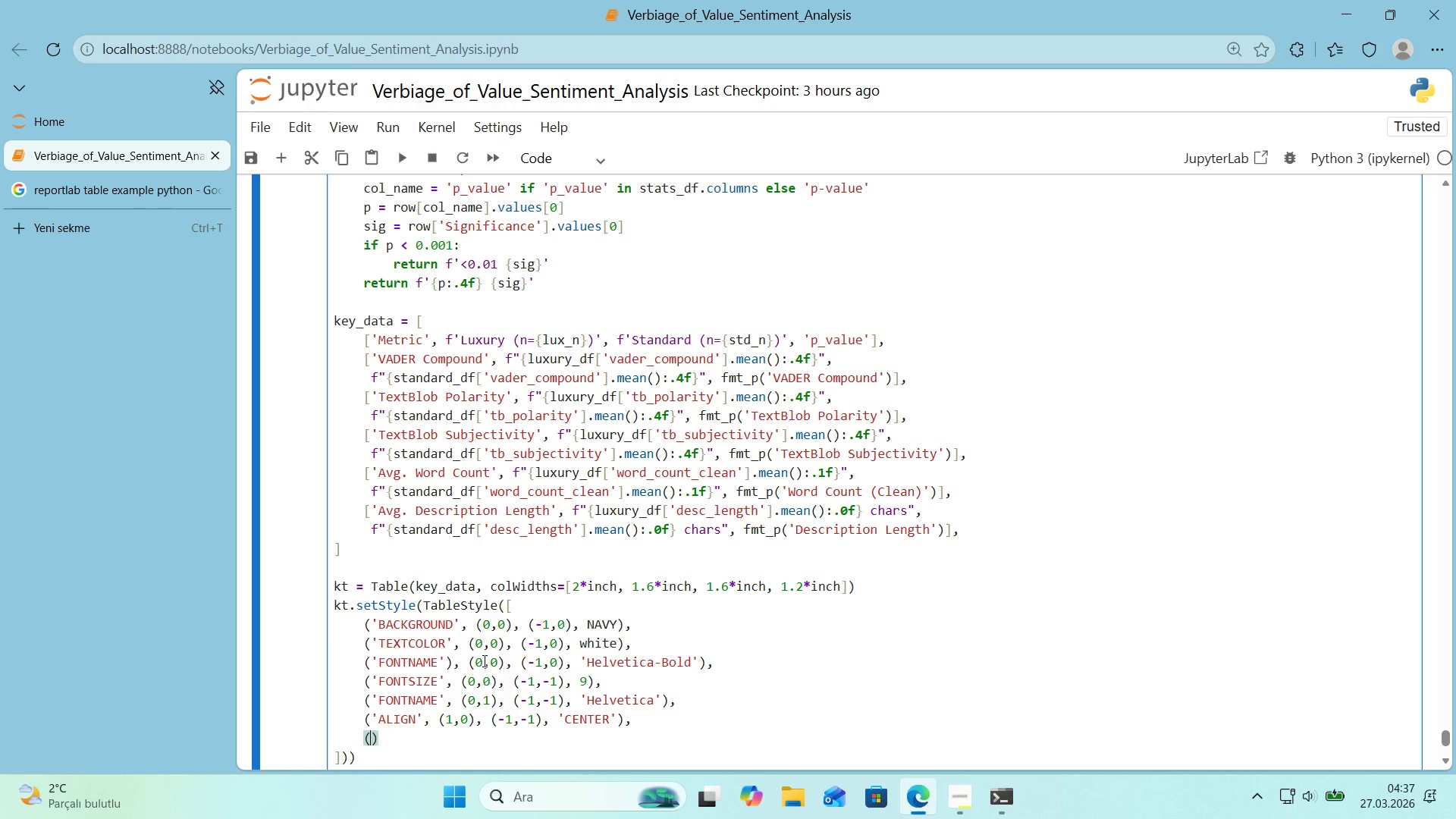 
key(ArrowLeft)
 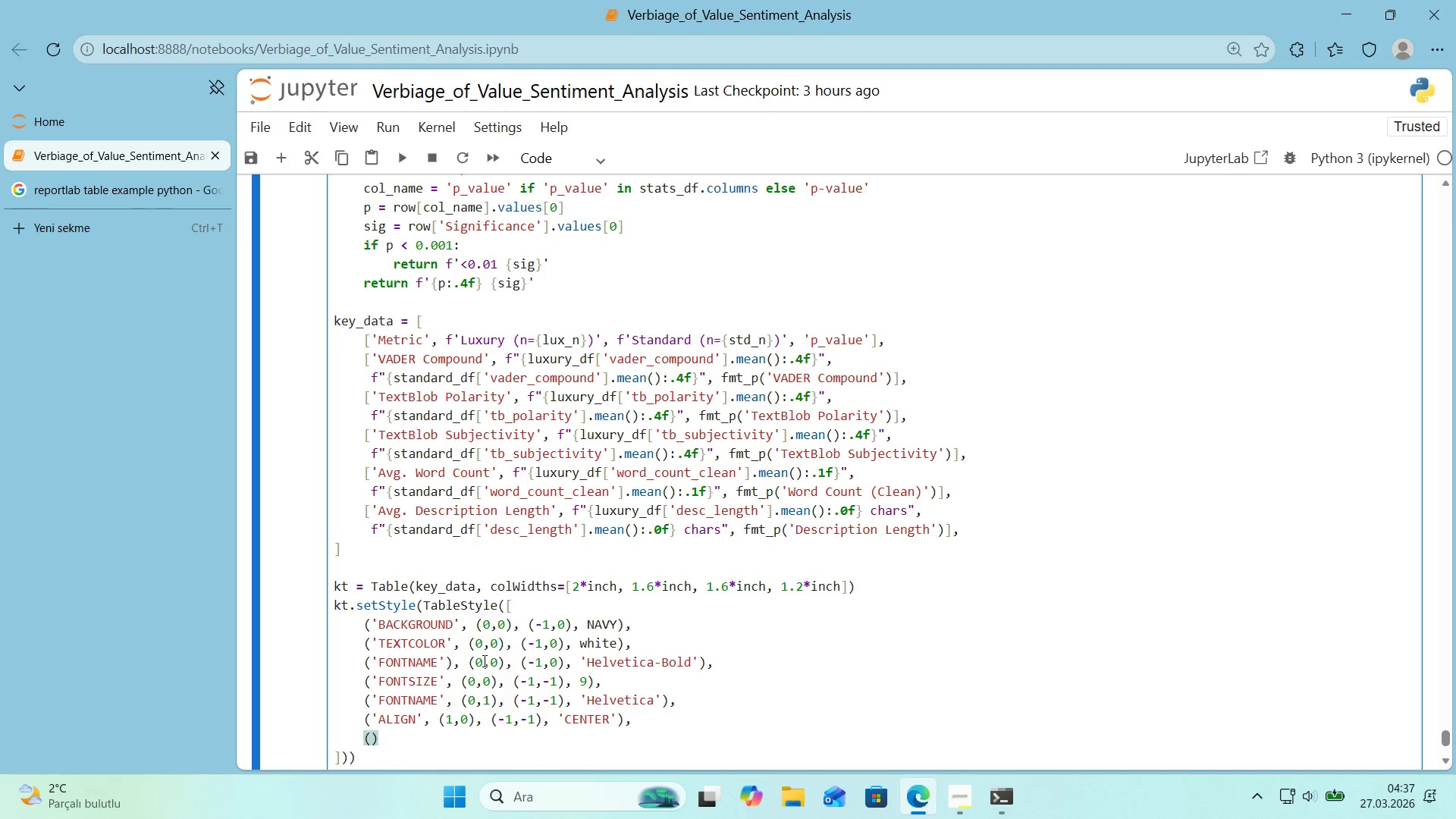 
type(@@)
 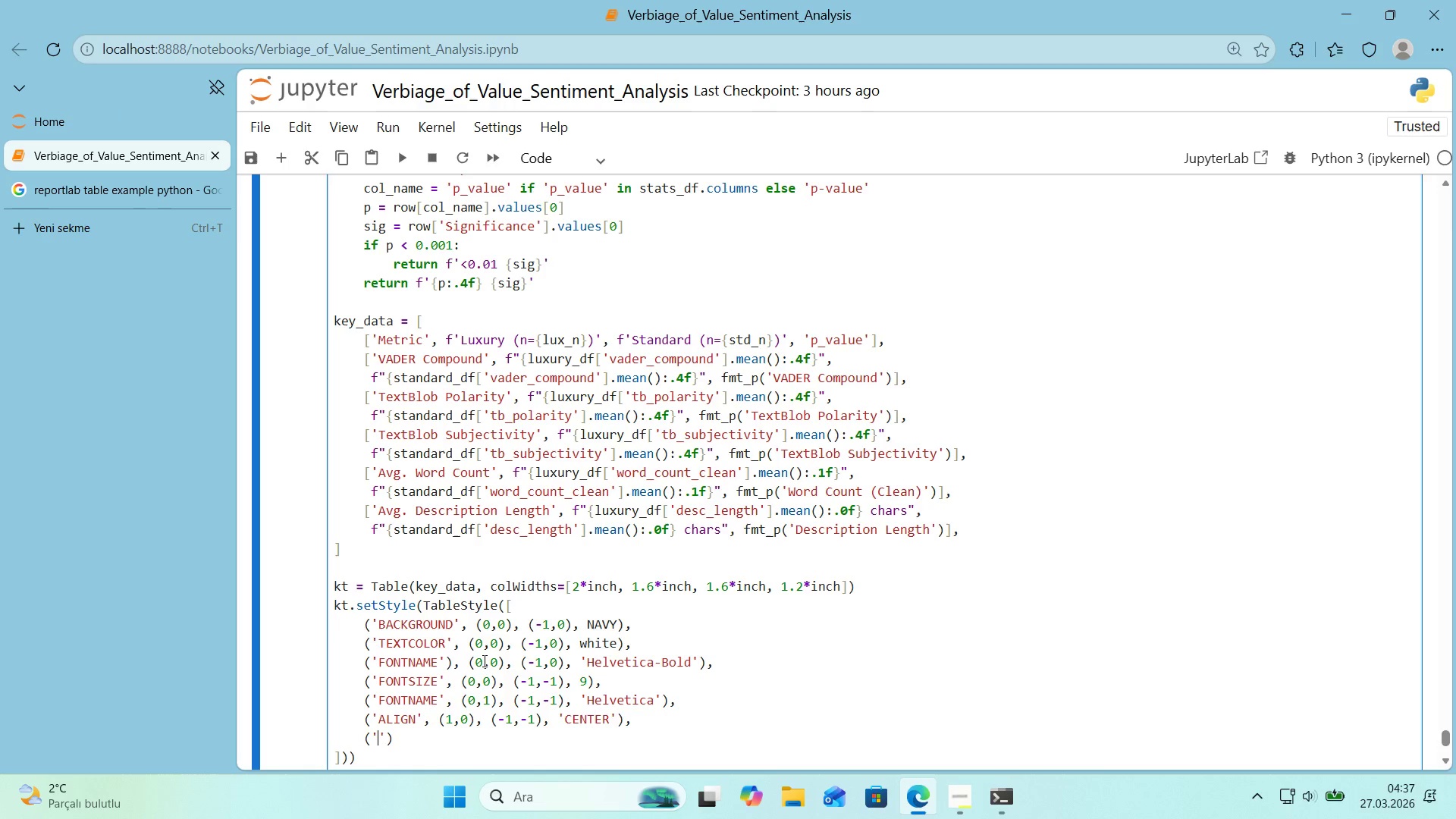 
key(ArrowLeft)
 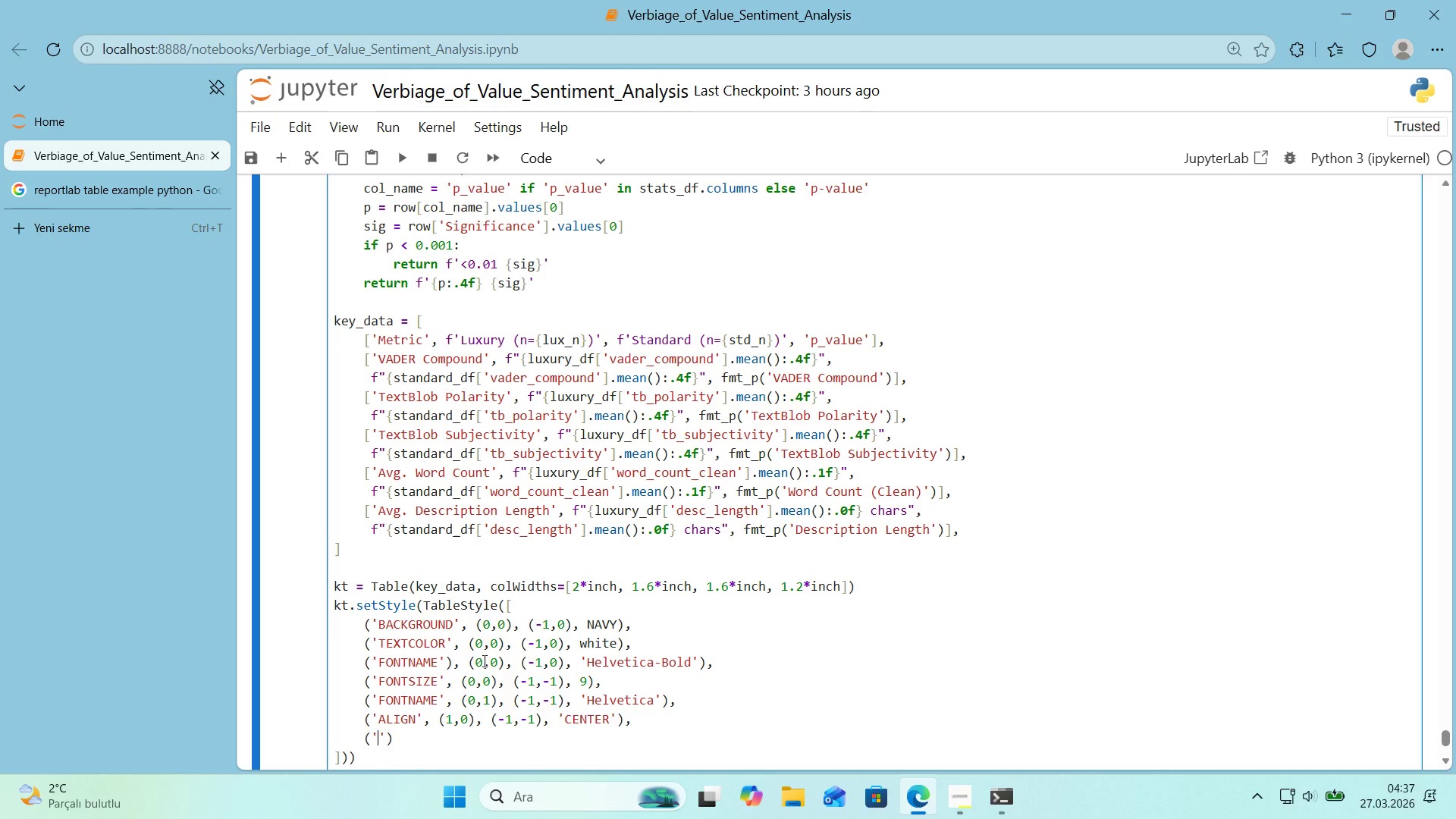 
type(BACKGROUND)
 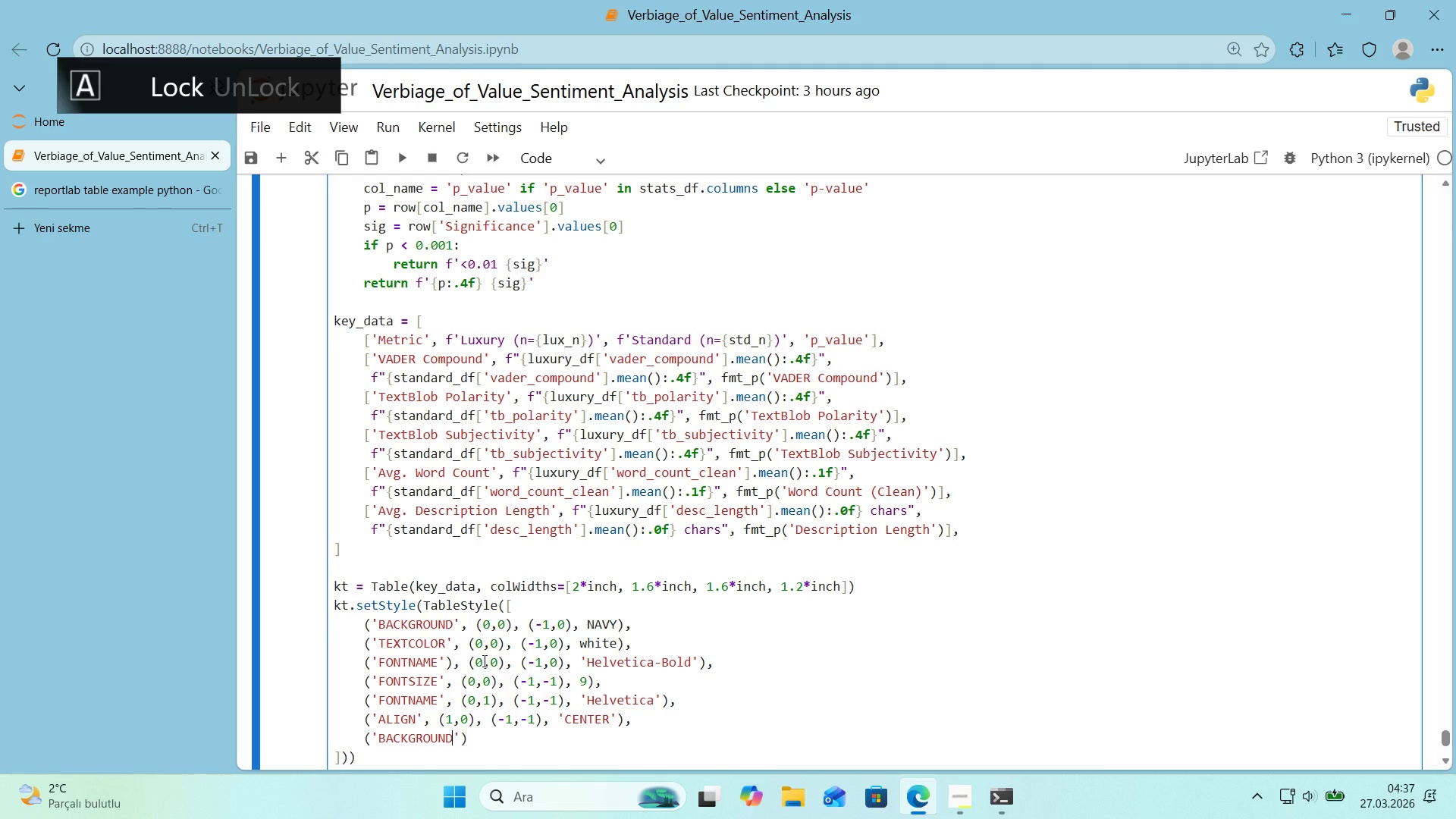 
key(ArrowRight)
 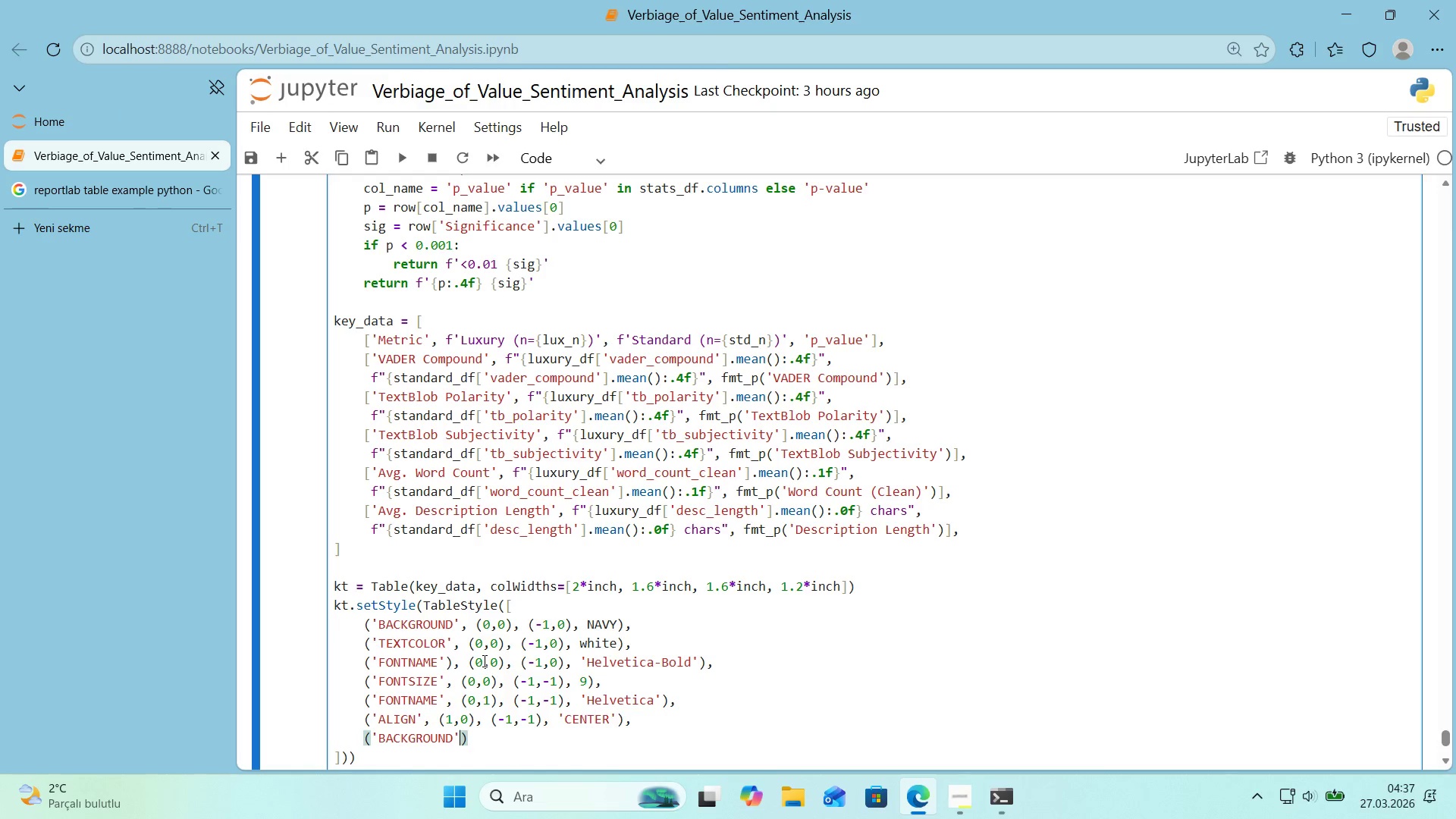 
type(, *()
 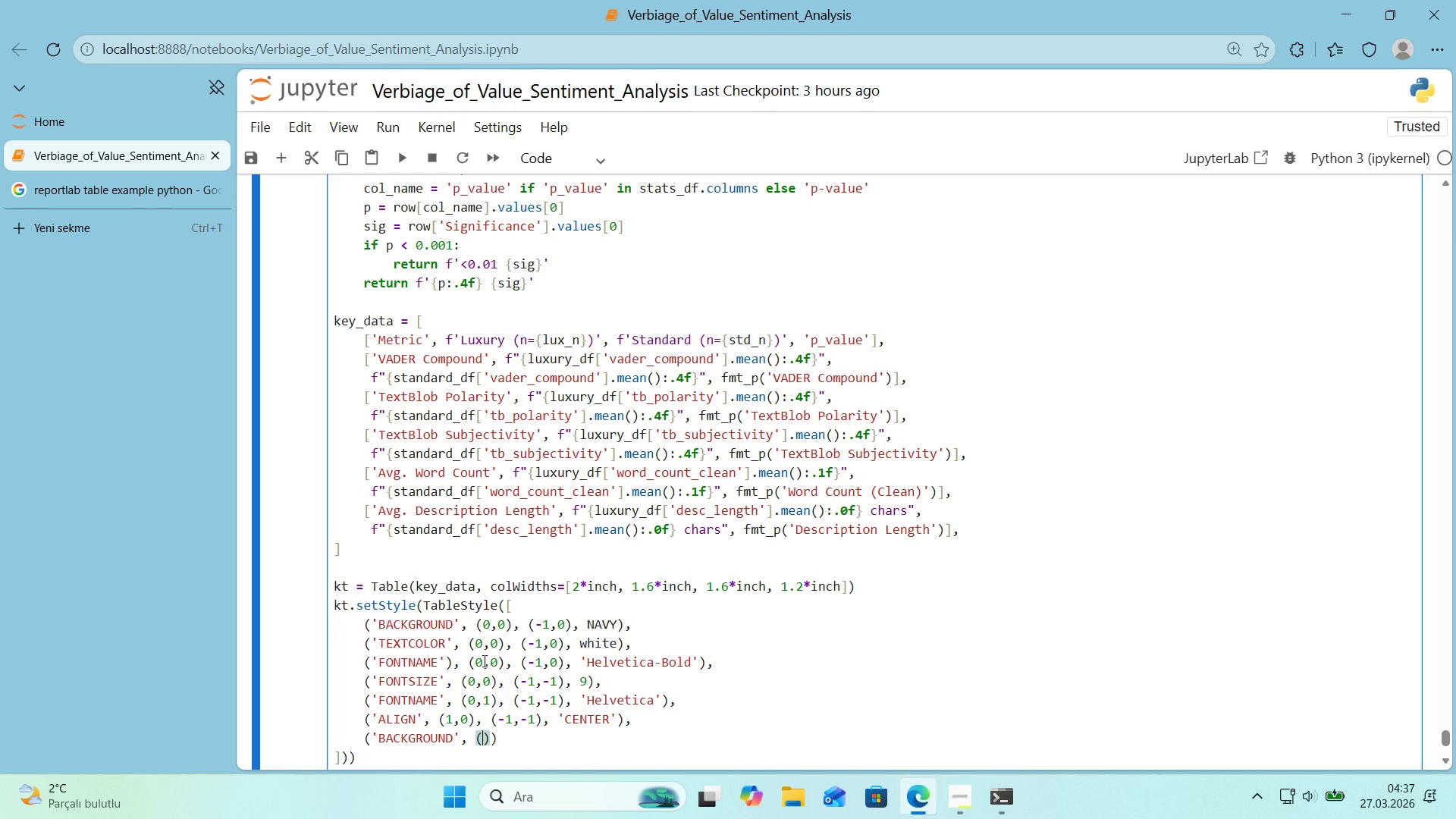 
 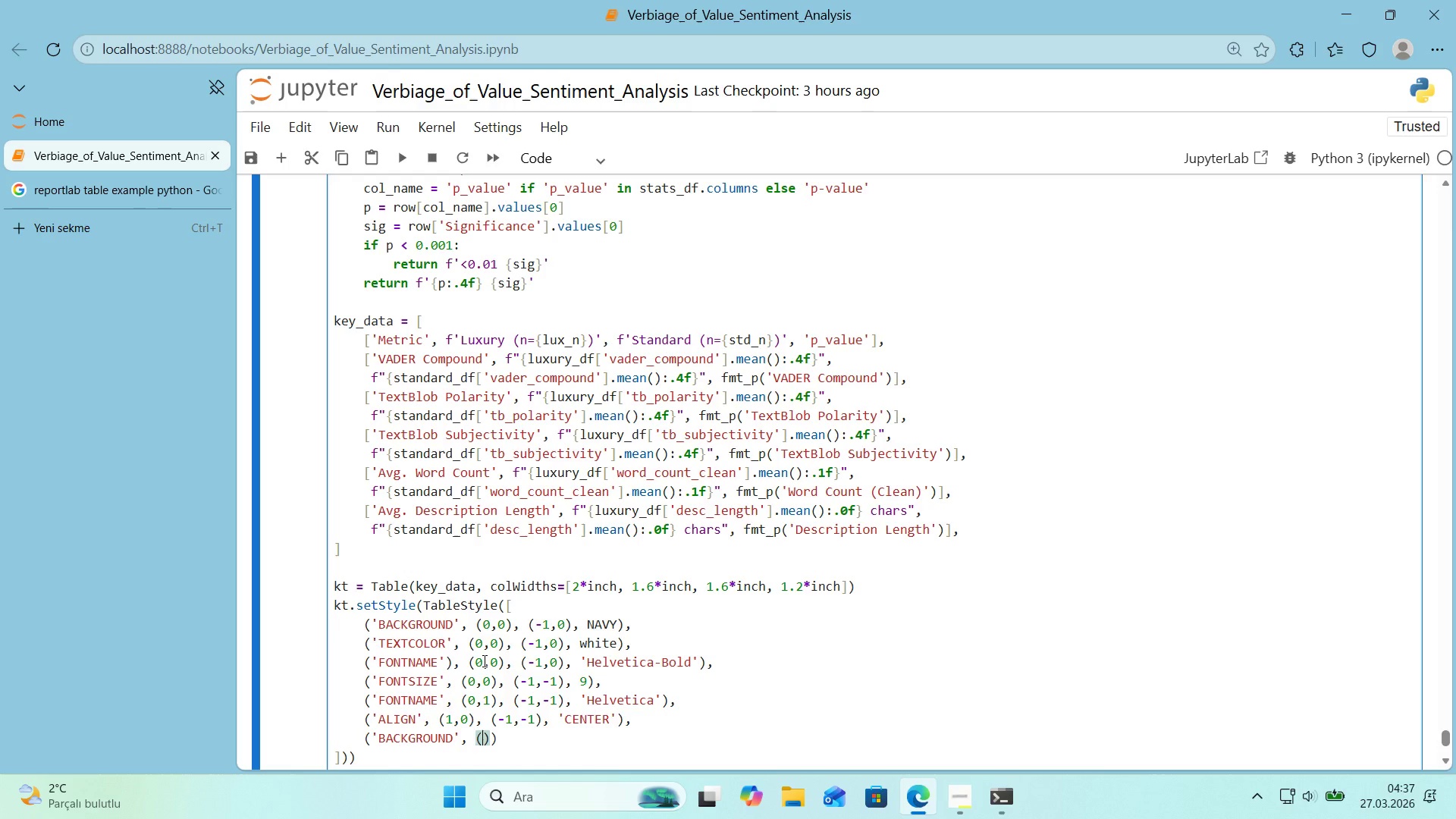 
key(ArrowLeft)
 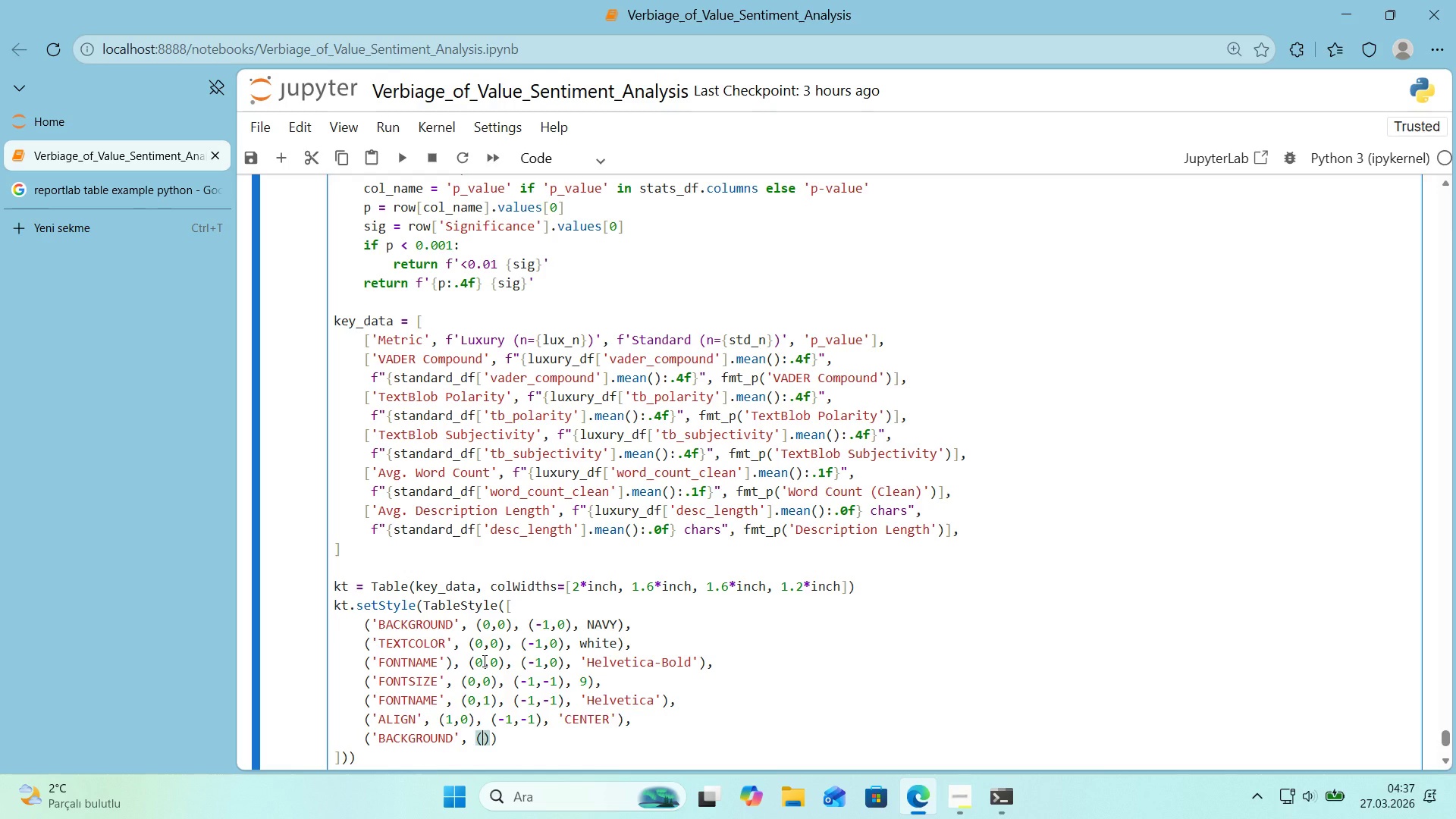 
key(Numpad0)
 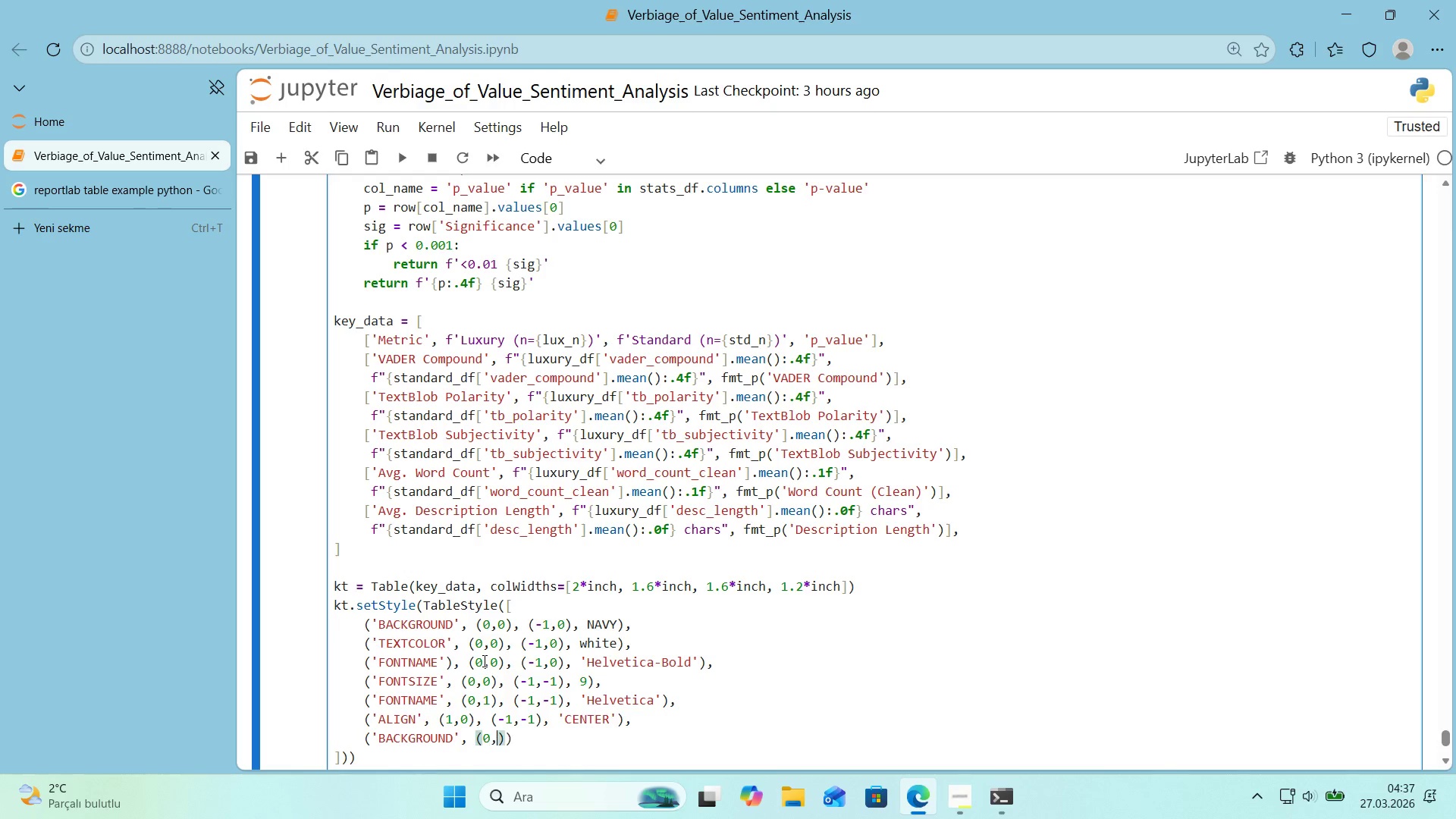 
key(Comma)
 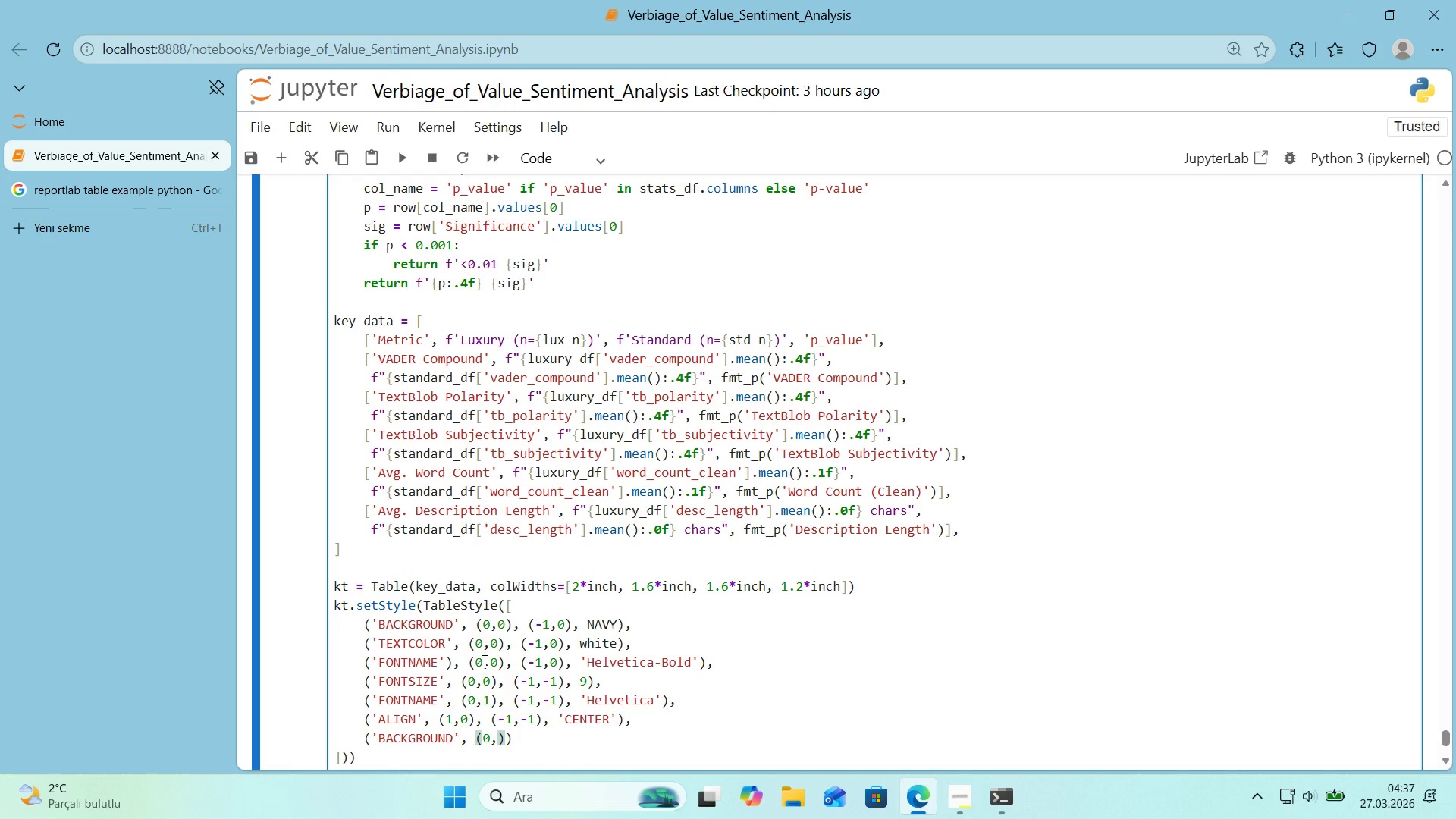 
key(Numpad1)
 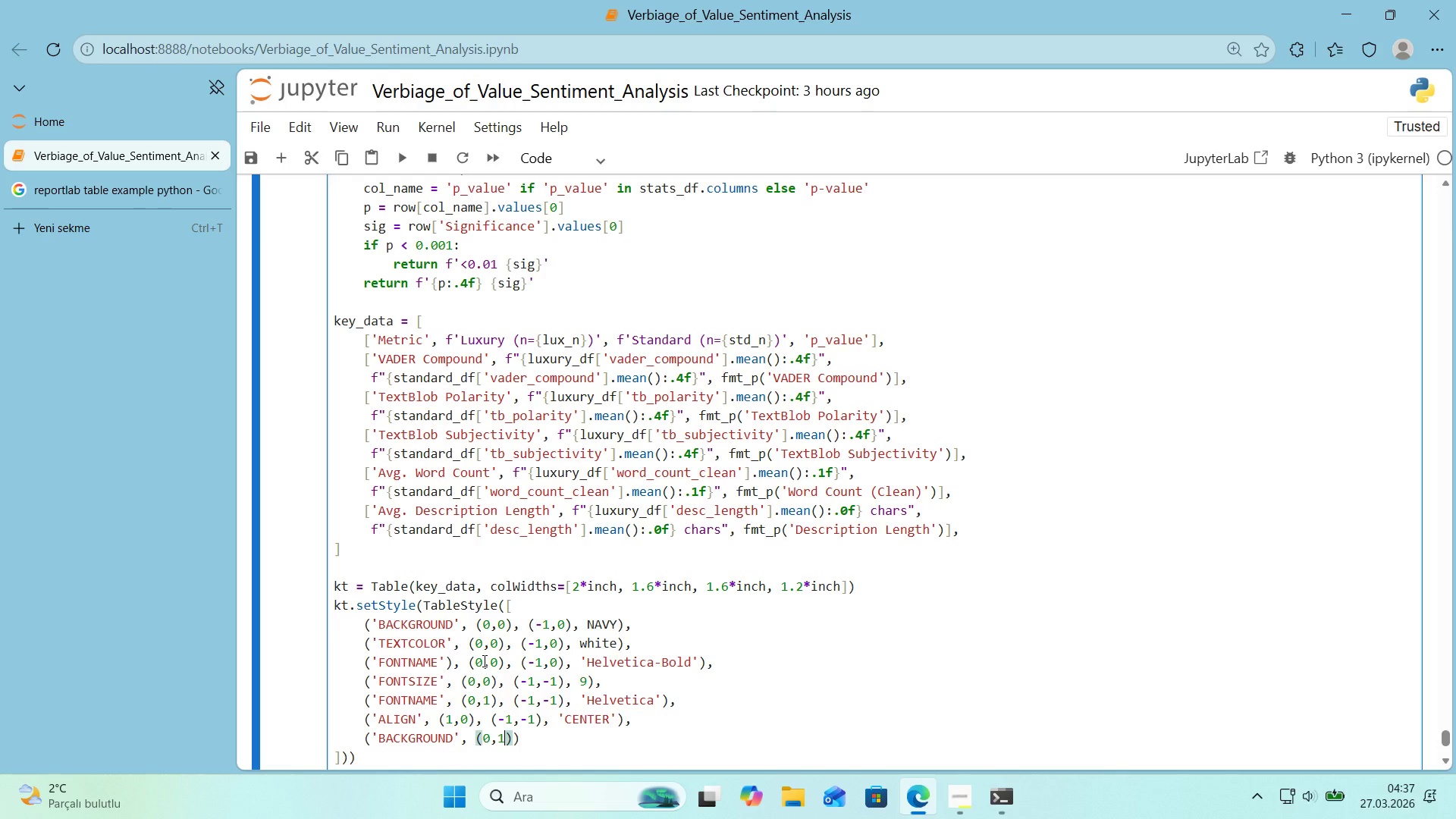 
key(ArrowRight)
 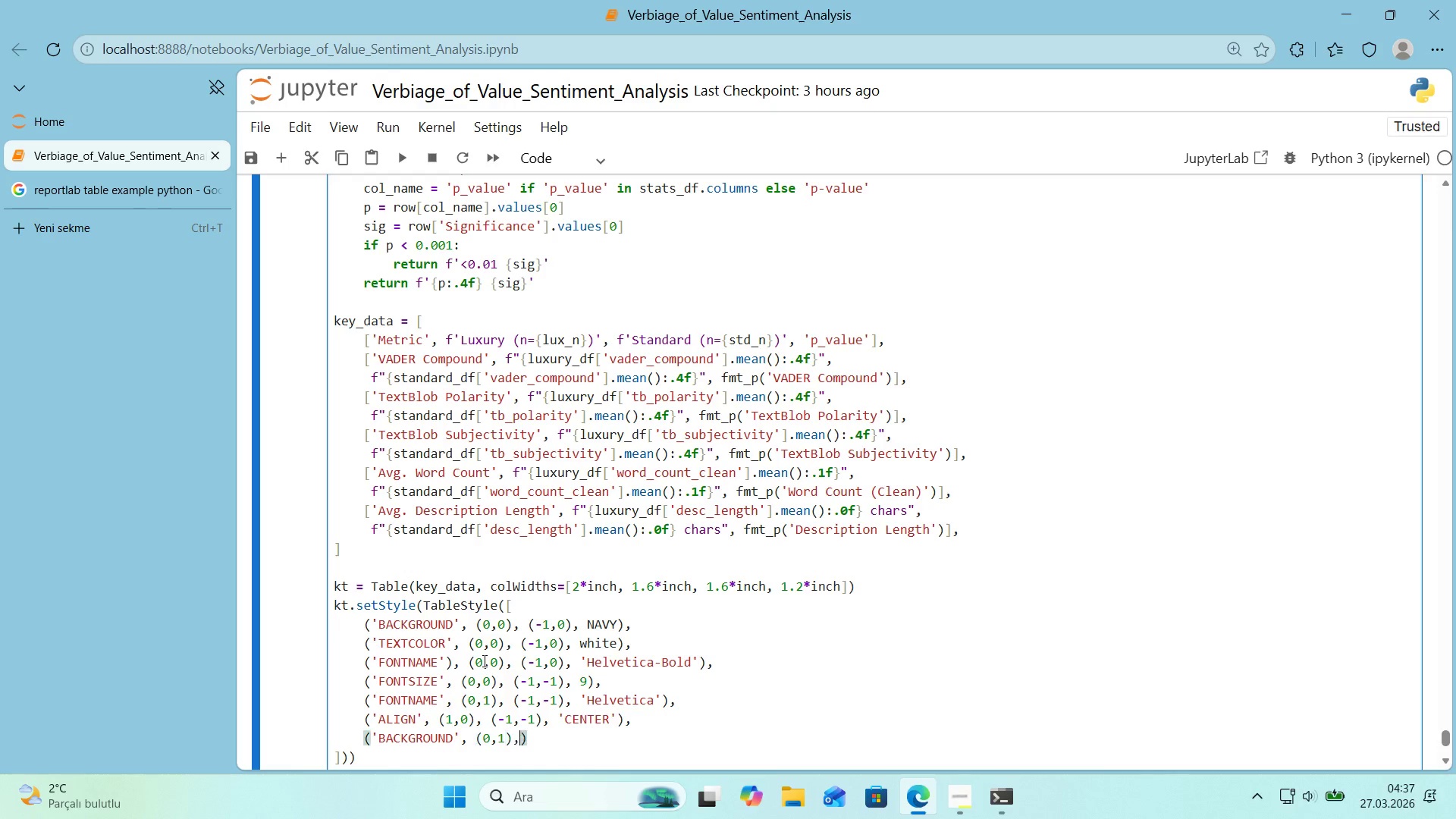 
type(, @@)
 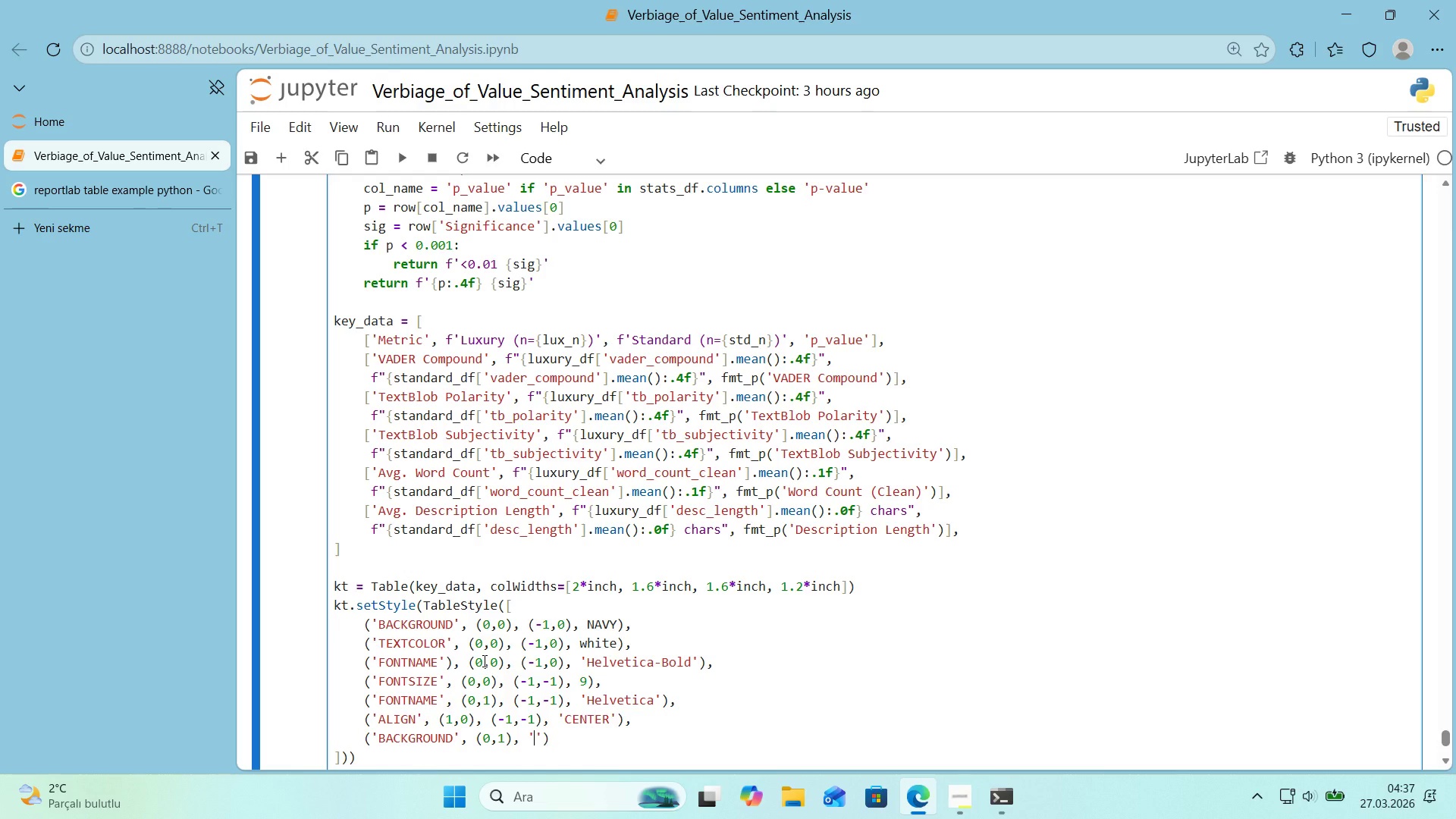 
 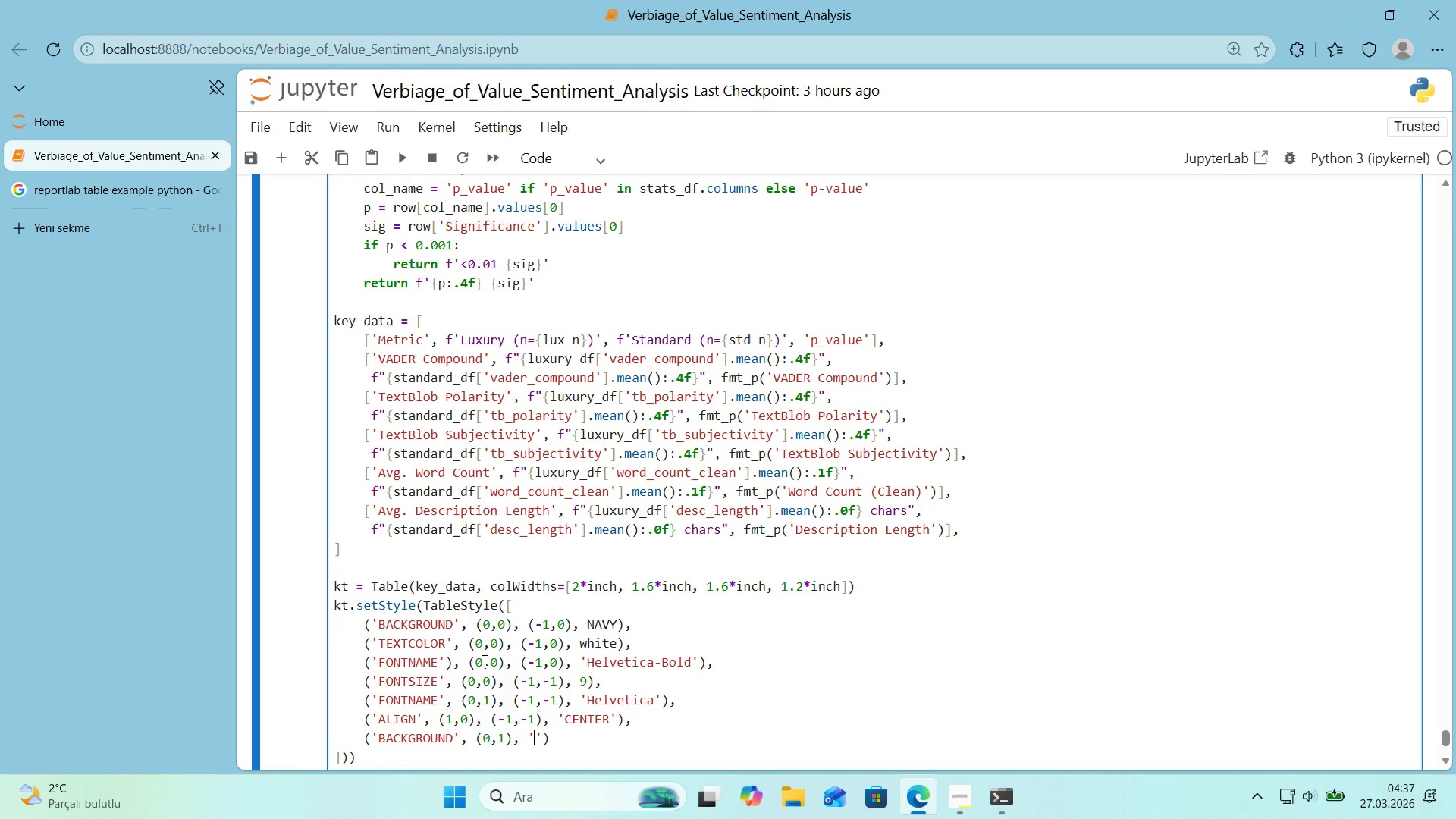 
key(ArrowLeft)
 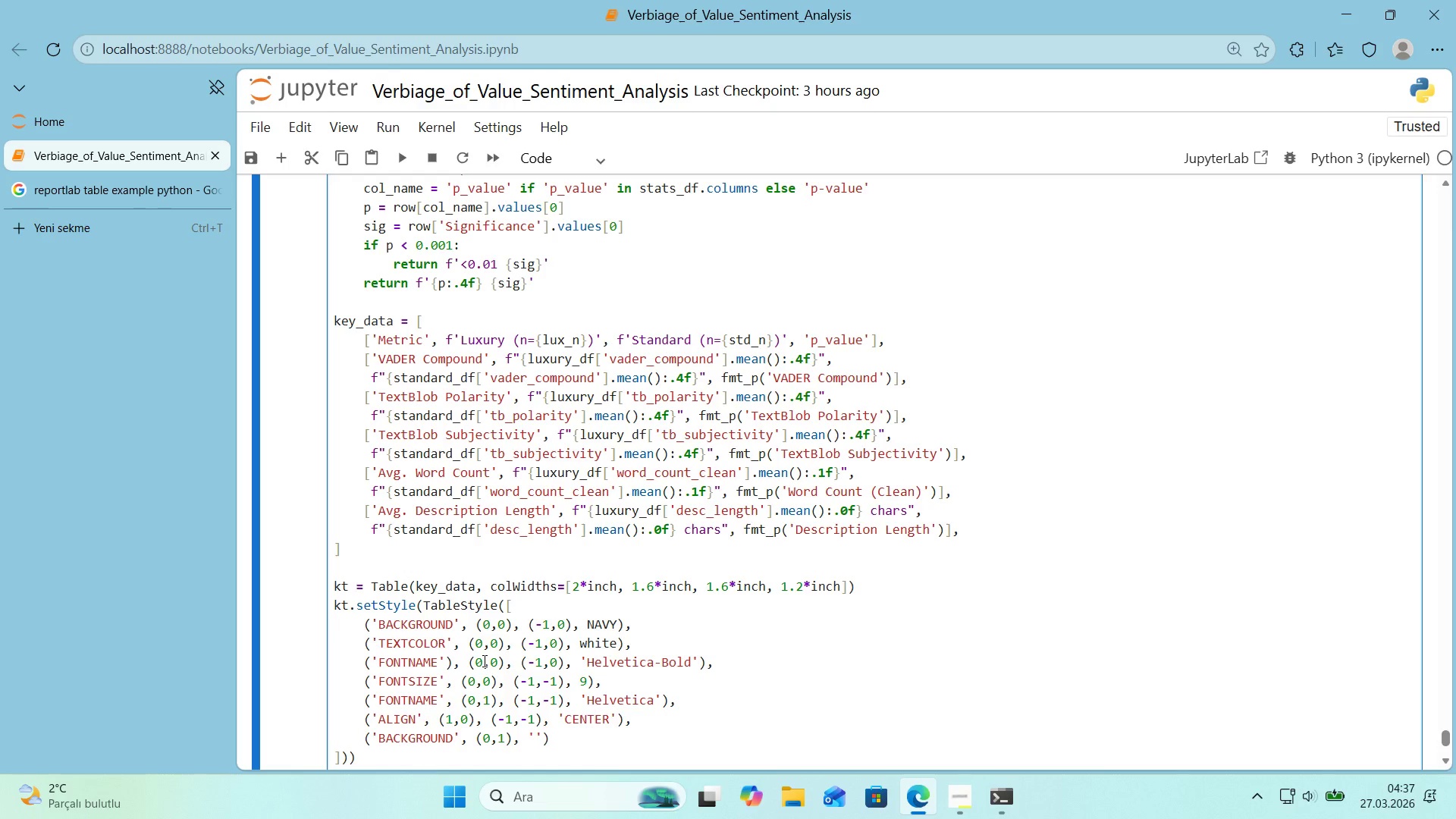 
key(NumpadSubtract)
 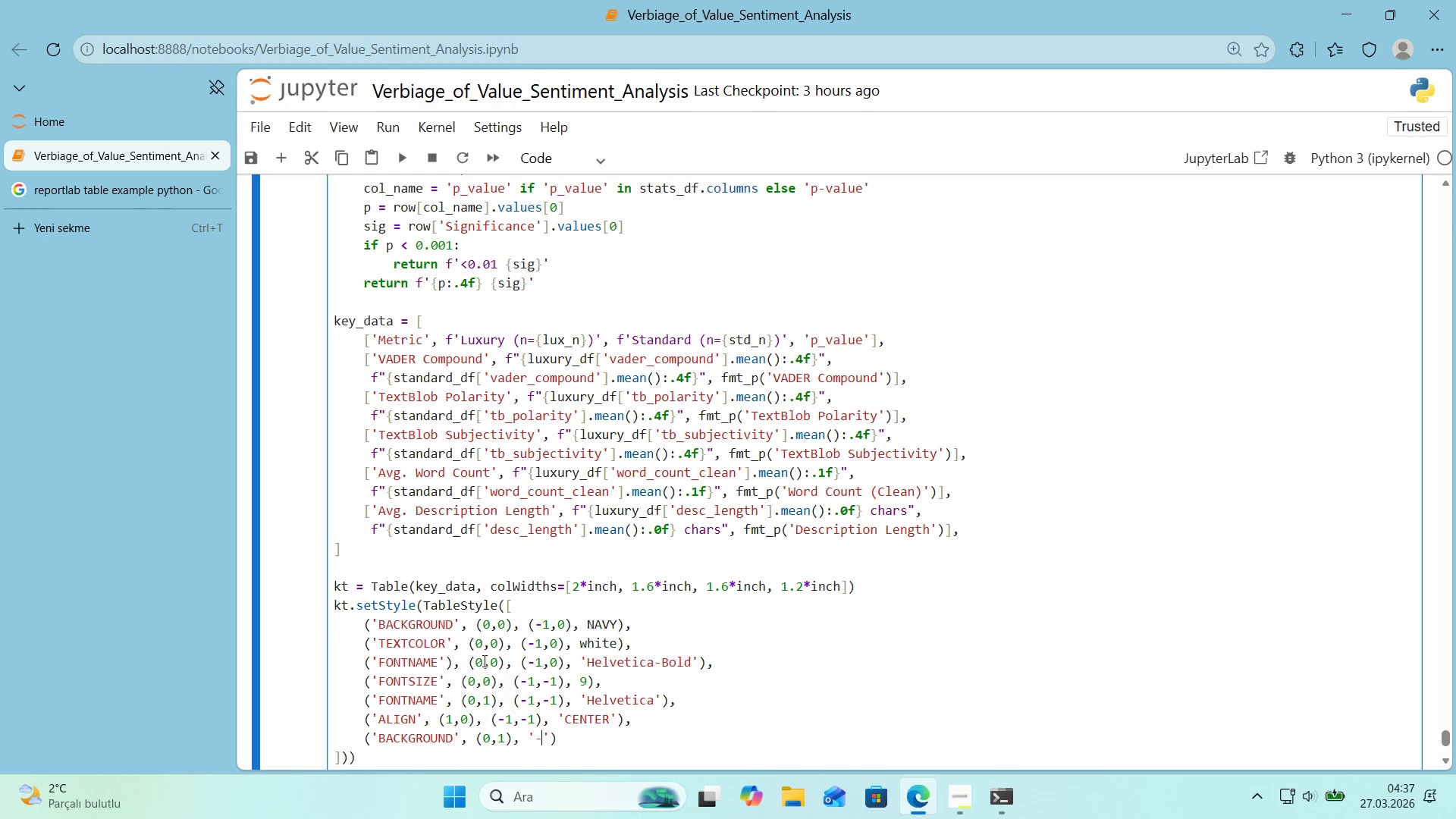 
key(Numpad1)
 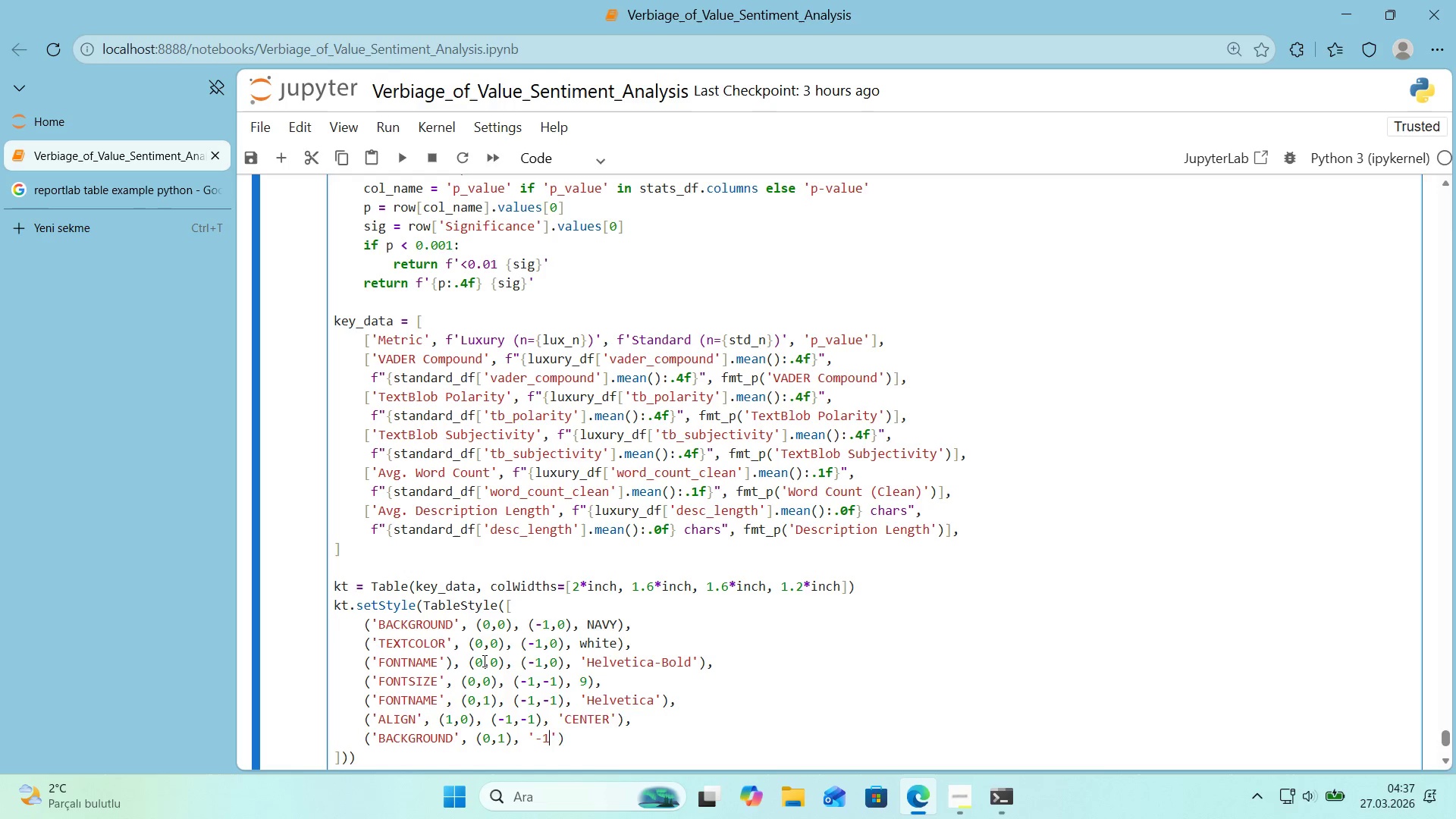 
key(Comma)
 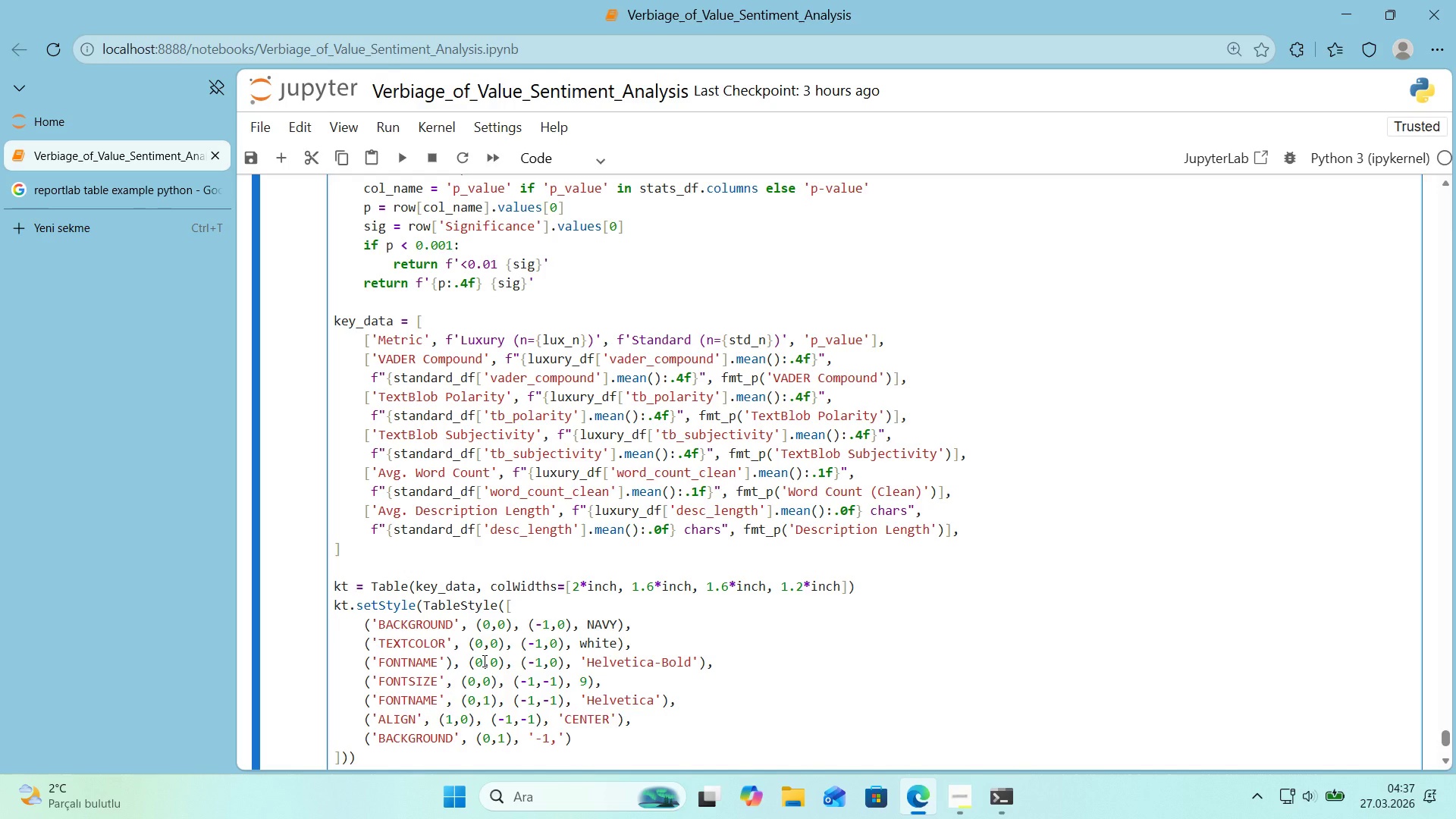 
key(ArrowUp)
 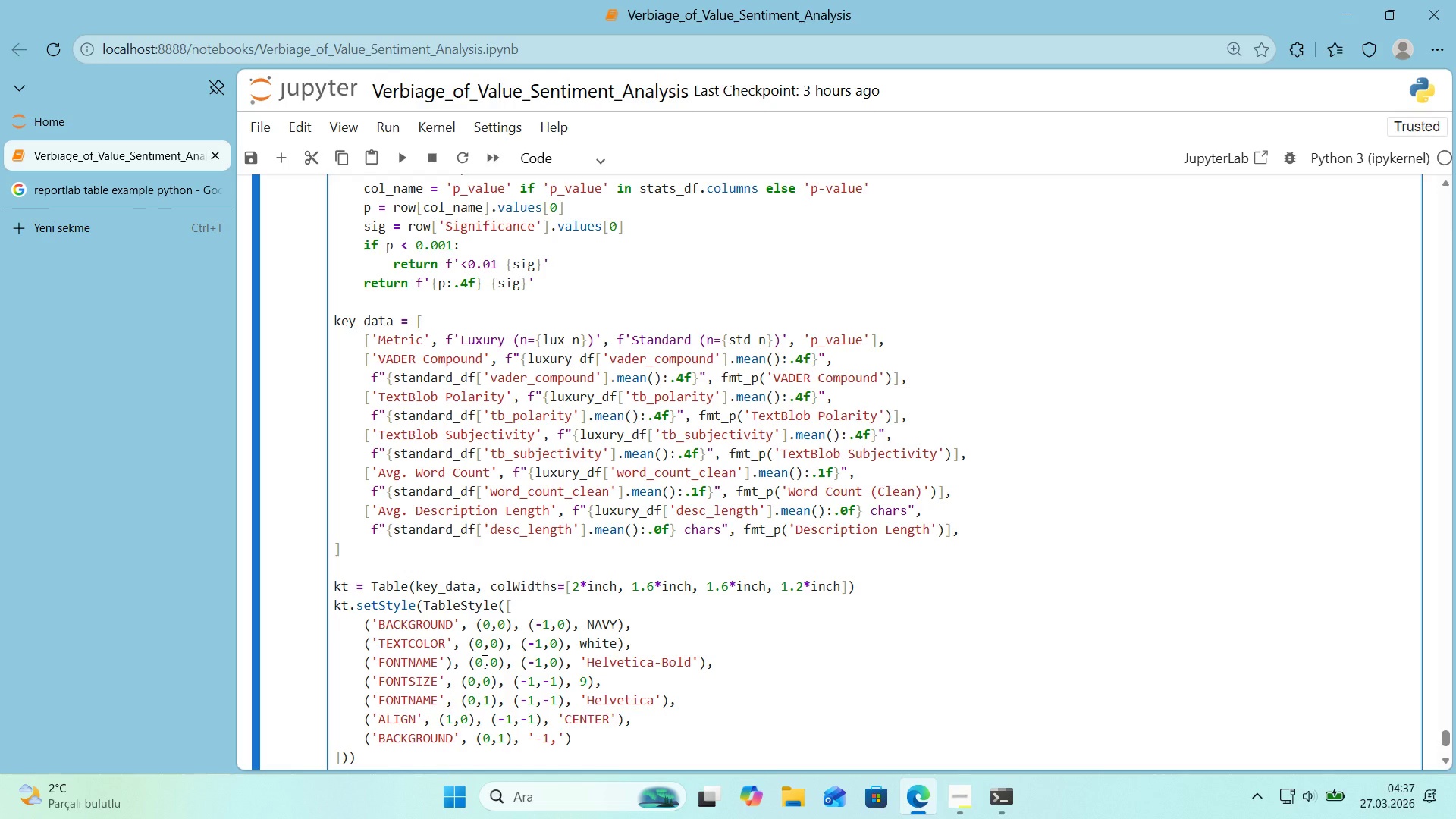 
key(ArrowDown)
 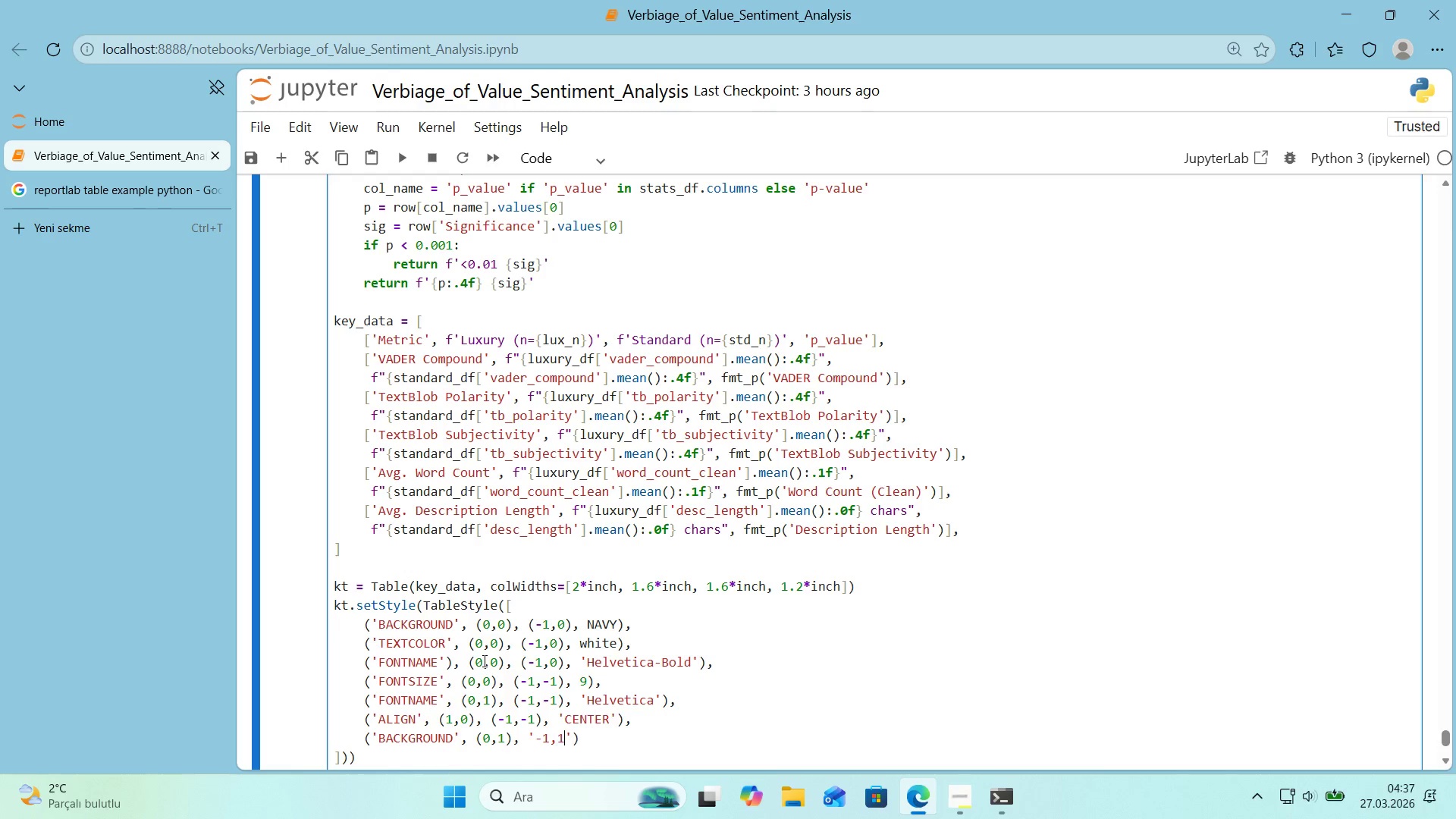 
key(Numpad1)
 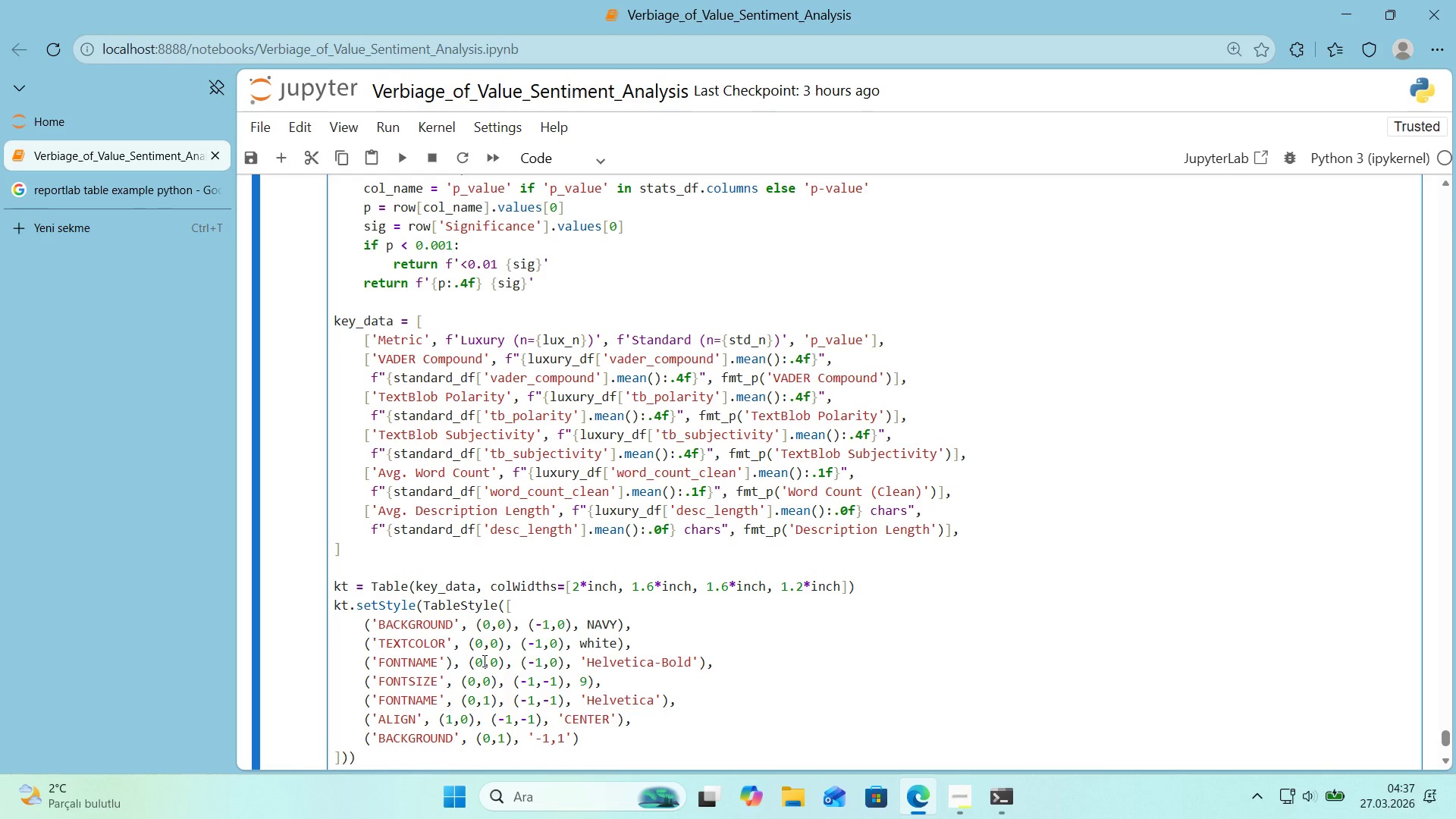 
wait(7.28)
 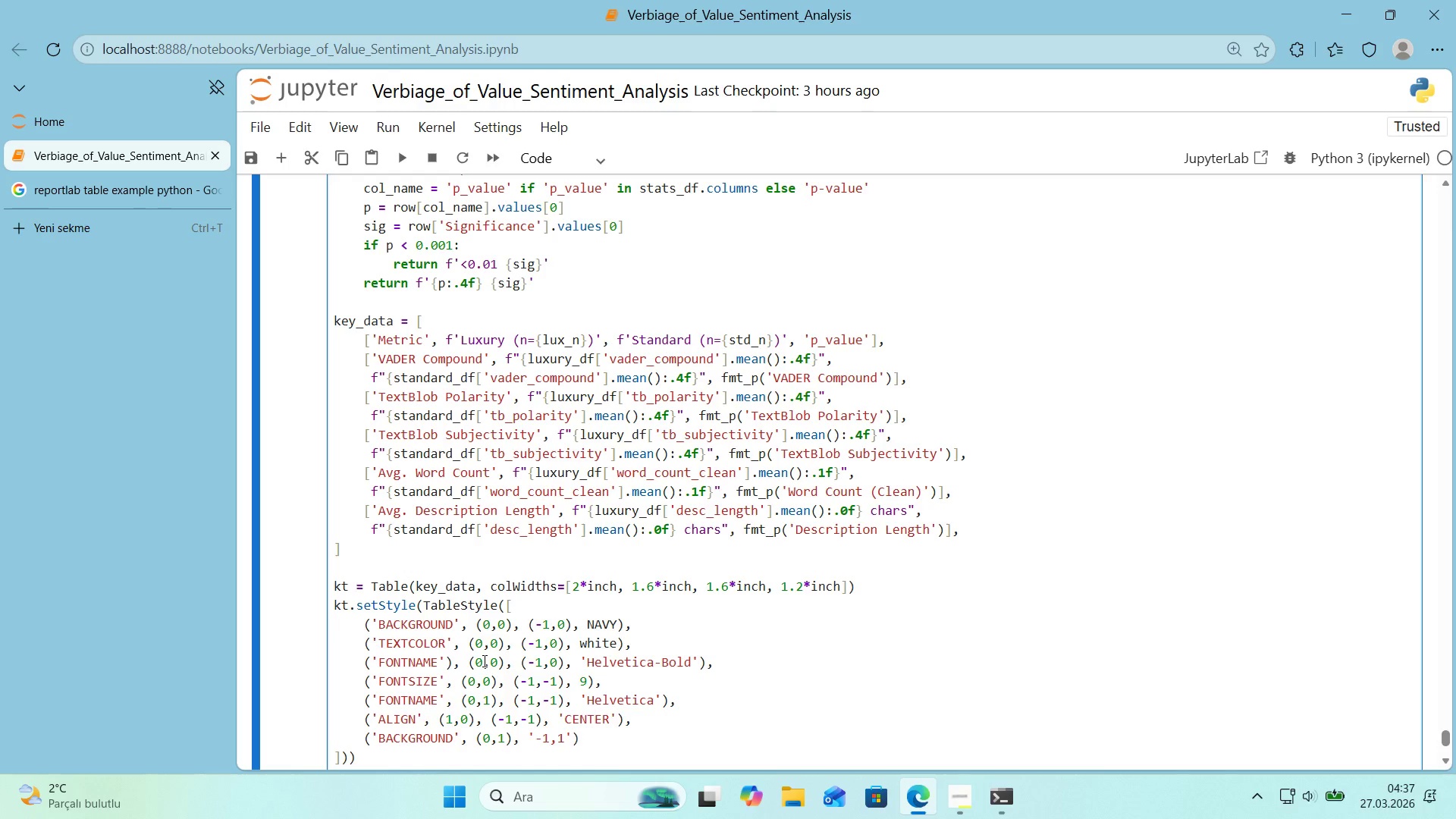 
hold_key(key=ArrowLeft, duration=0.61)
 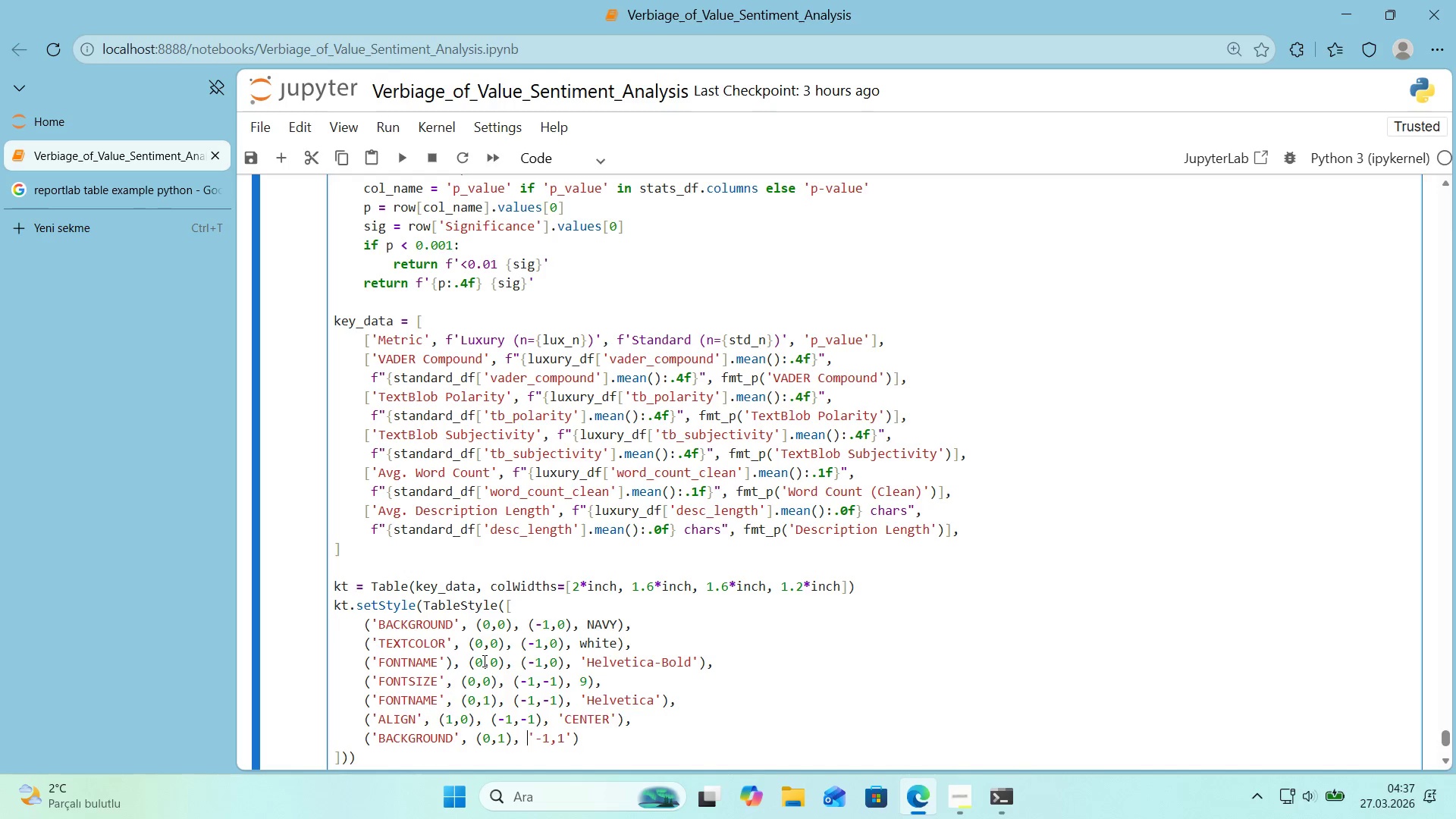 
key(ArrowRight)
 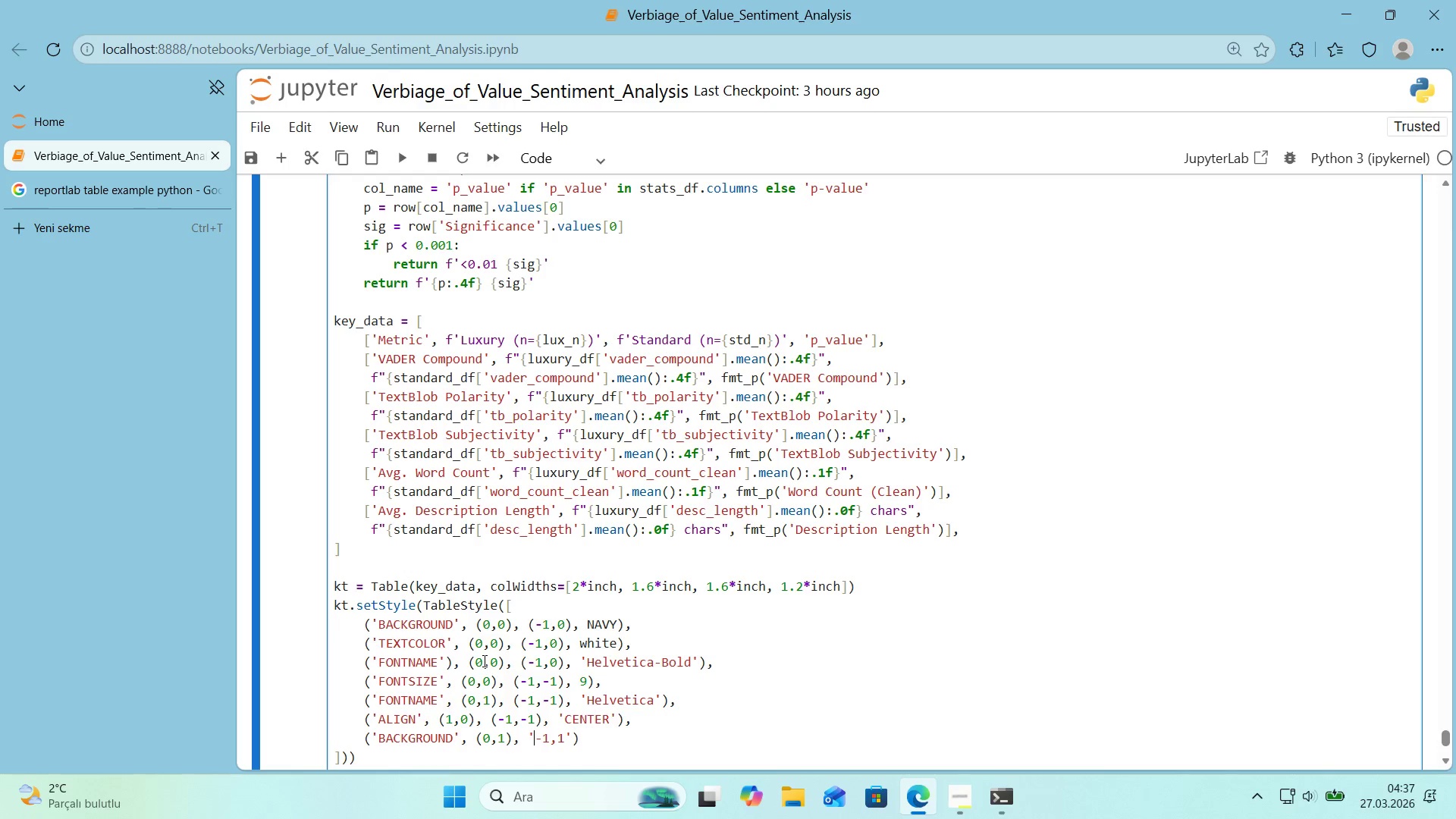 
key(ArrowRight)
 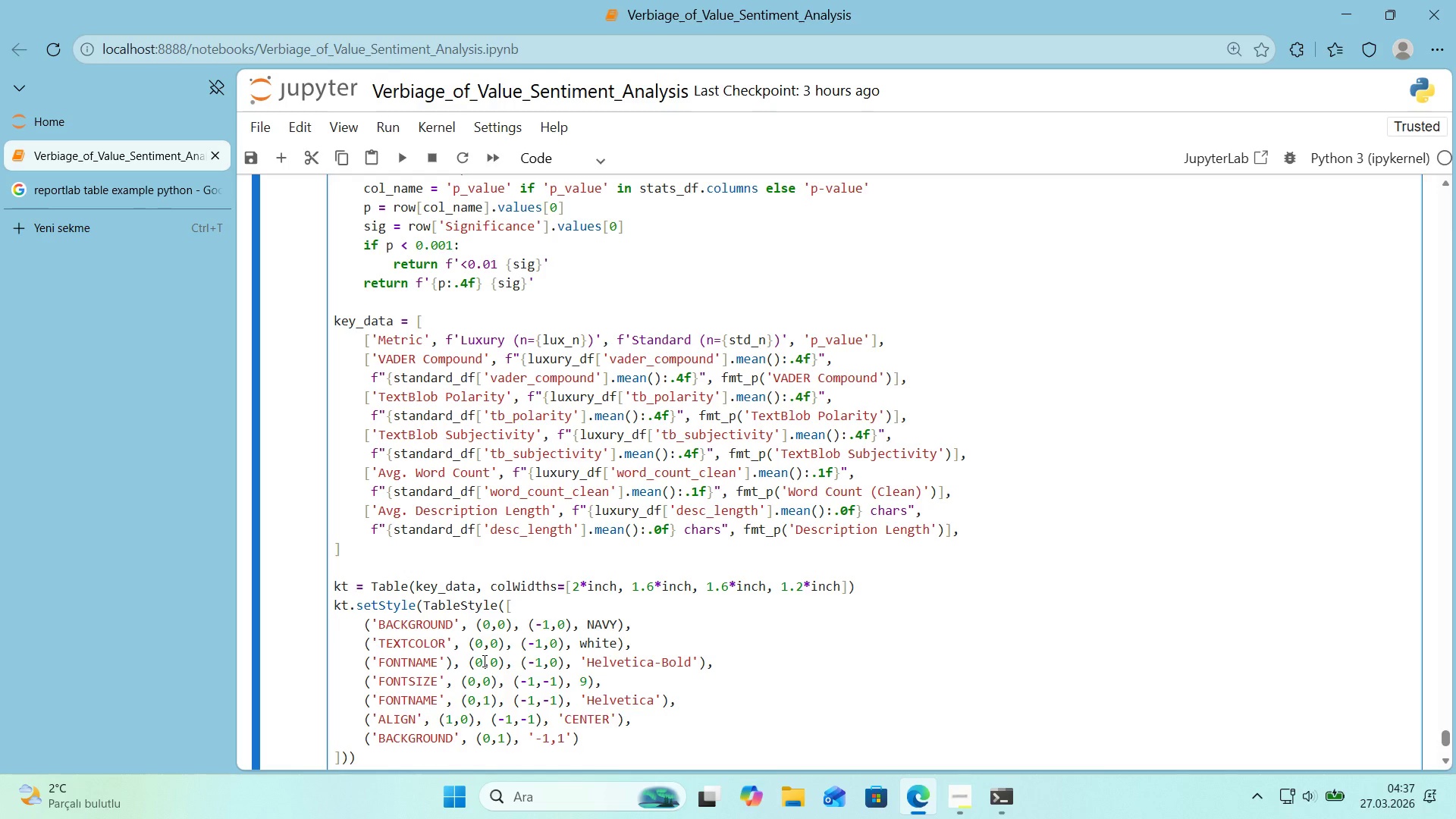 
key(Backspace)
 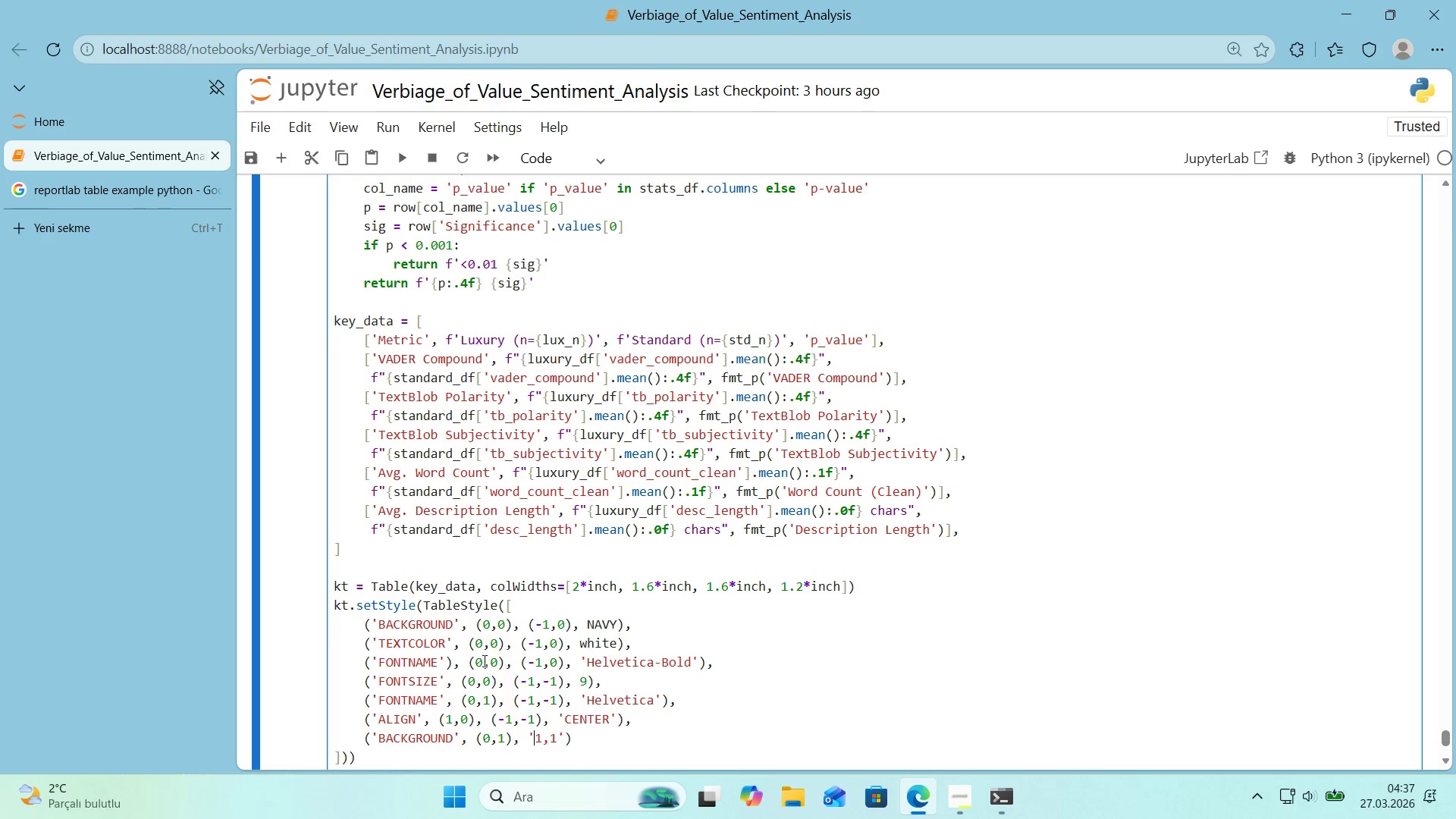 
key(Backspace)
 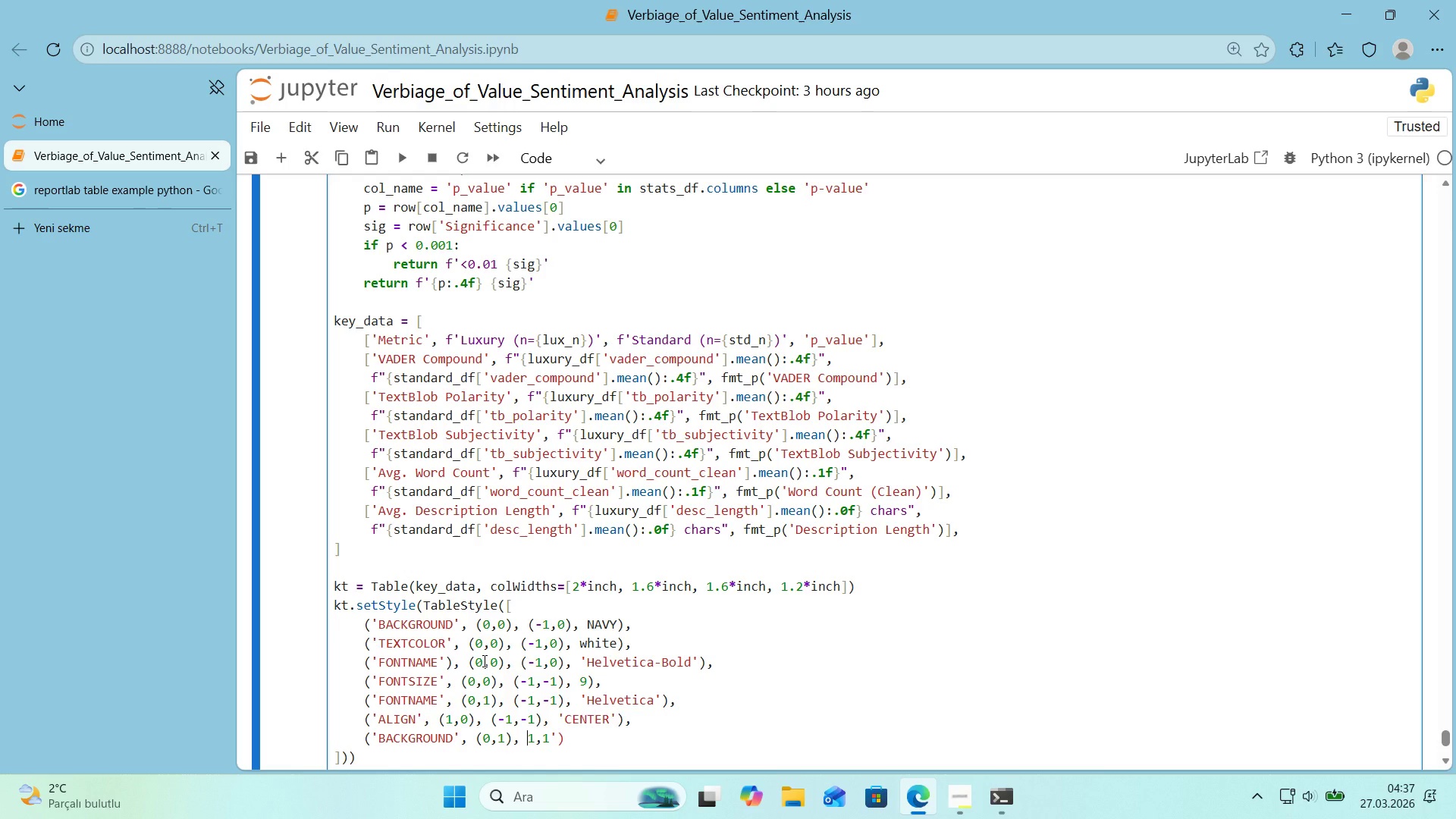 
key(Shift+8)
 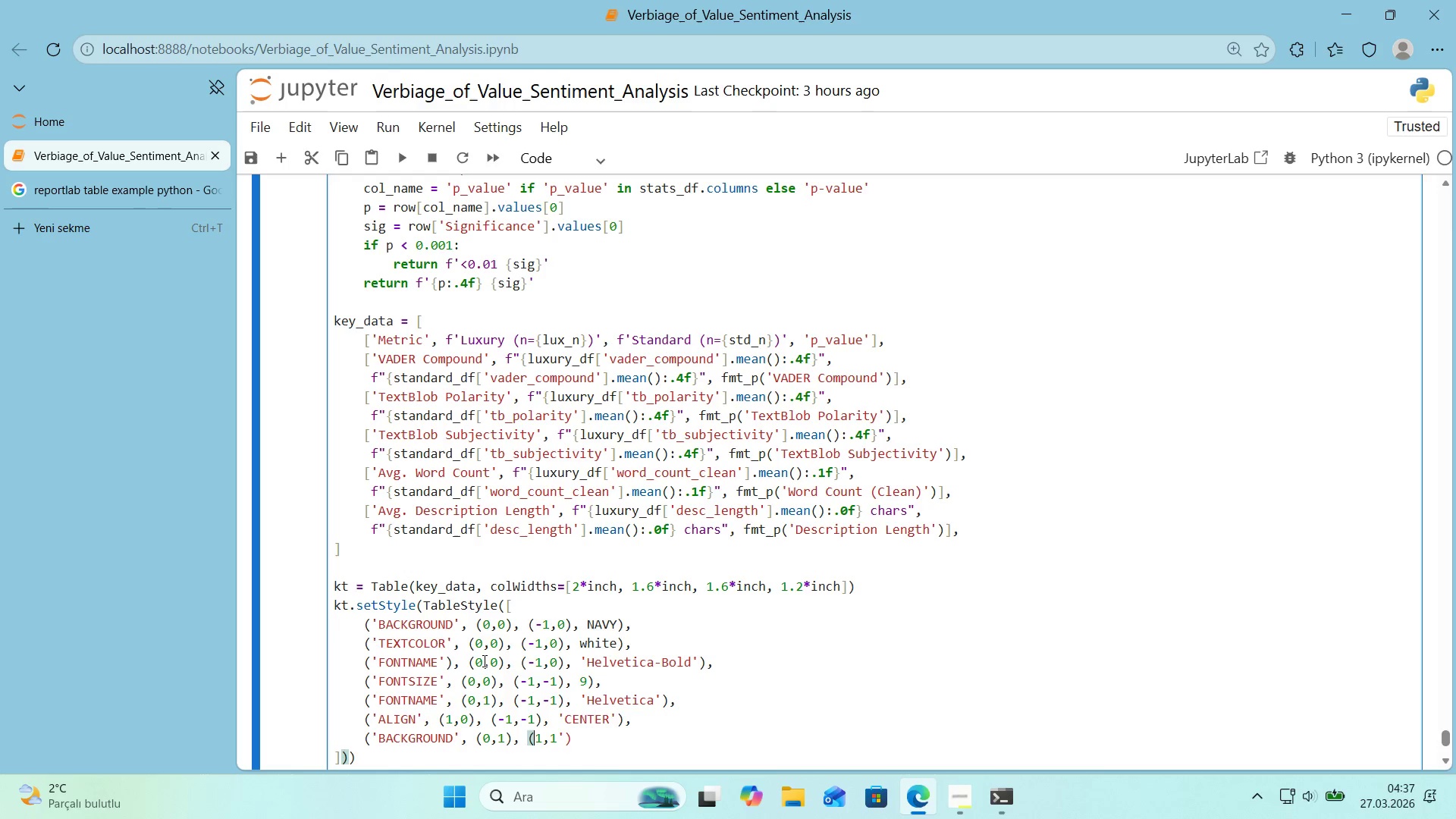 
key(ArrowRight)
 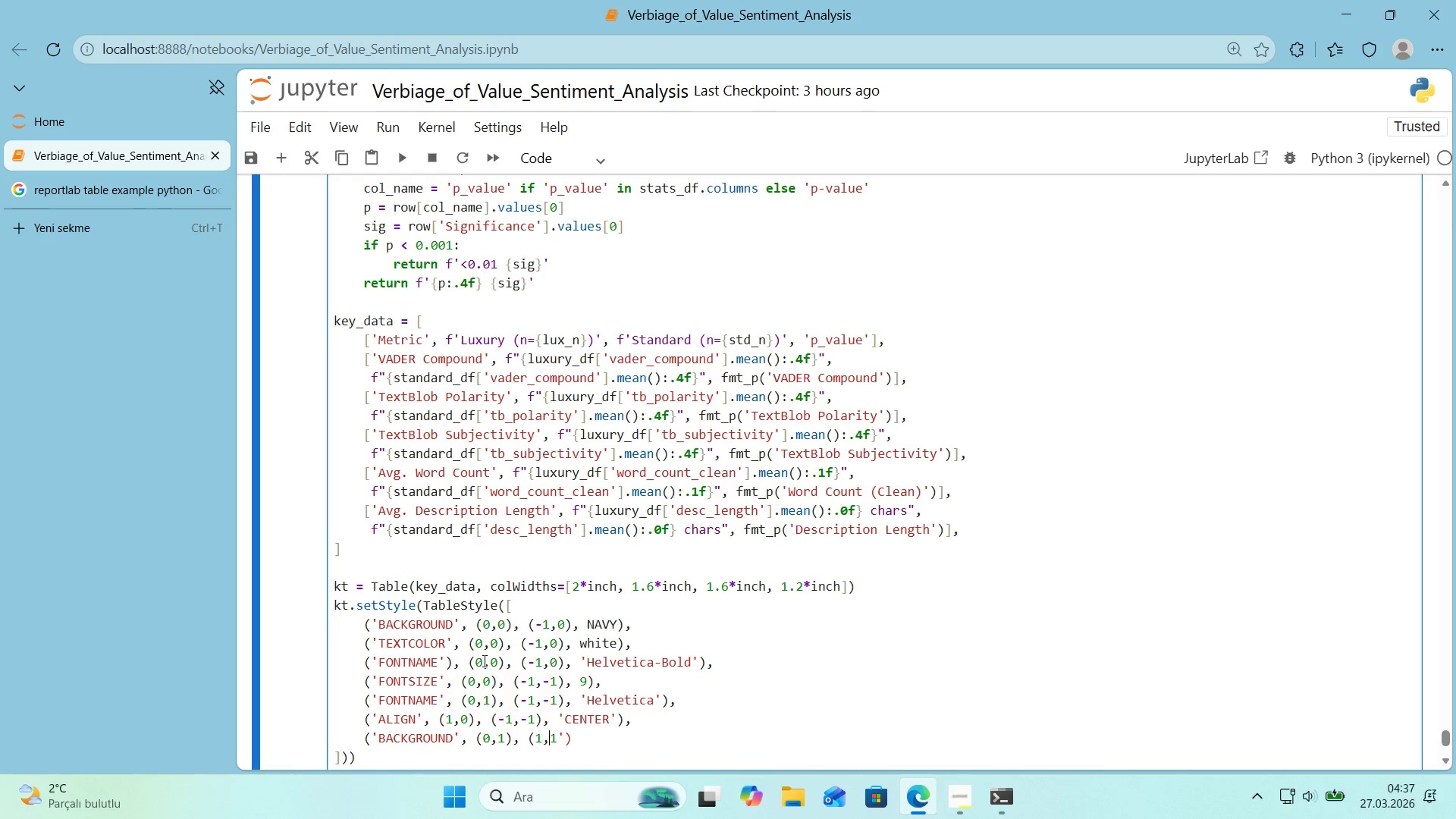 
key(ArrowRight)
 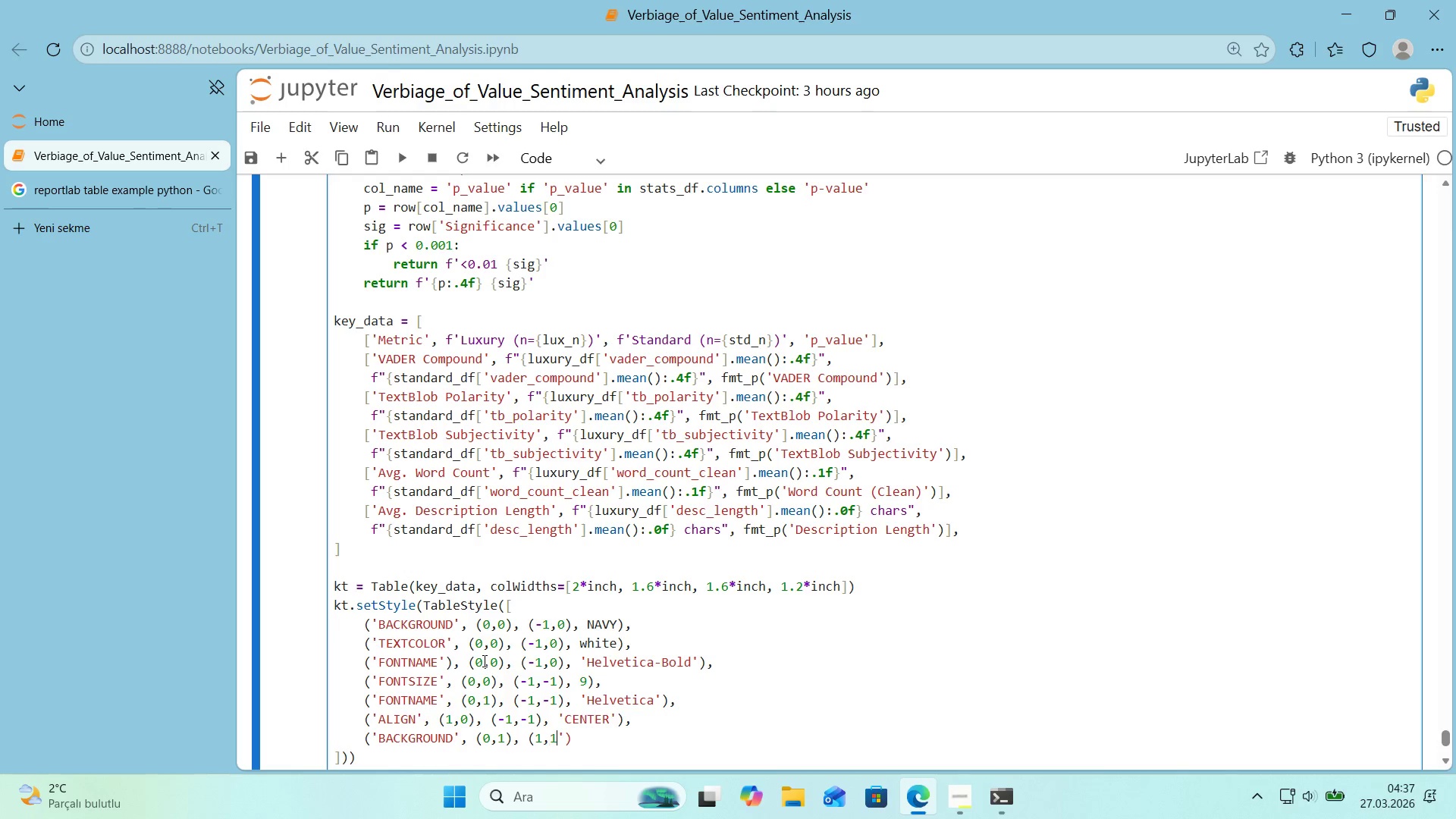 
key(ArrowRight)
 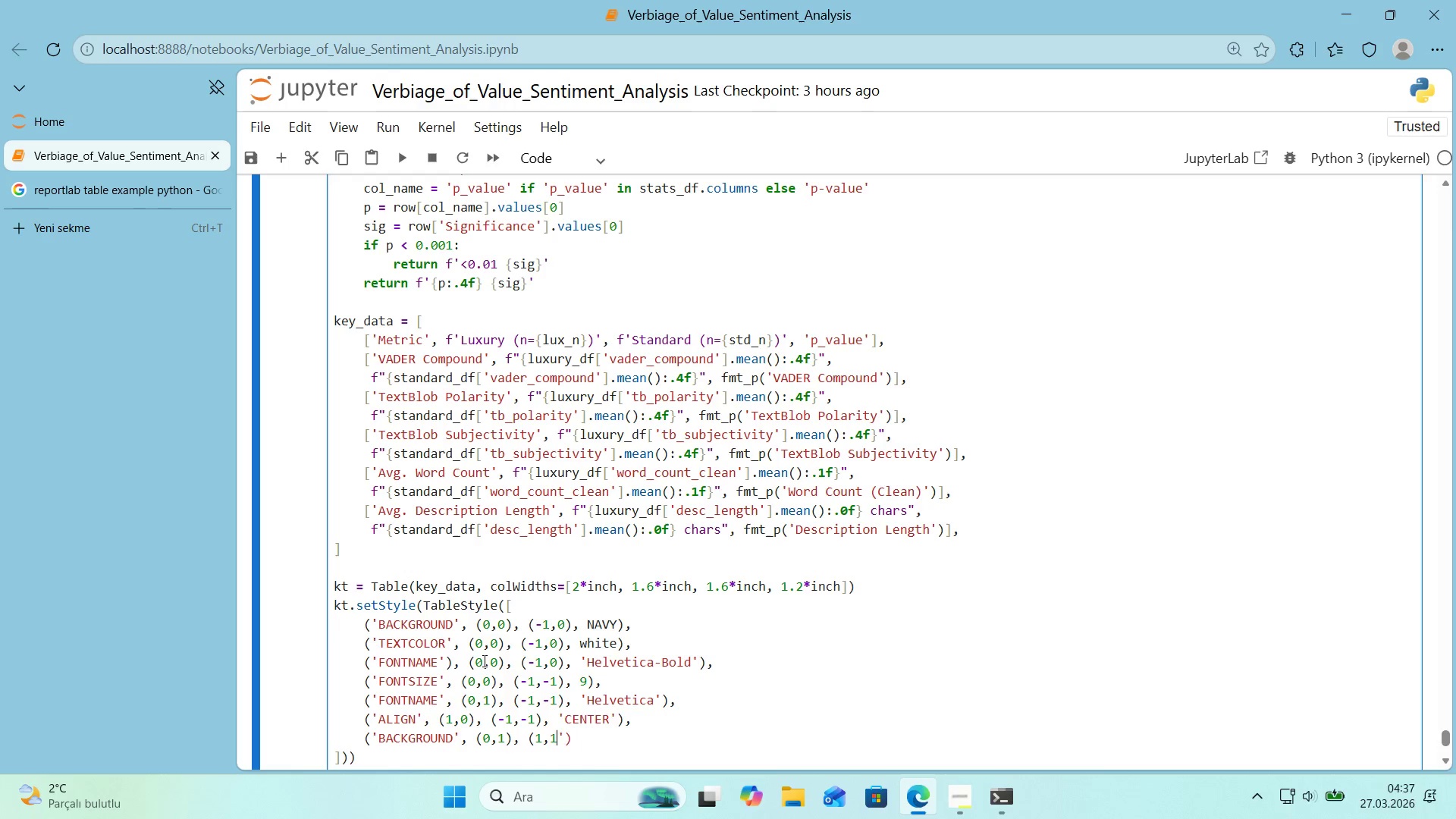 
key(ArrowRight)
 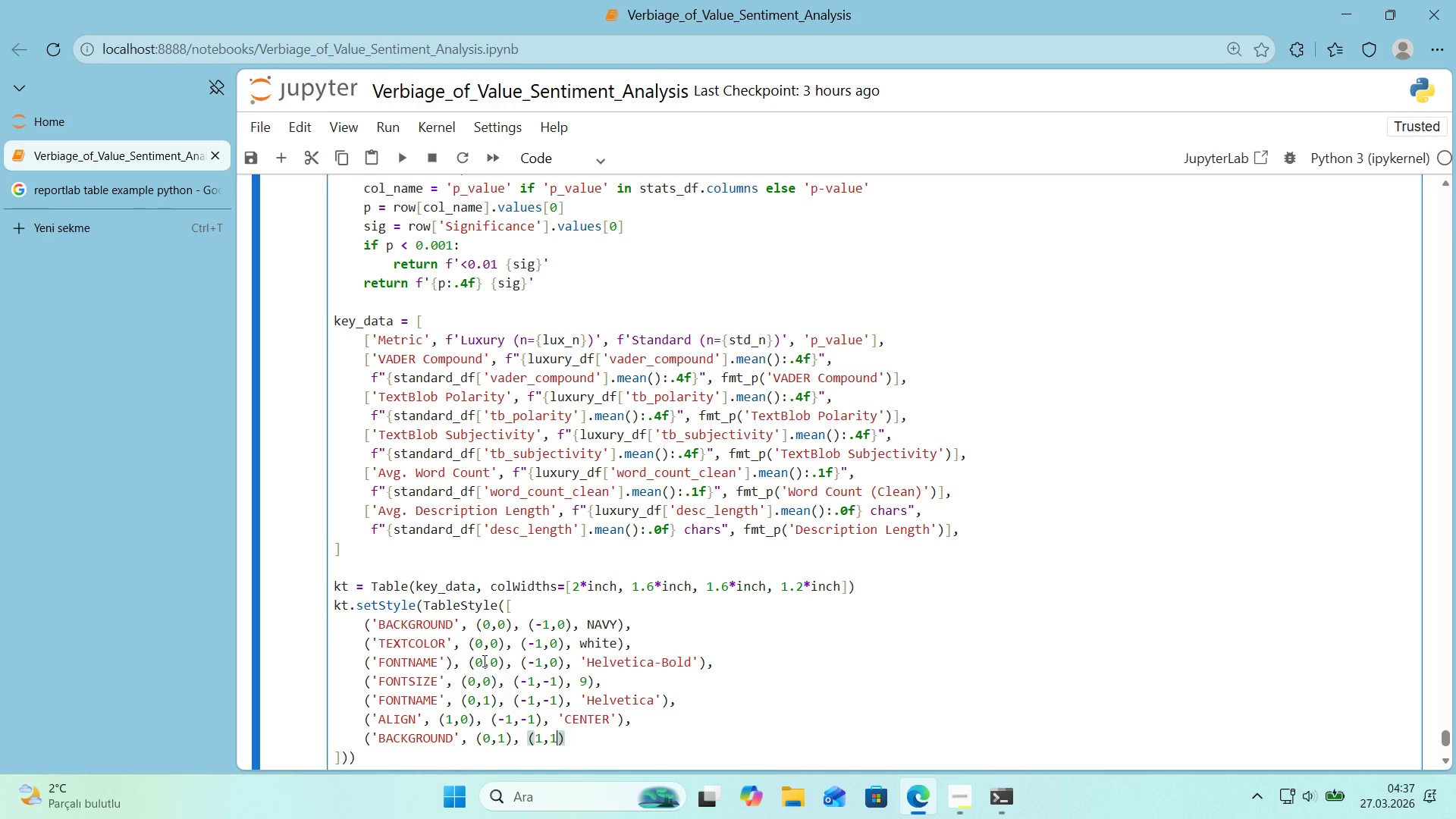 
key(Backspace)
 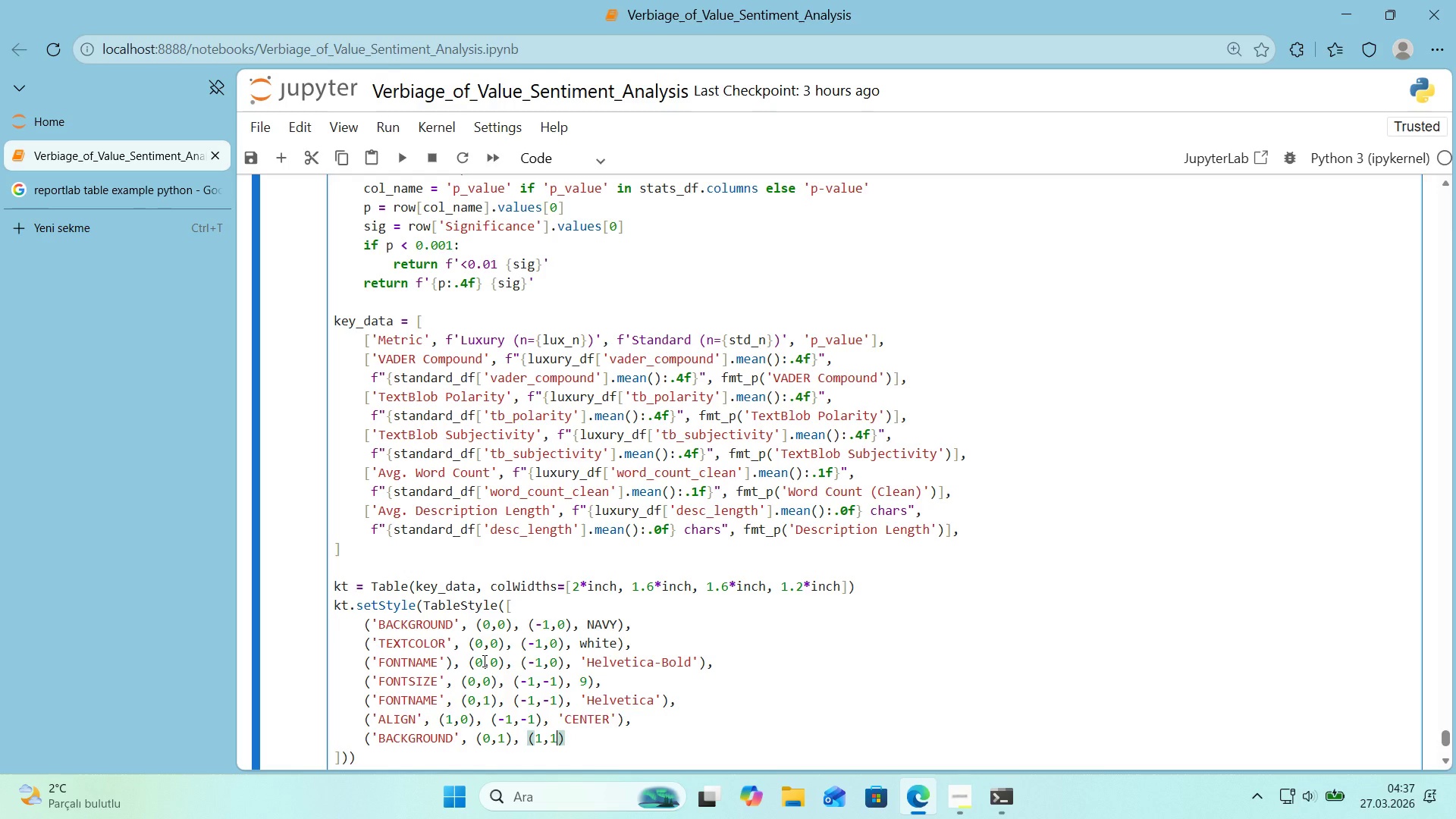 
key(Shift+ShiftRight)
 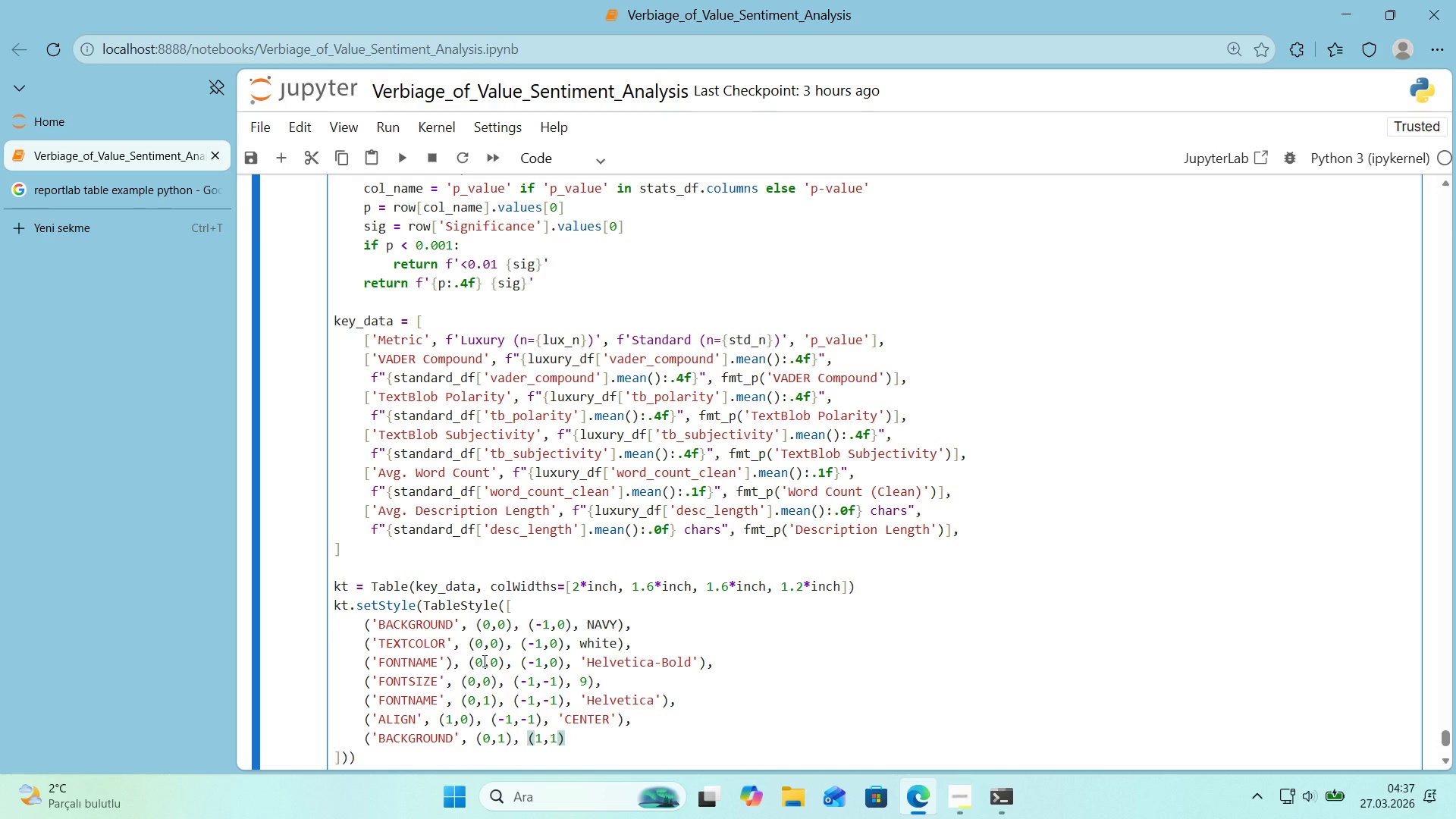 
key(ArrowLeft)
 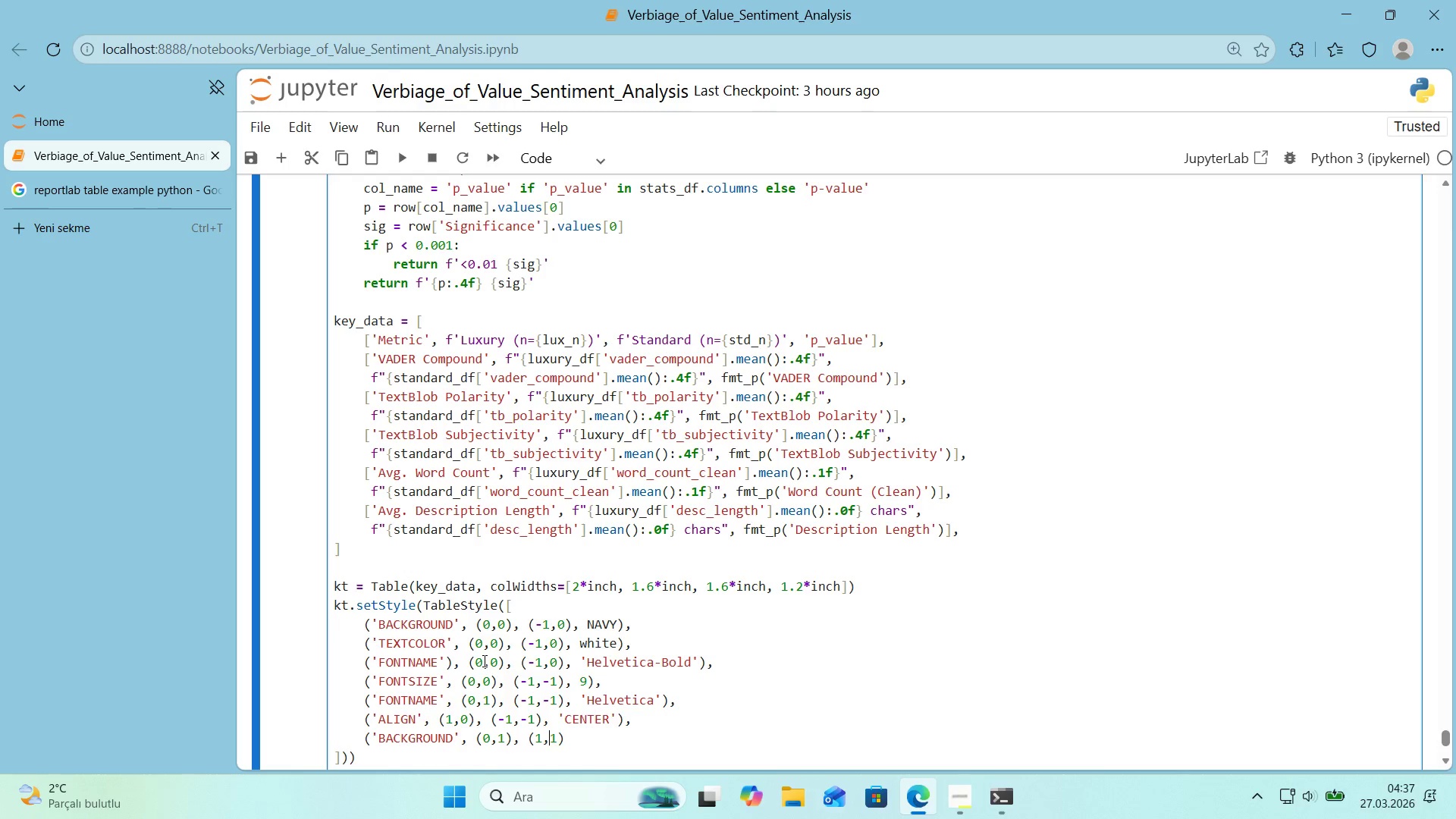 
key(ArrowLeft)
 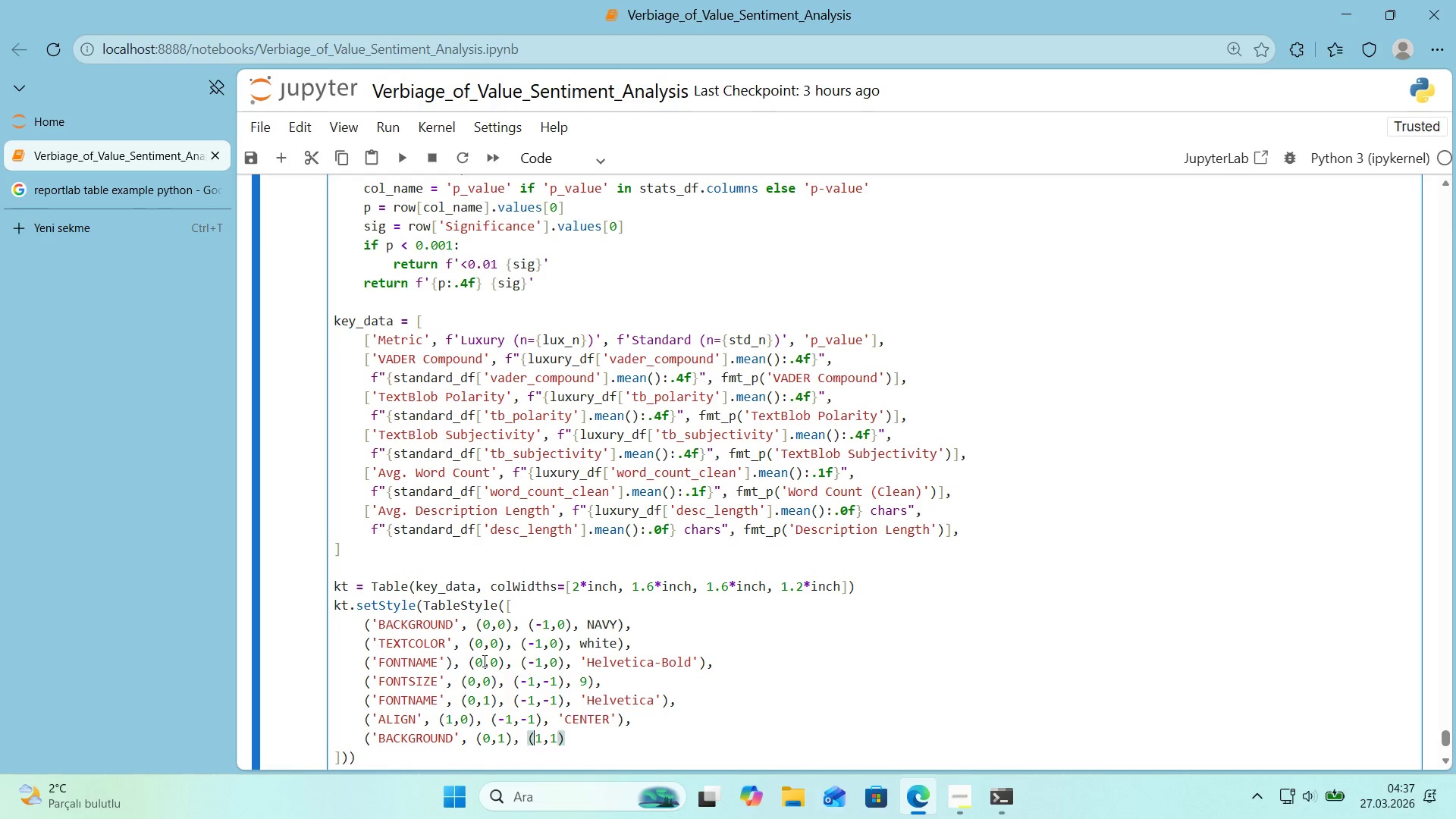 
key(ArrowLeft)
 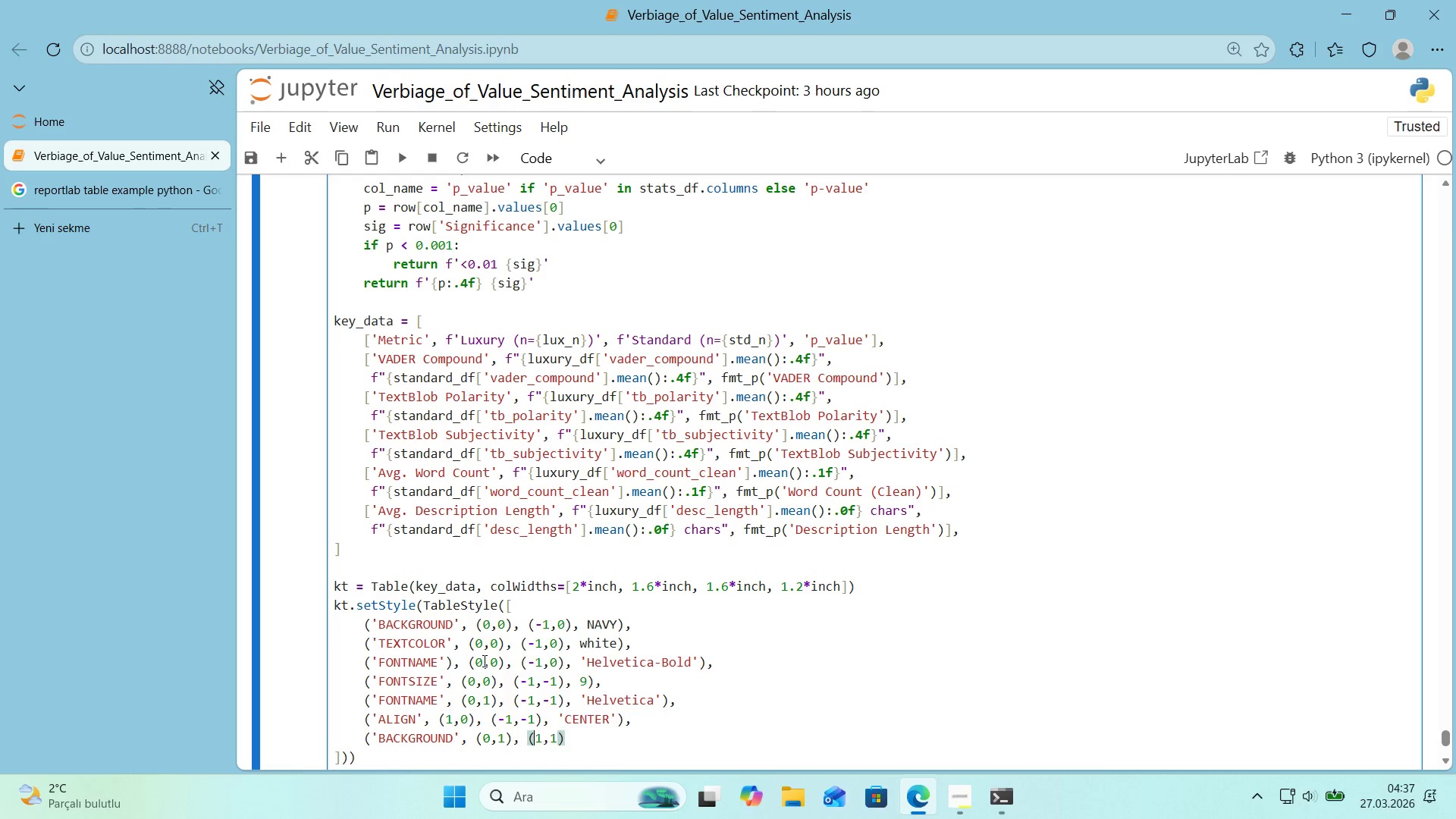 
key(NumpadSubtract)
 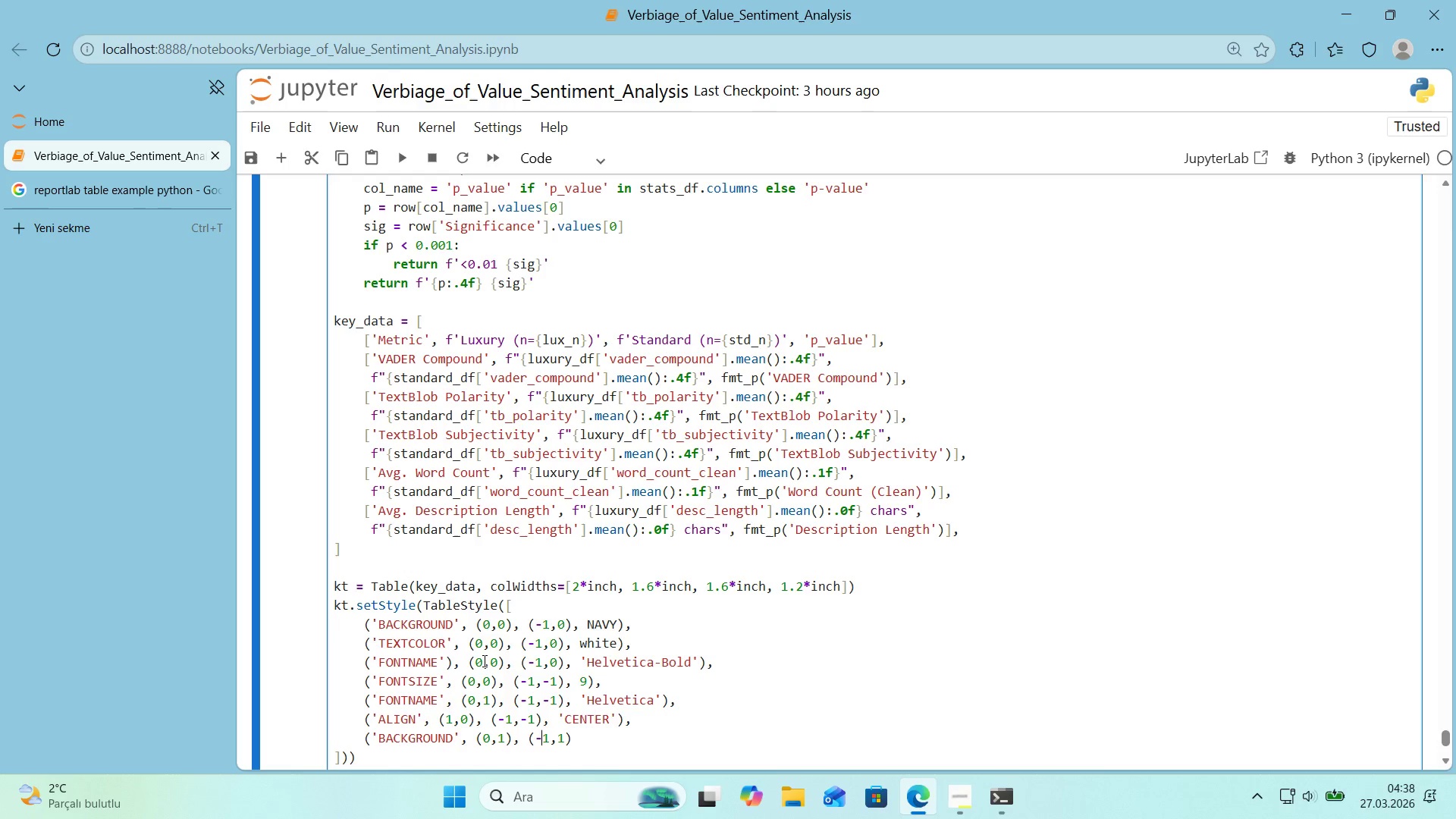 
key(ArrowRight)
 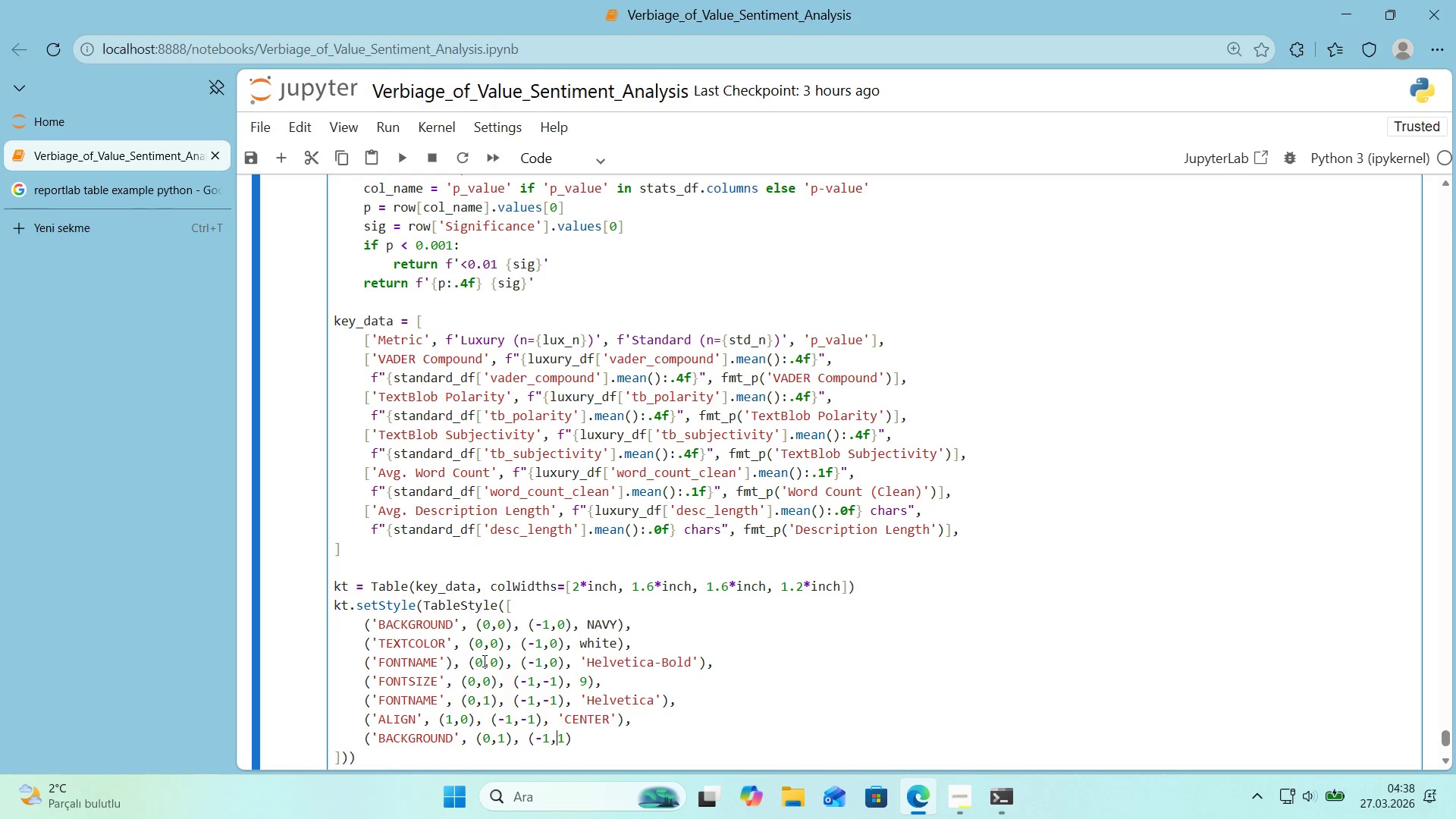 
key(ArrowRight)
 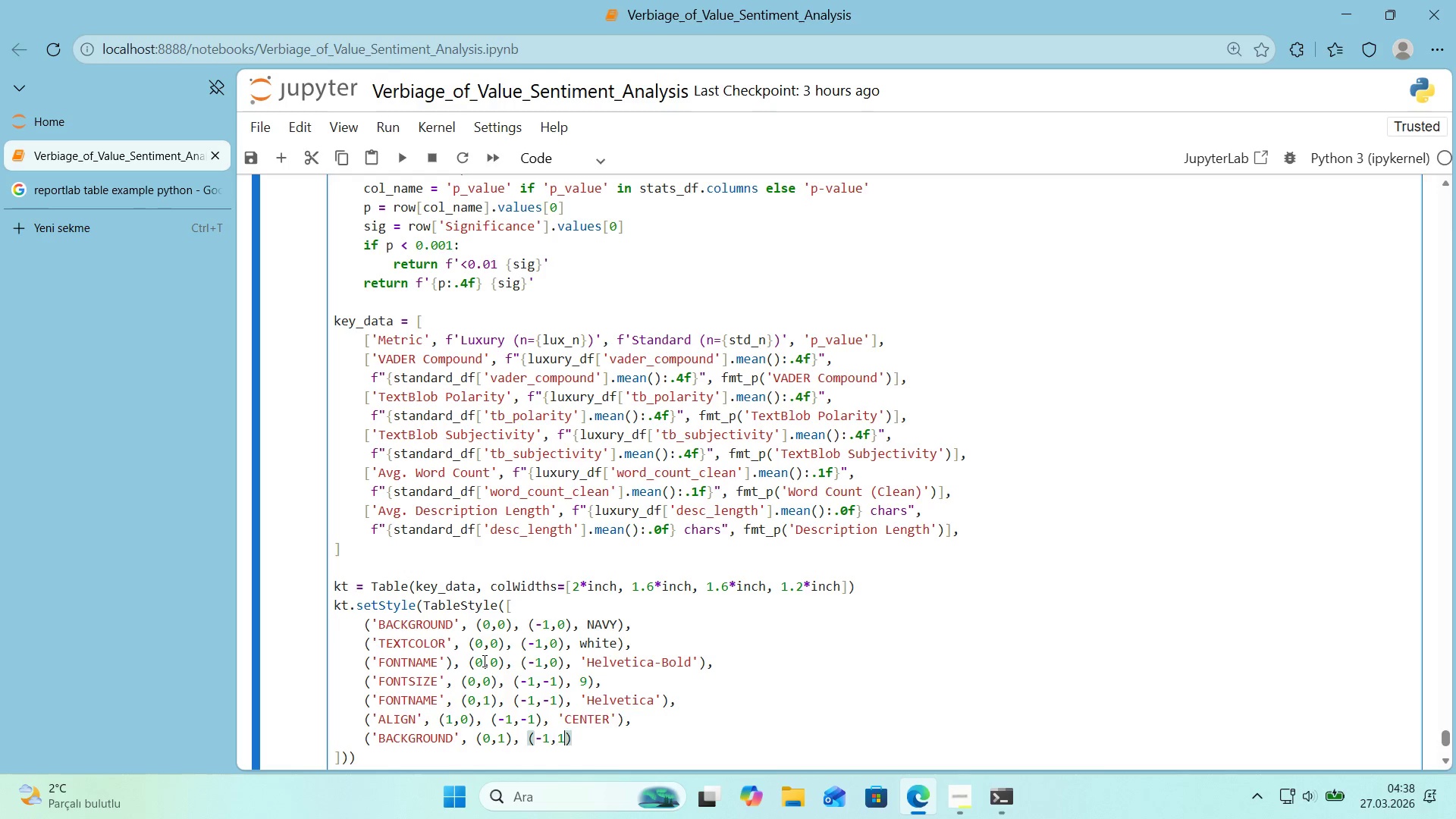 
key(ArrowRight)
 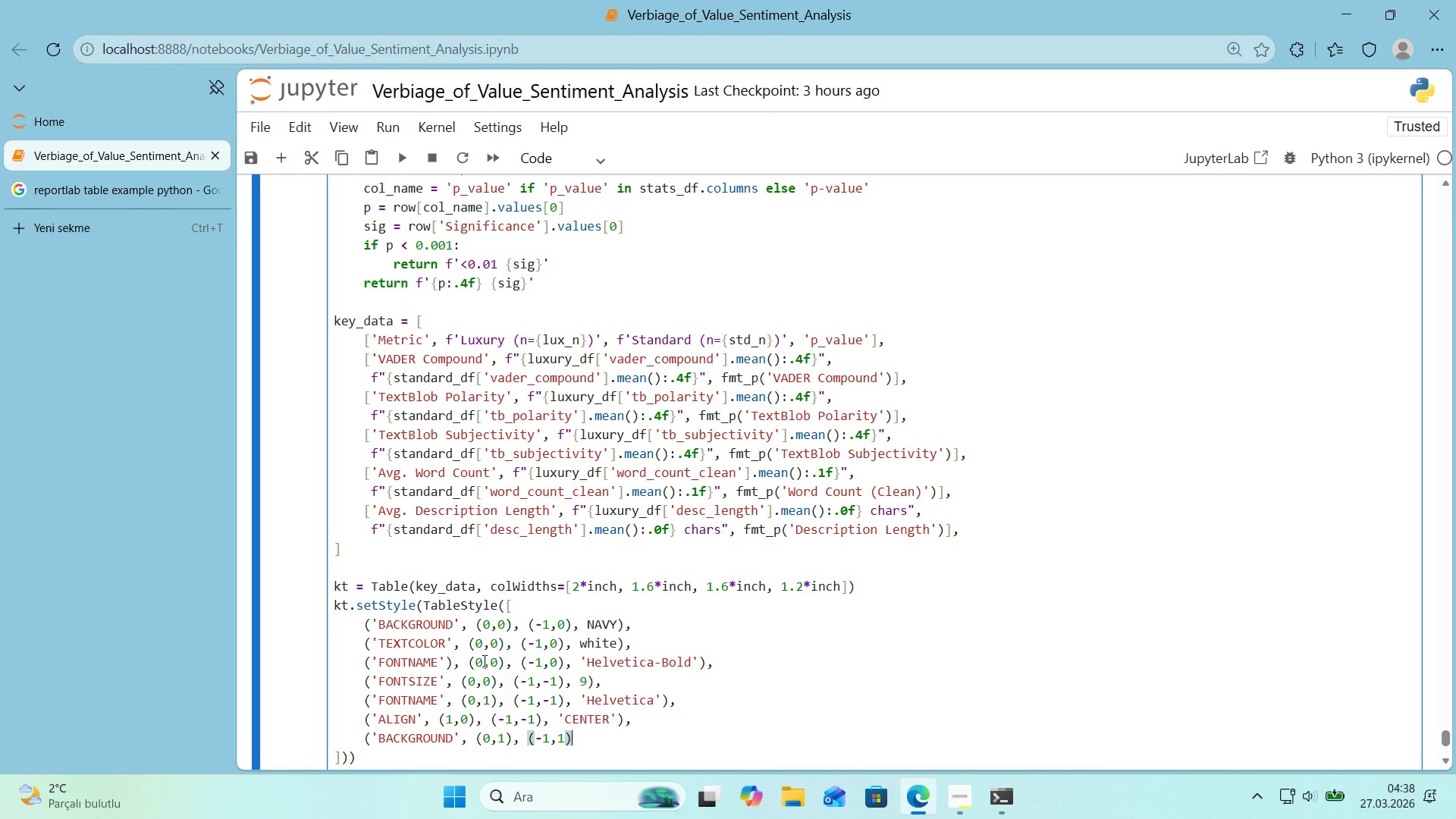 
key(ArrowRight)
 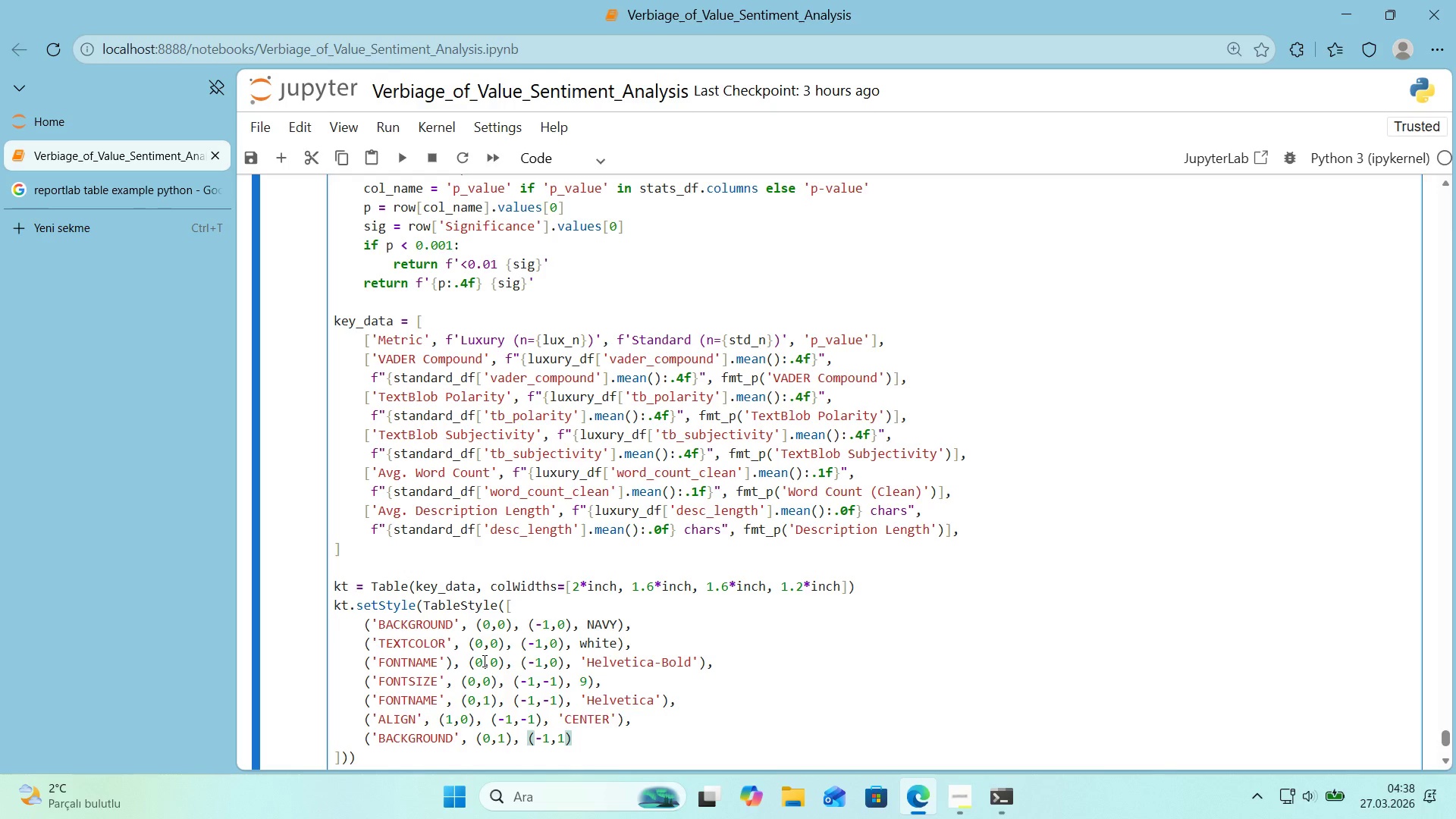 
type(, light)
key(Backspace)
key(Backspace)
key(Backspace)
key(Backspace)
key(Backspace)
type(LIGHT_GOLD)
 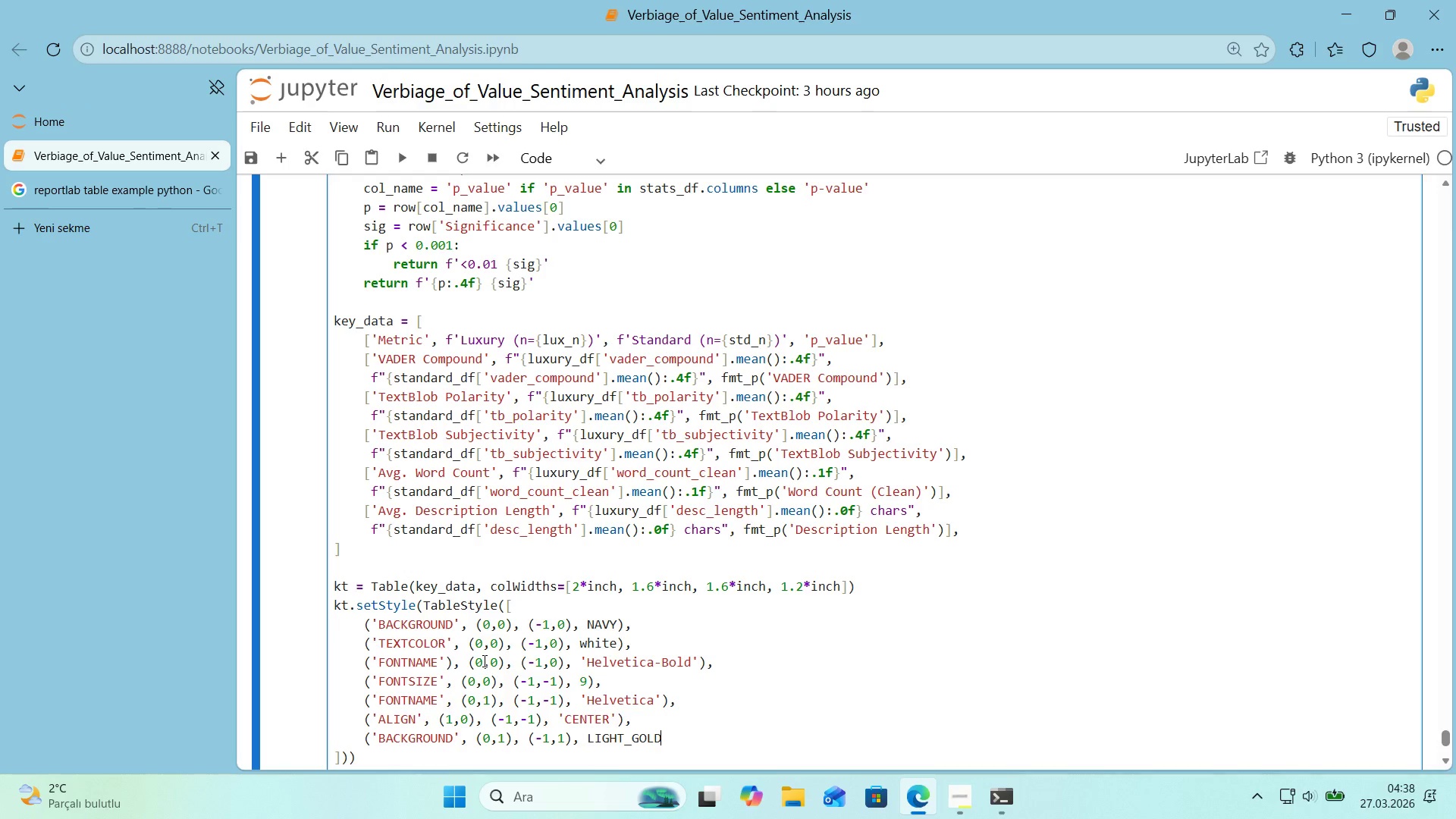 
key(Shift+9)
 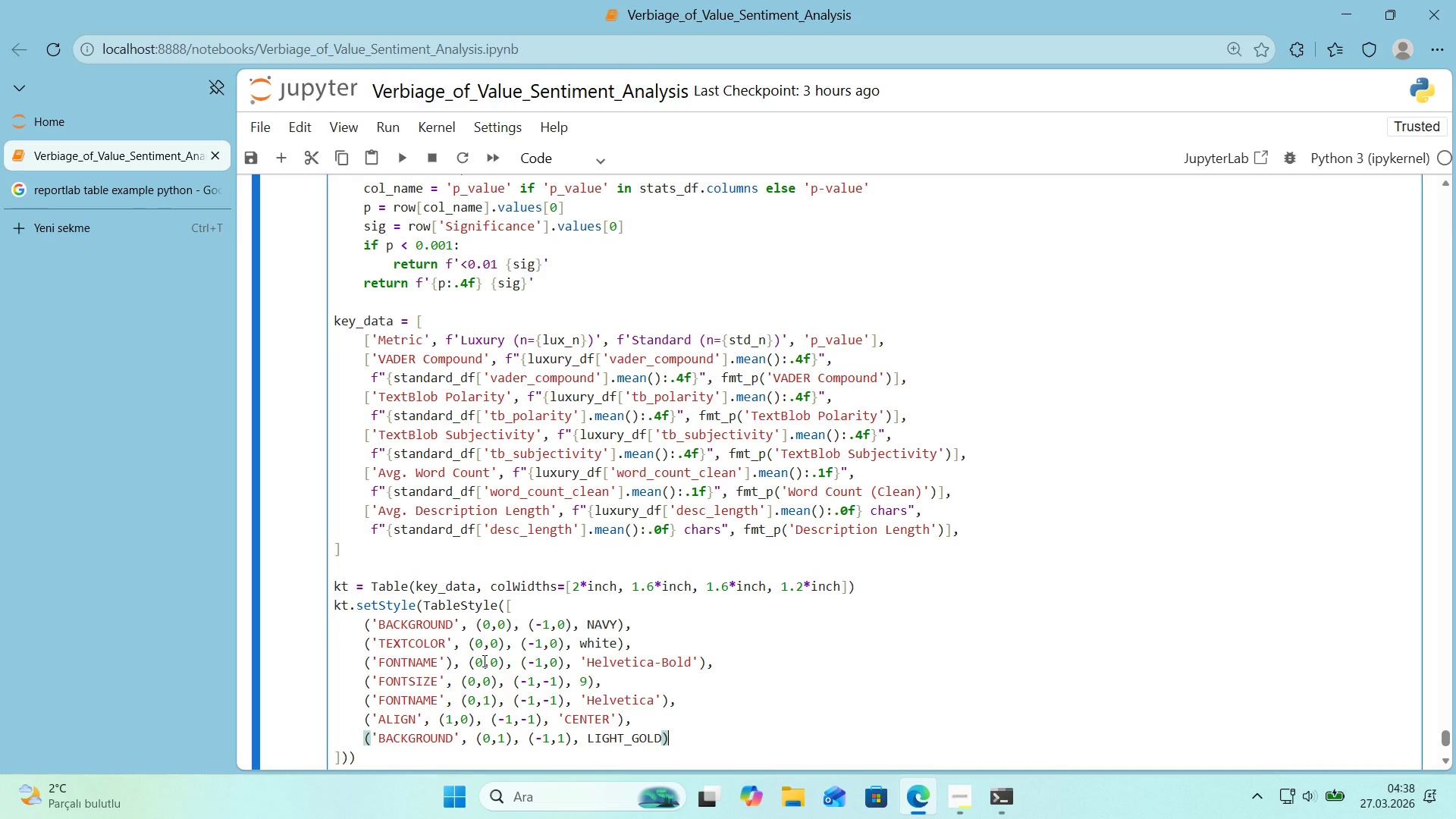 
key(Comma)
 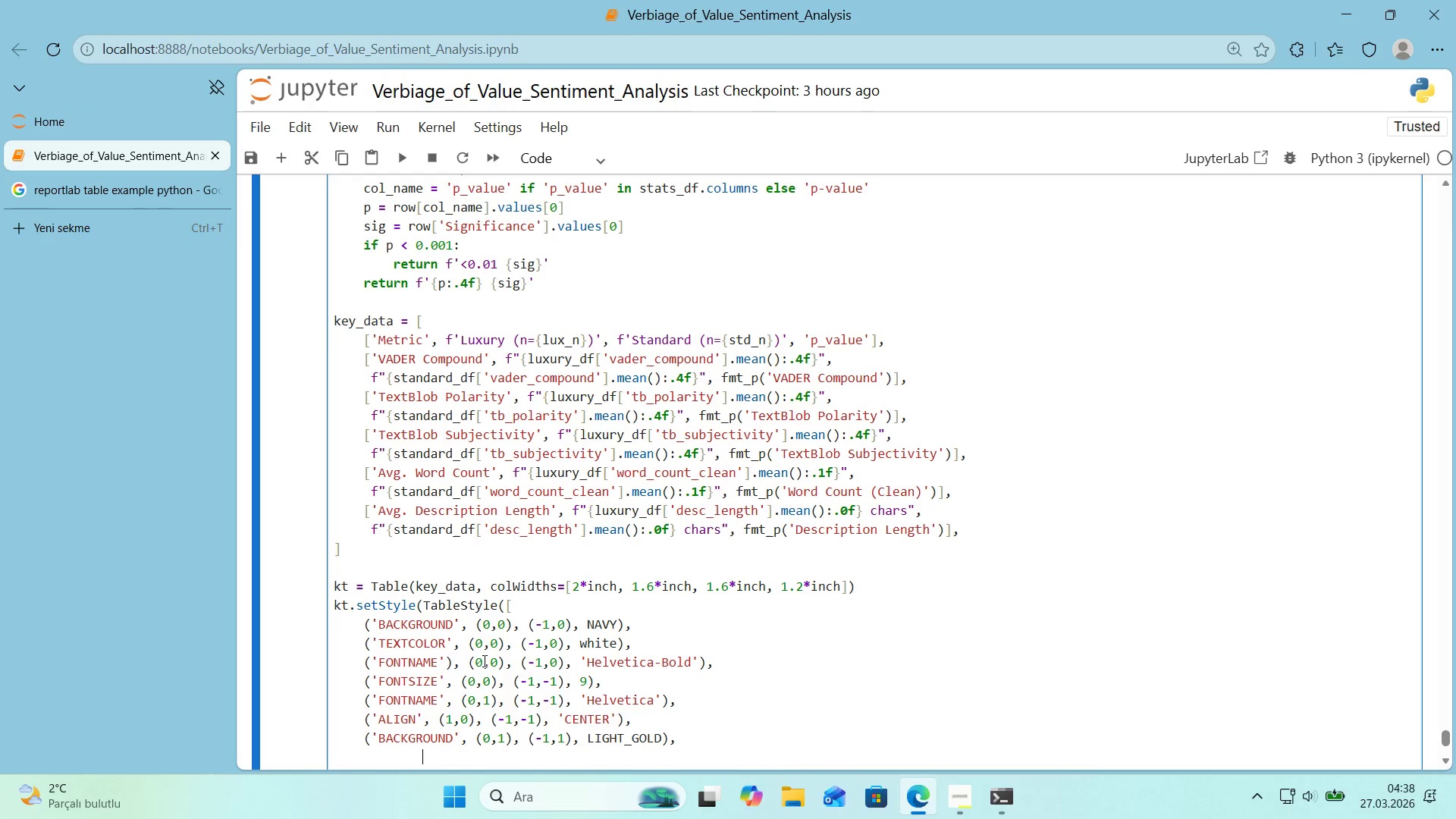 
key(Enter)
 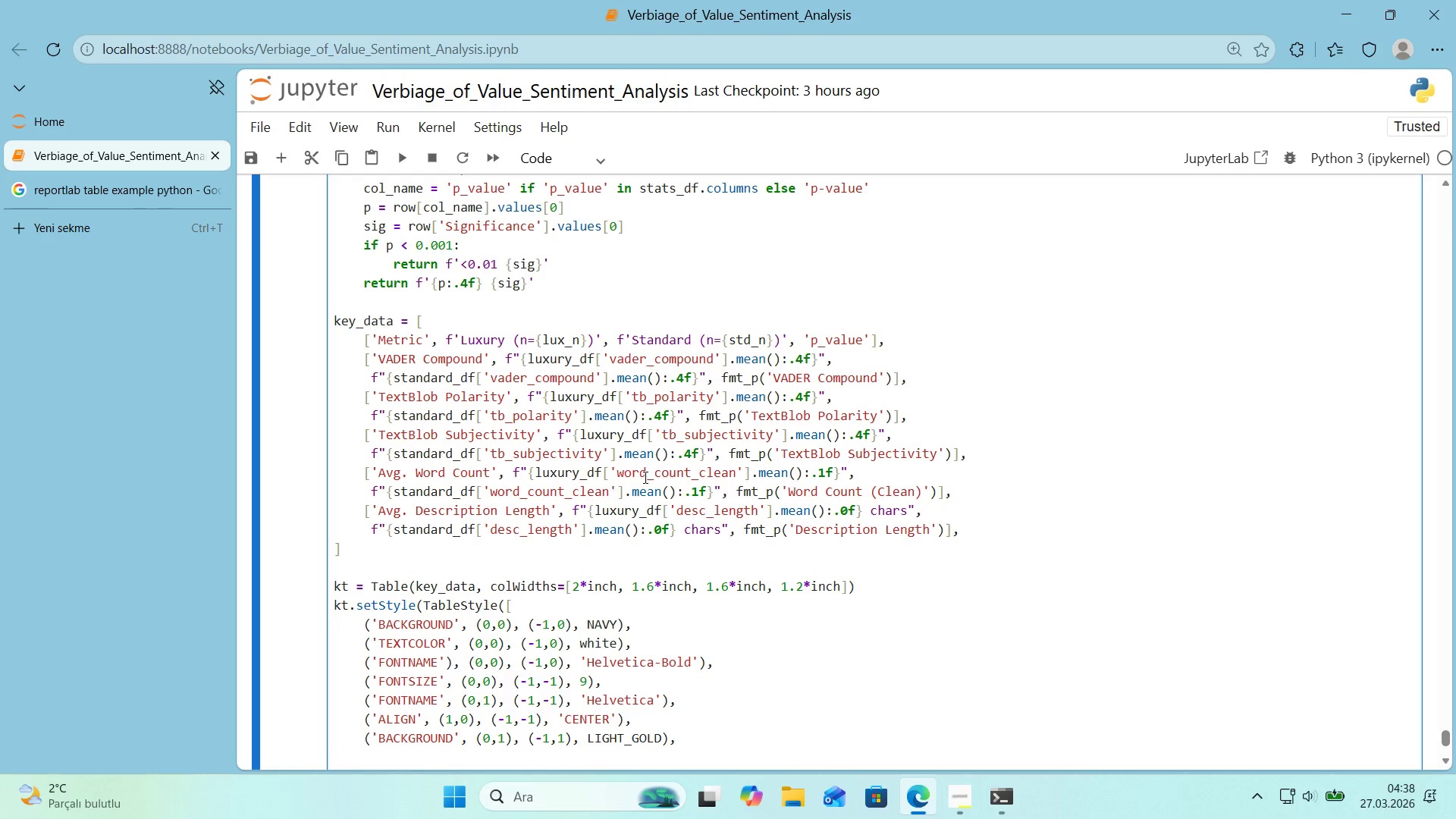 
scroll: coordinate [644, 477], scroll_direction: down, amount: 2.0
 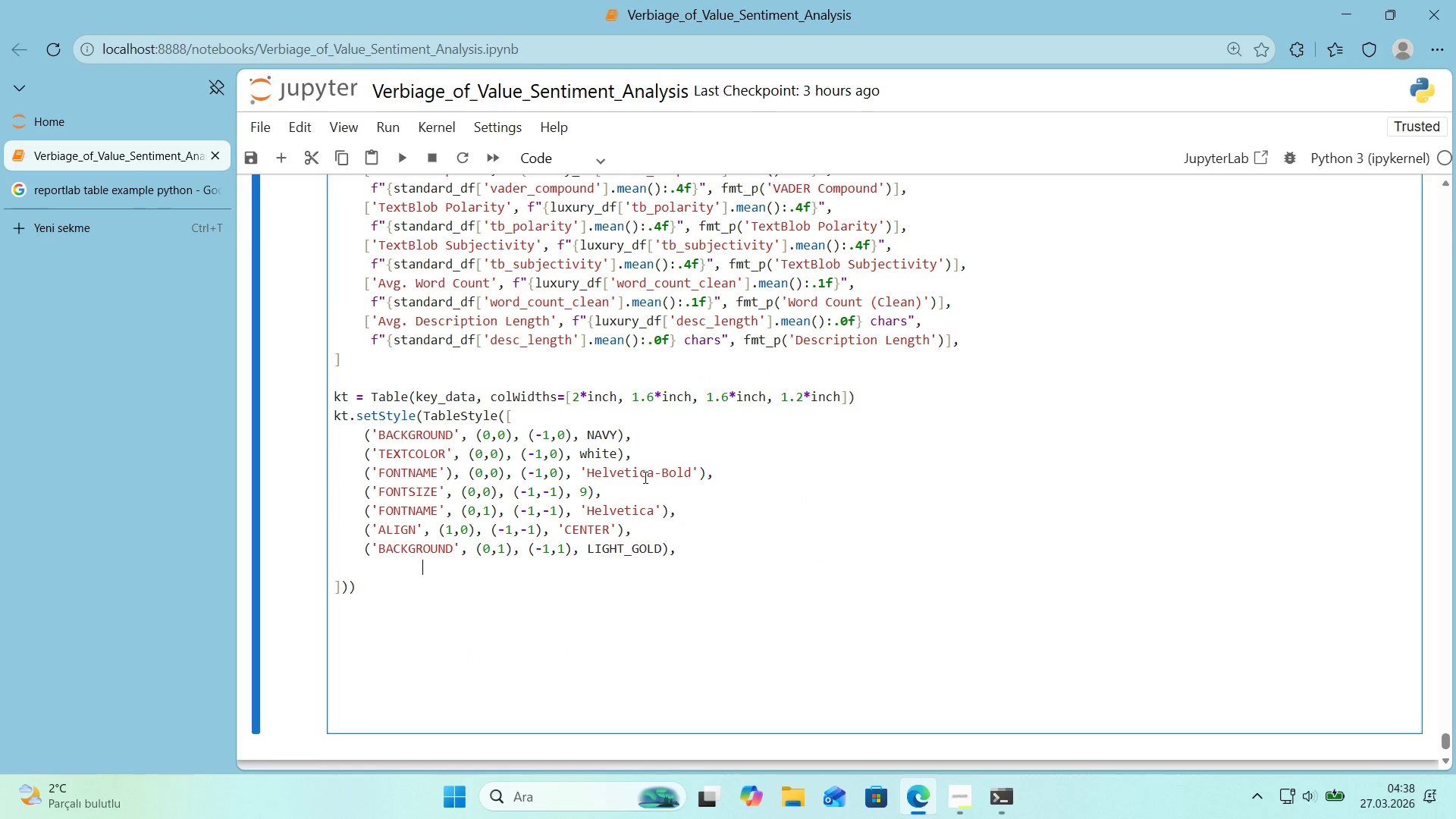 
key(Backspace)
key(Backspace)
type(*()
 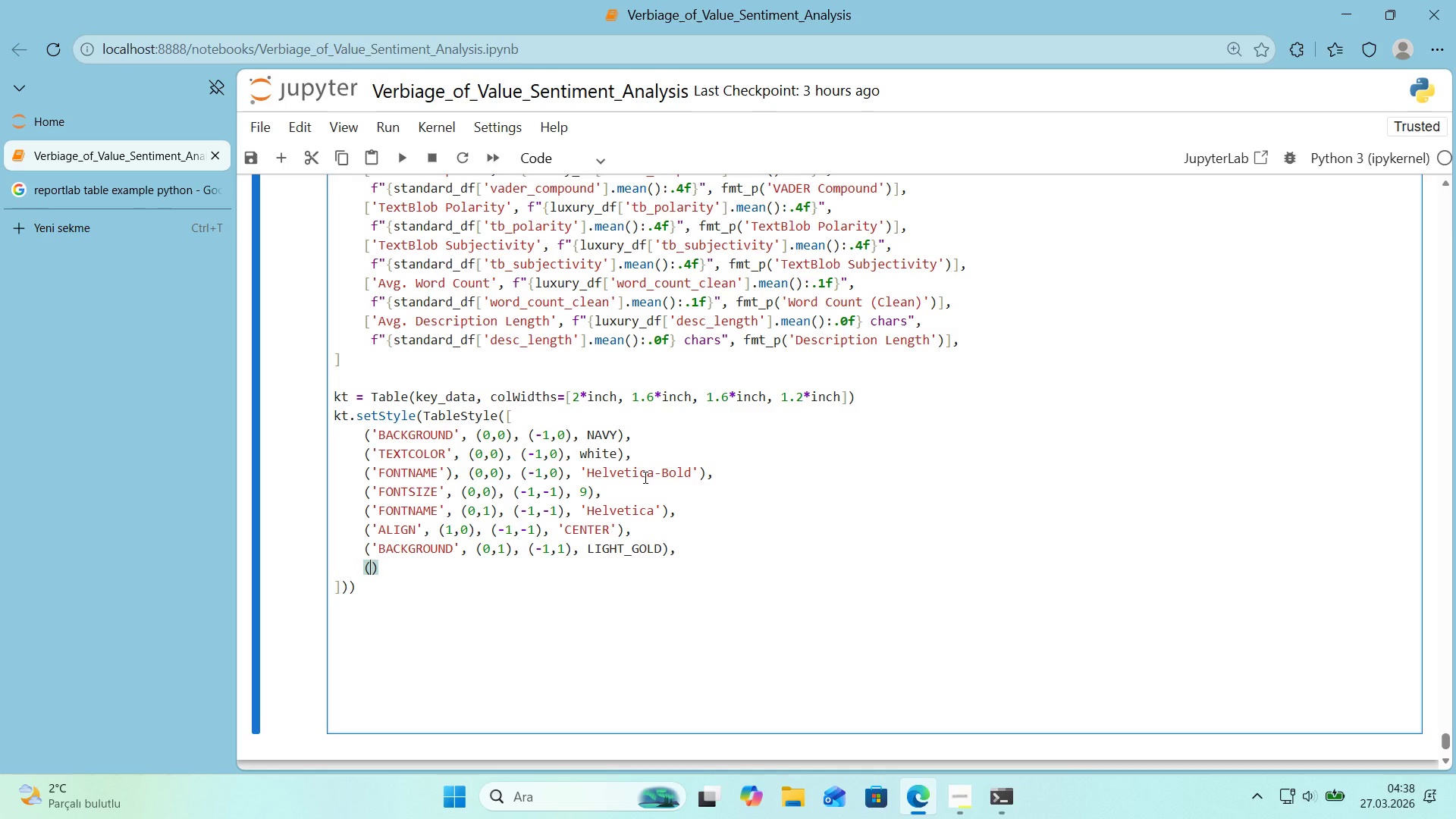 
 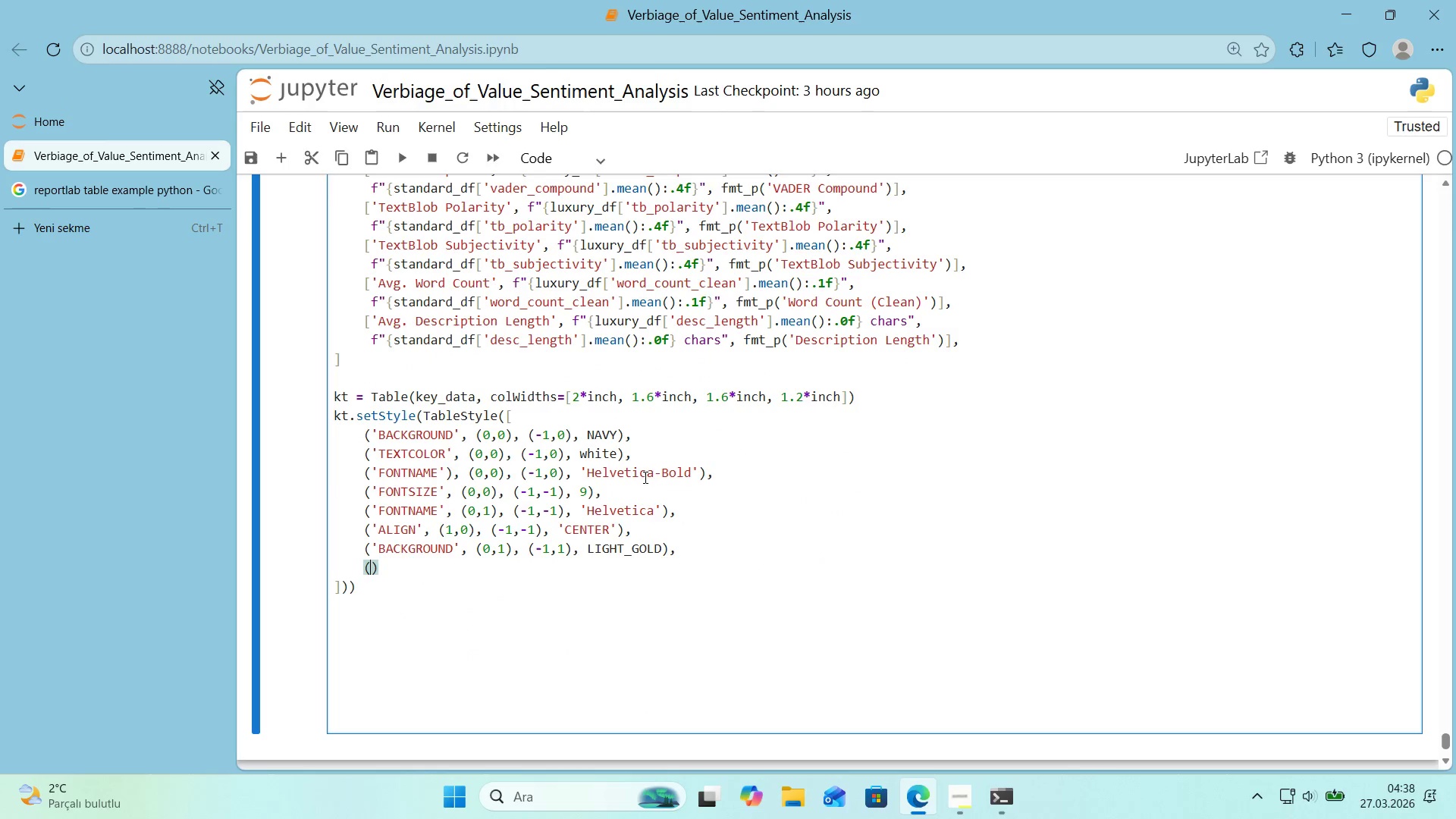 
key(ArrowLeft)
 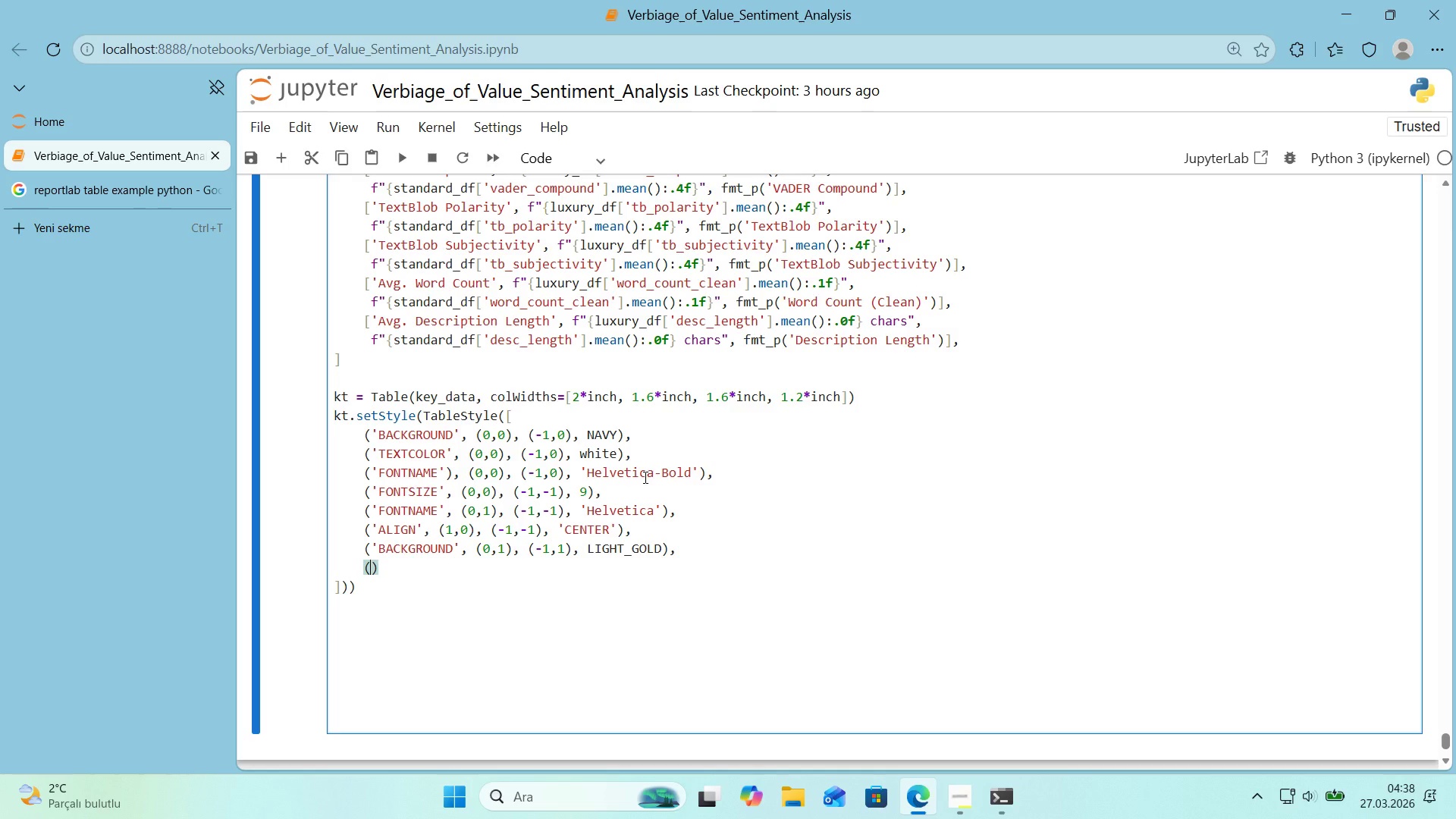 
type(@@)
 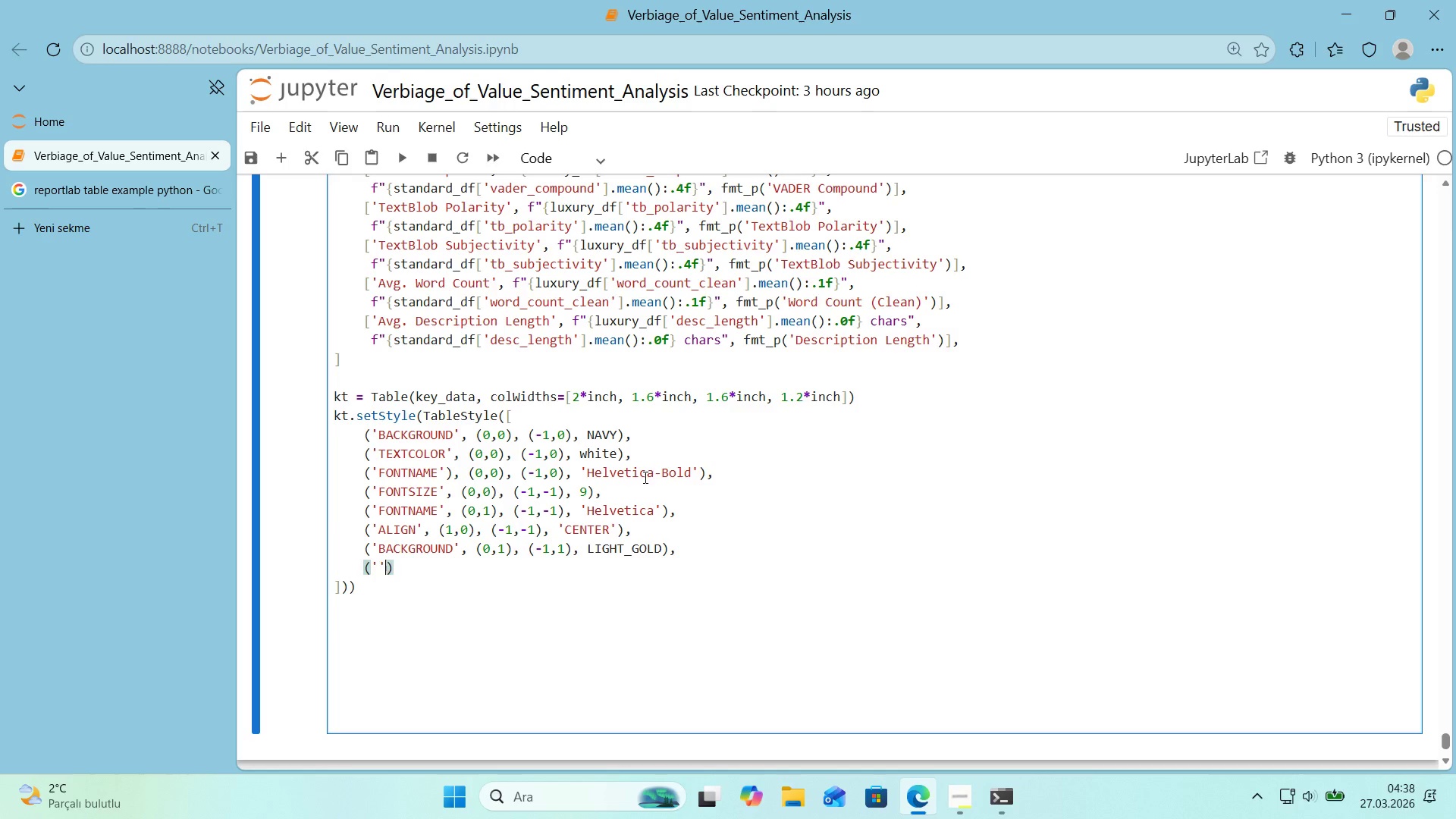 
key(ArrowLeft)
 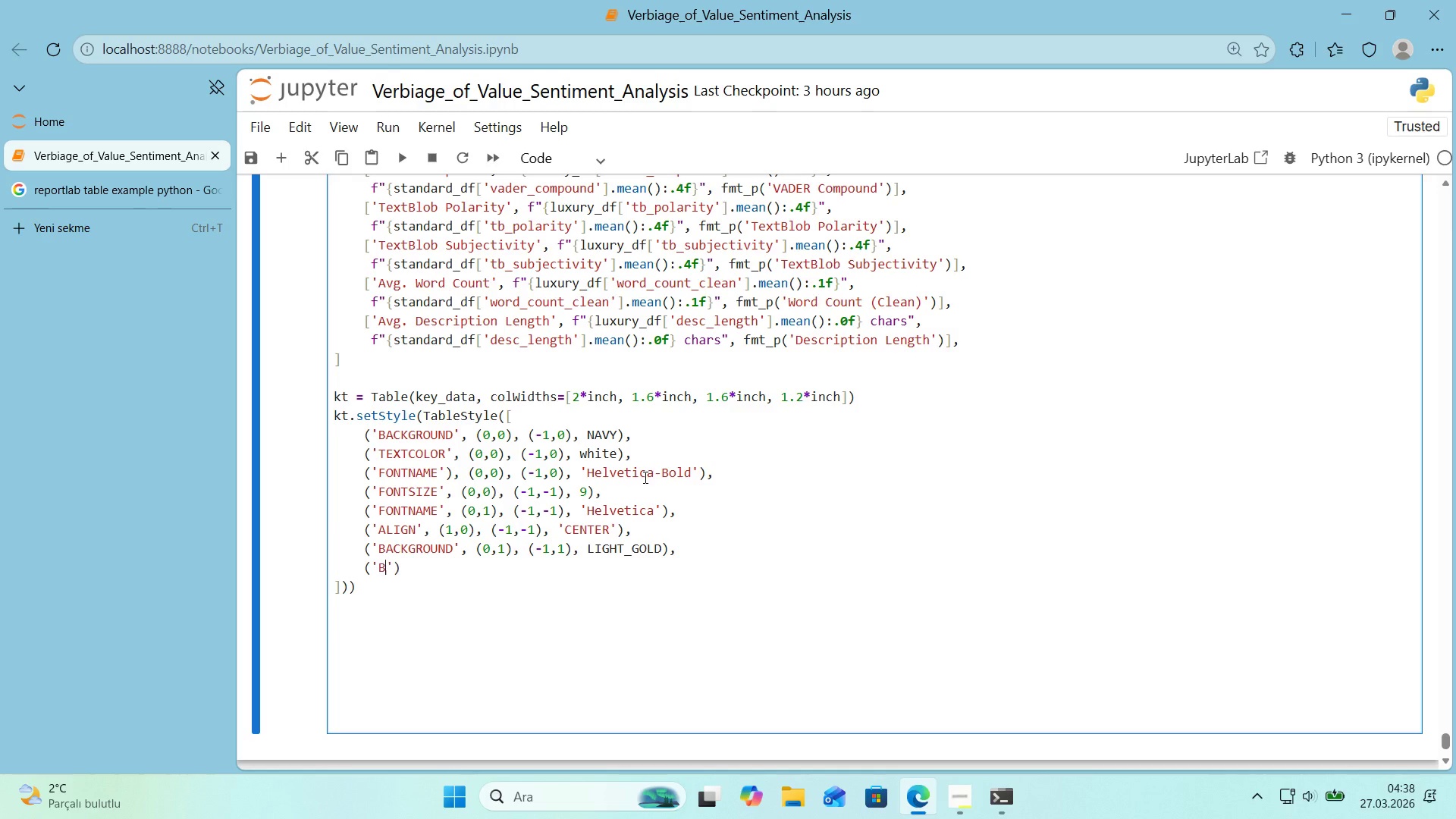 
type(BAC)
 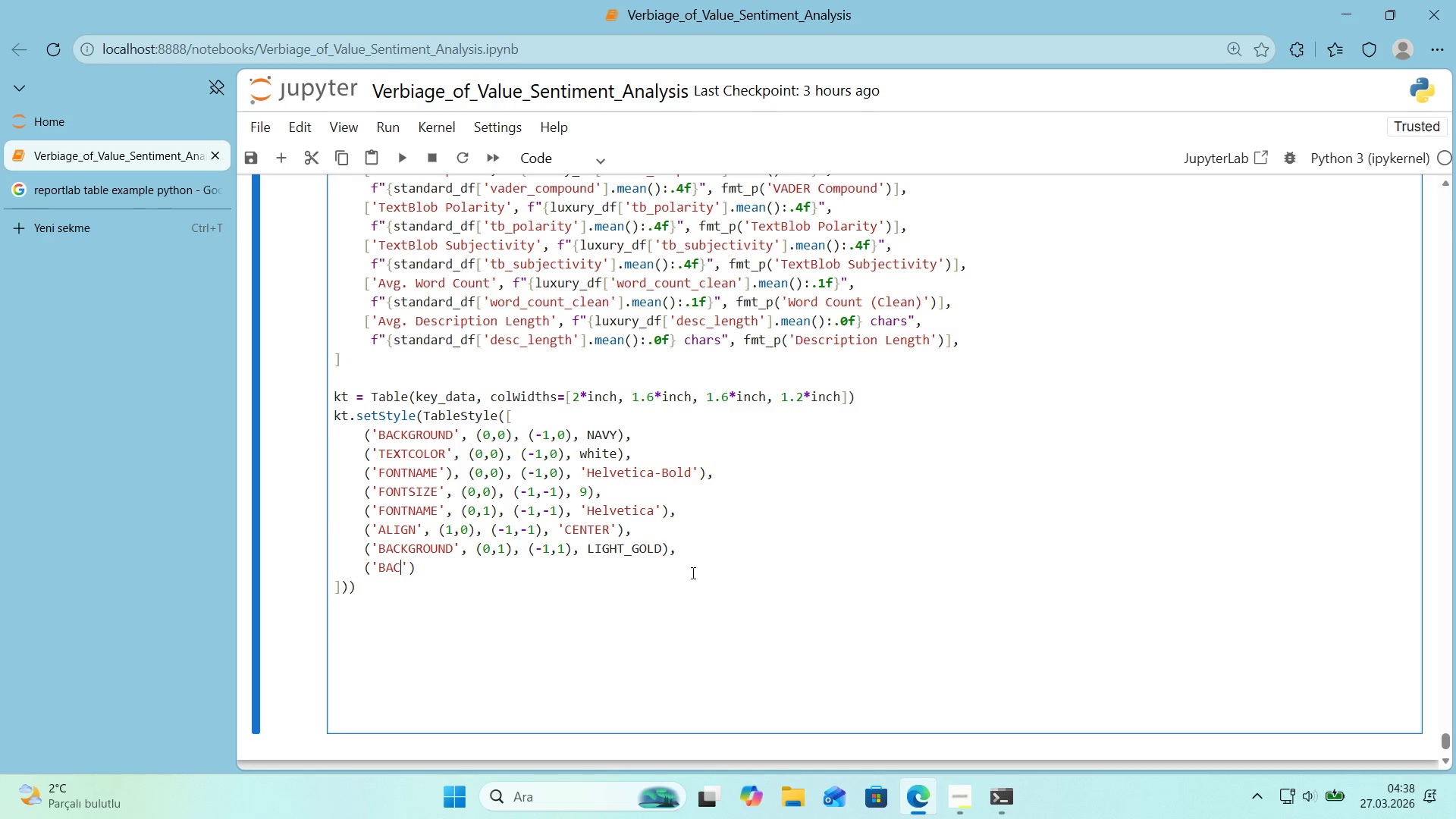 
left_click_drag(start_coordinate=[681, 550], to_coordinate=[363, 558])
 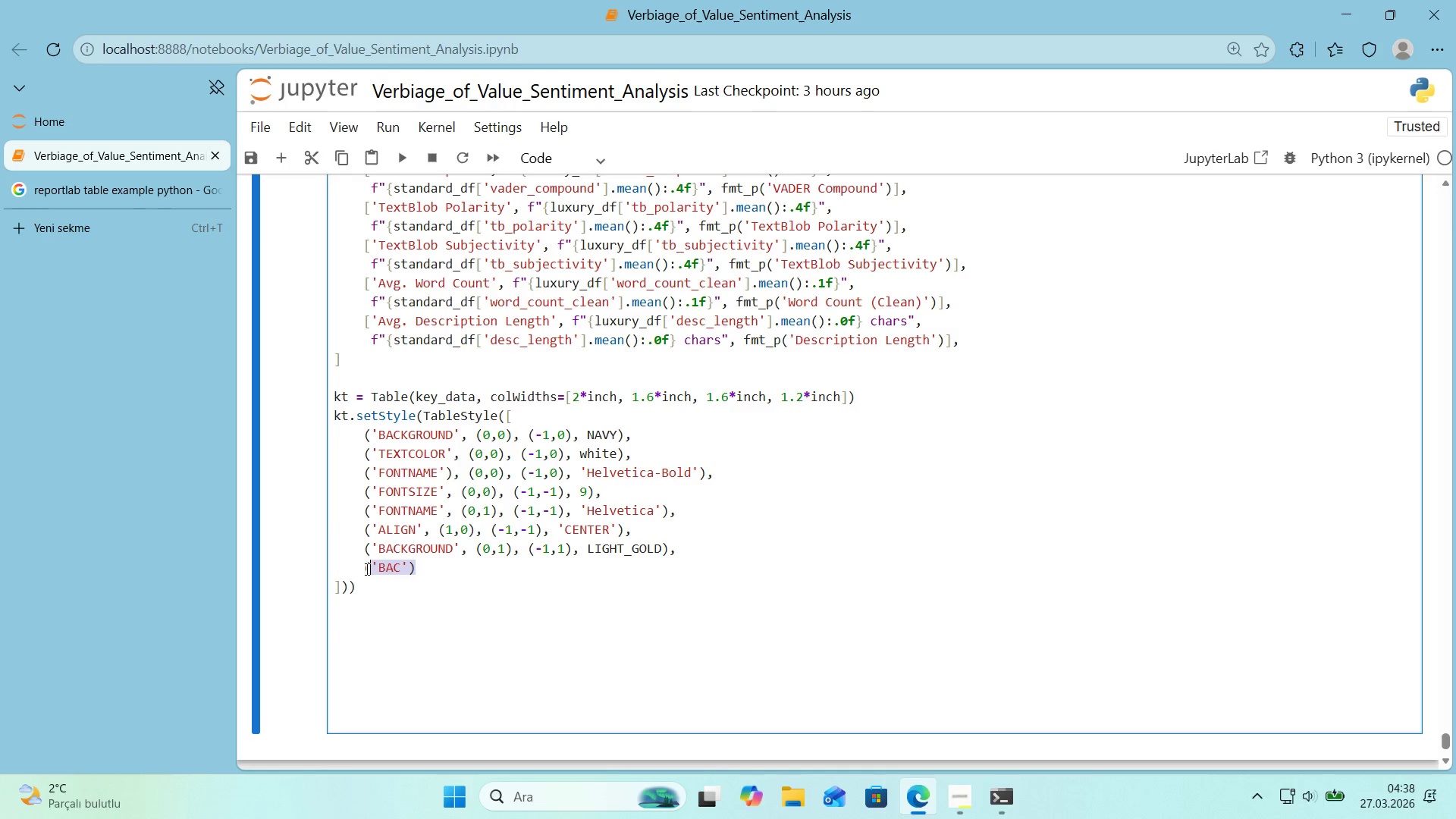 
key(Control+ControlLeft)
 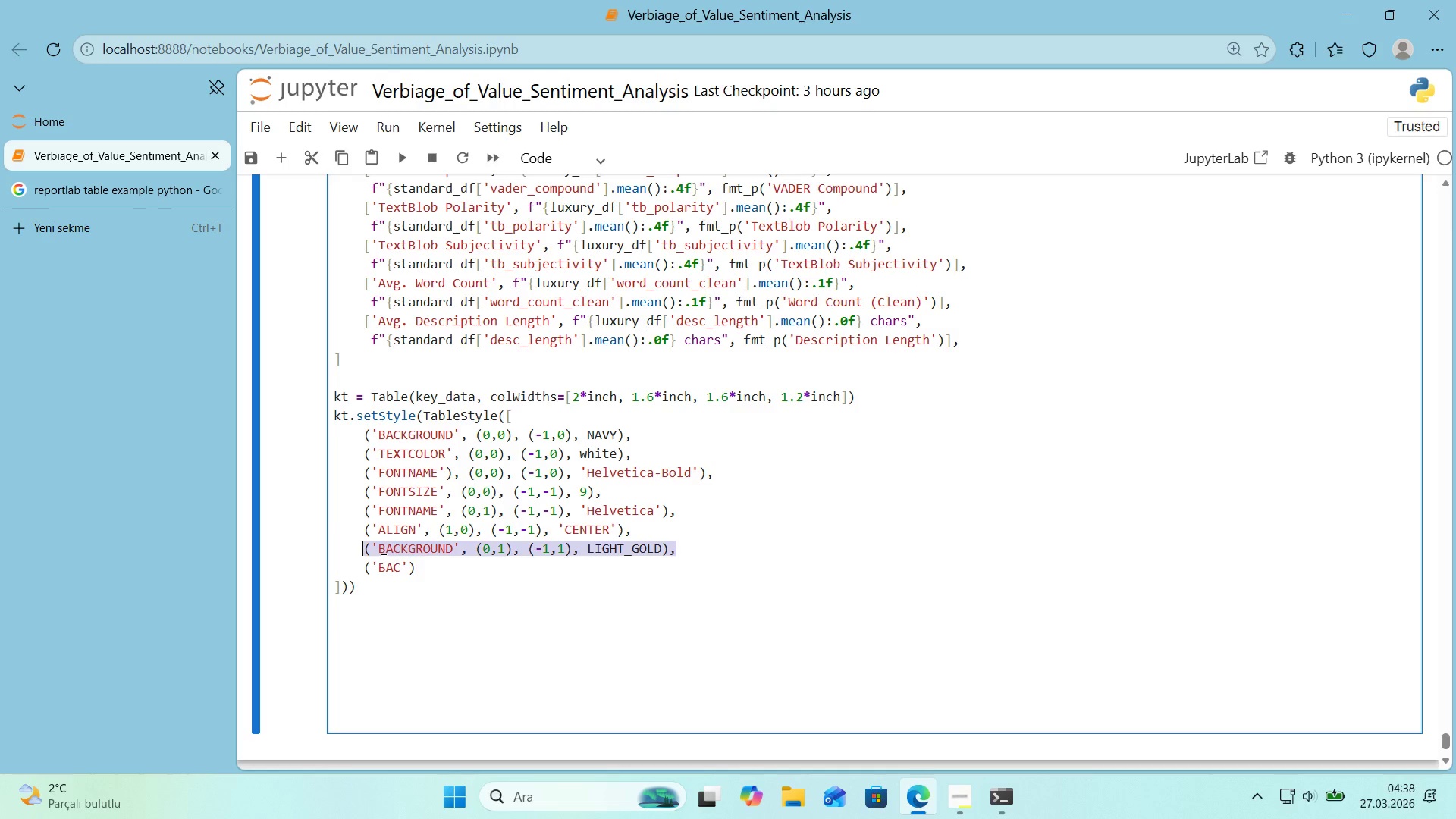 
key(Control+C)
 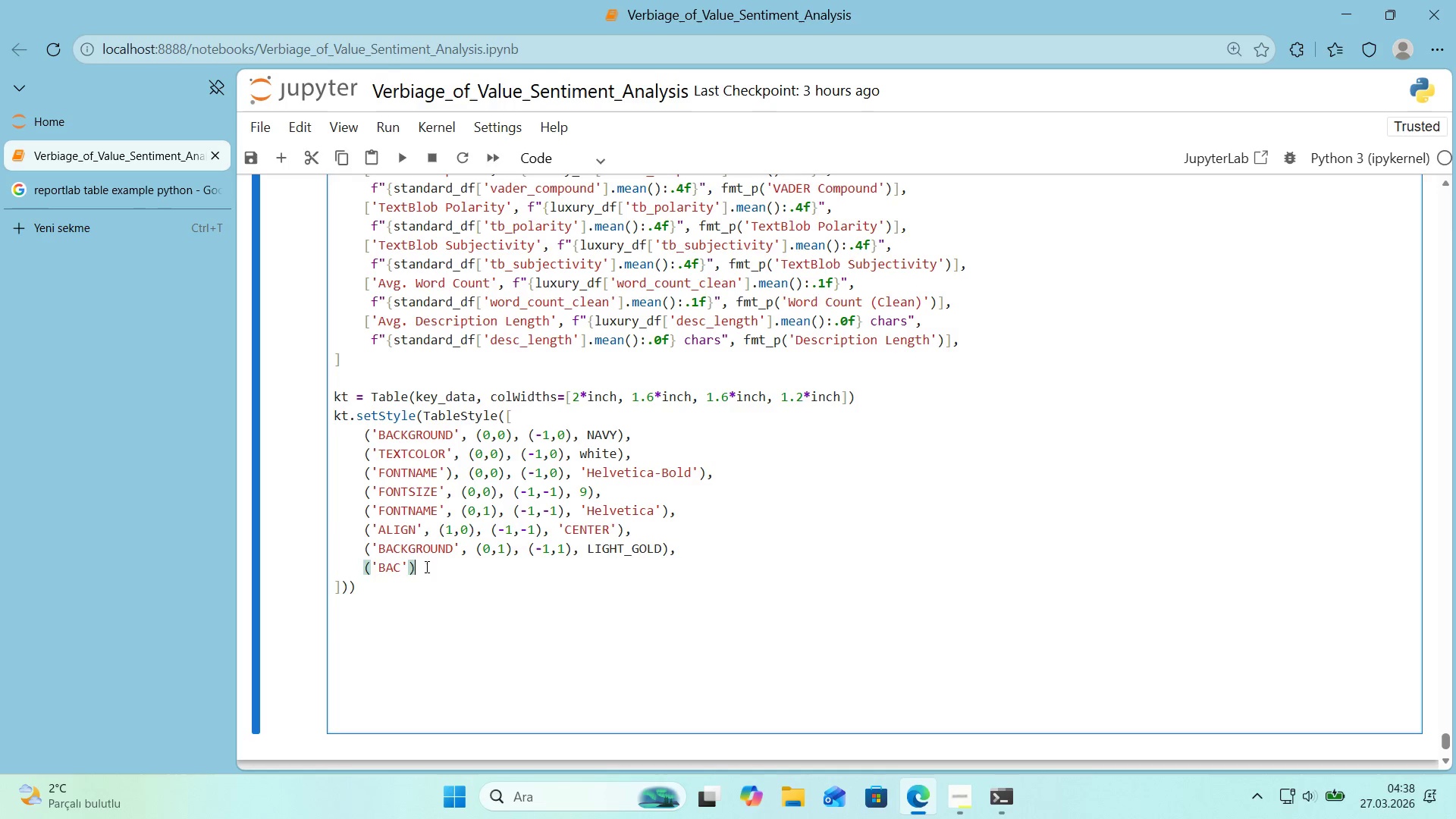 
left_click_drag(start_coordinate=[428, 566], to_coordinate=[367, 572])
 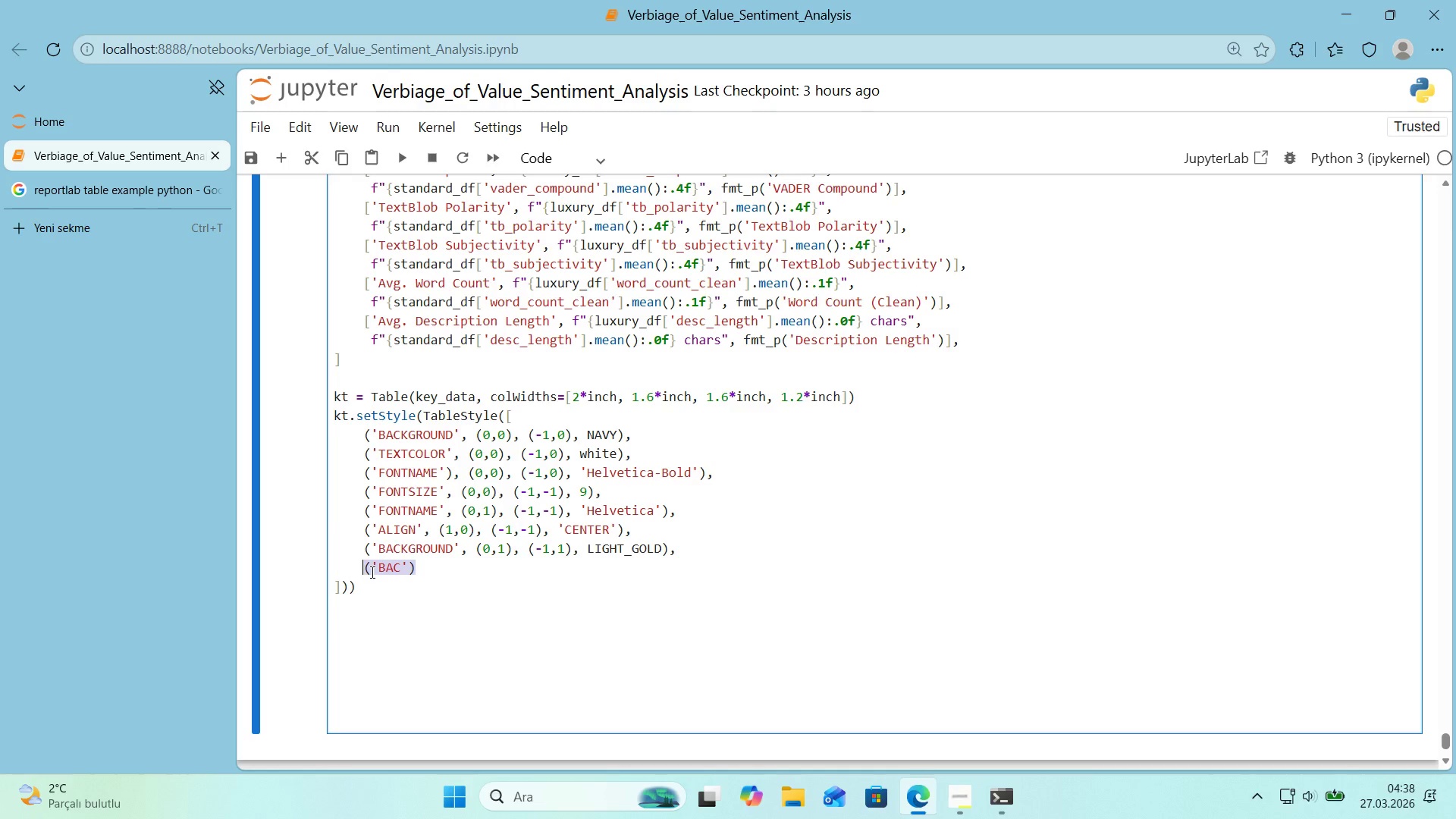 
key(Control+ControlLeft)
 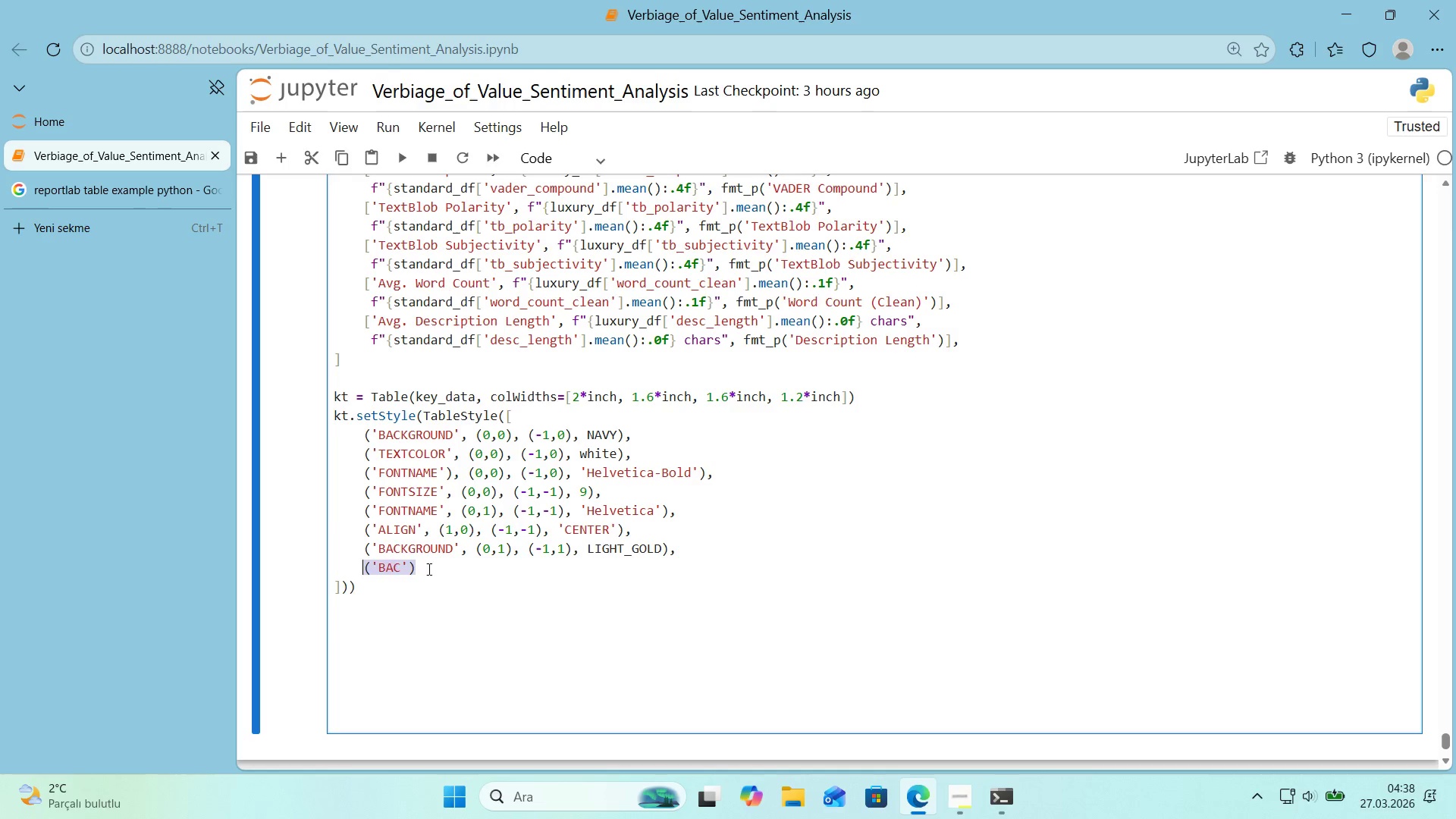 
key(Control+V)
 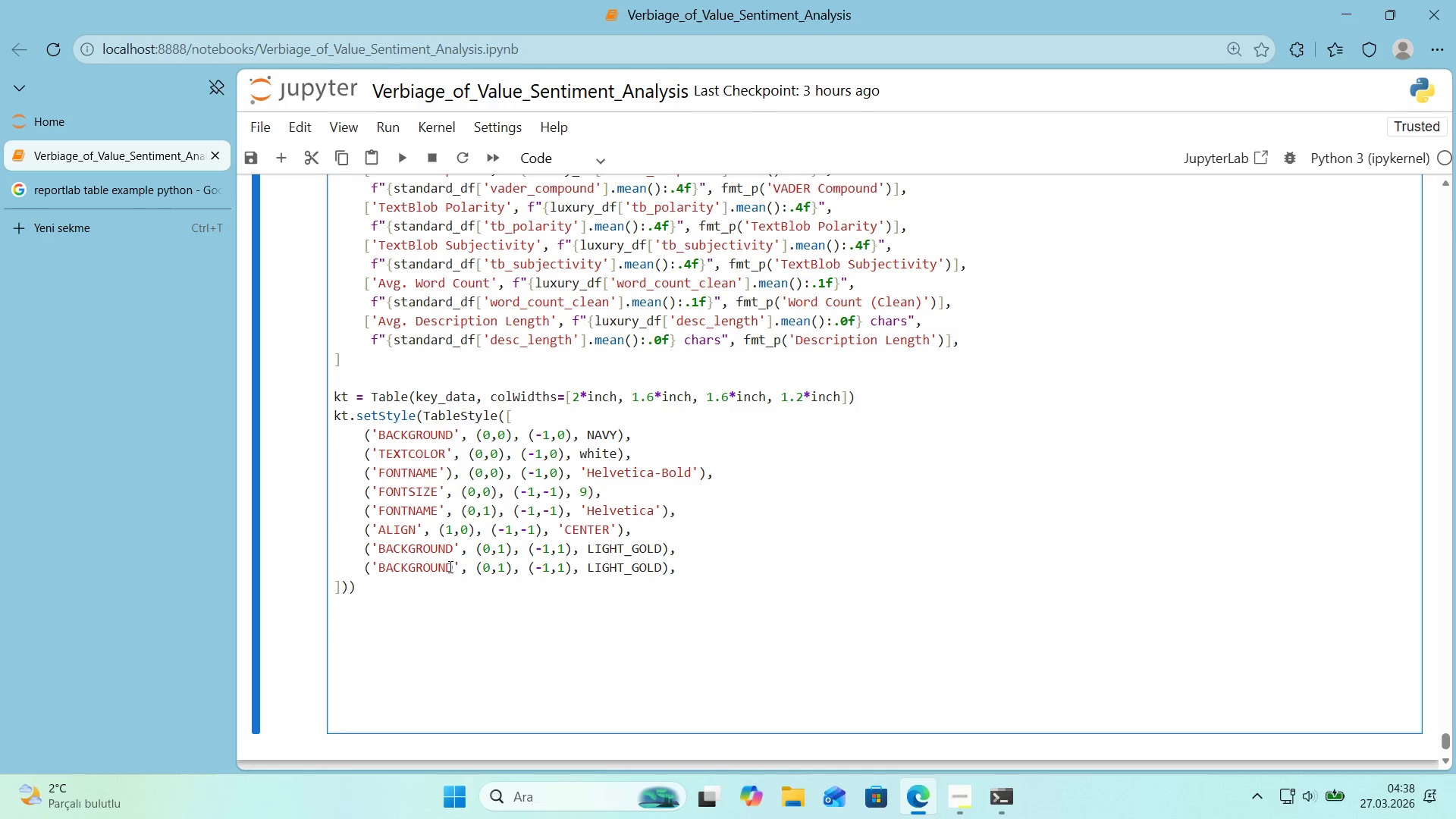 
key(Enter)
 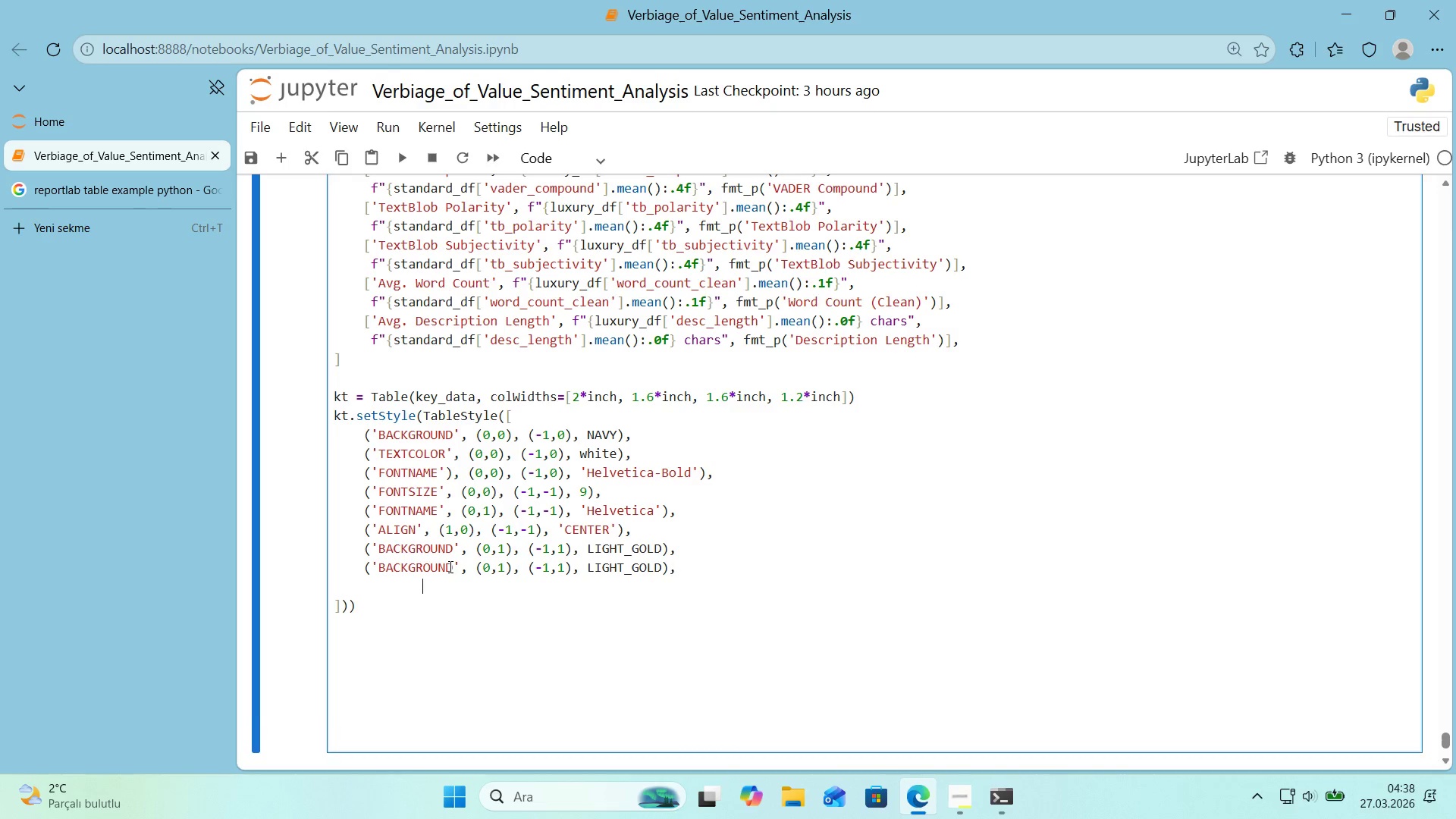 
key(Control+ControlLeft)
 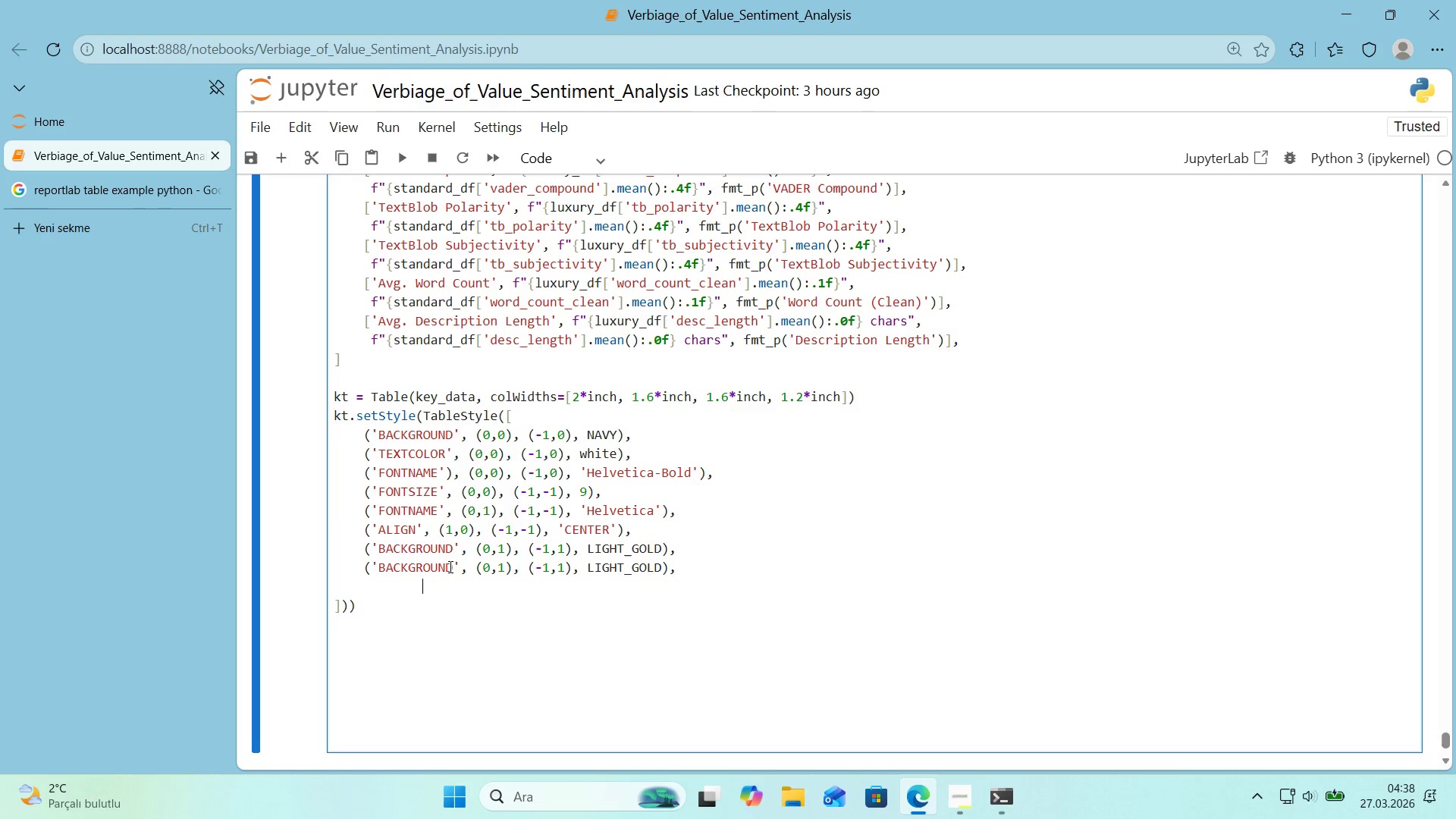 
key(Control+V)
 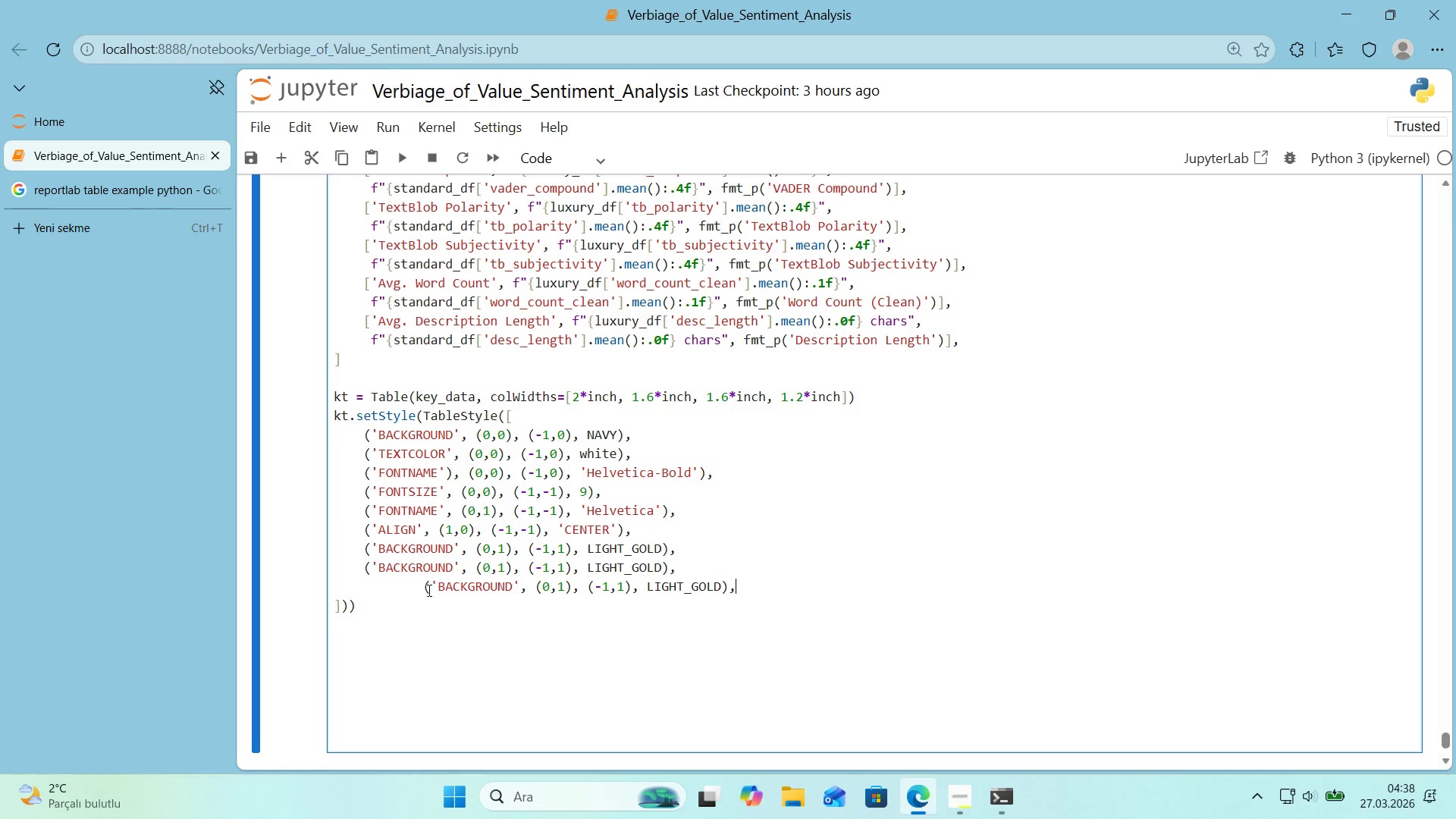 
left_click_drag(start_coordinate=[422, 589], to_coordinate=[374, 589])
 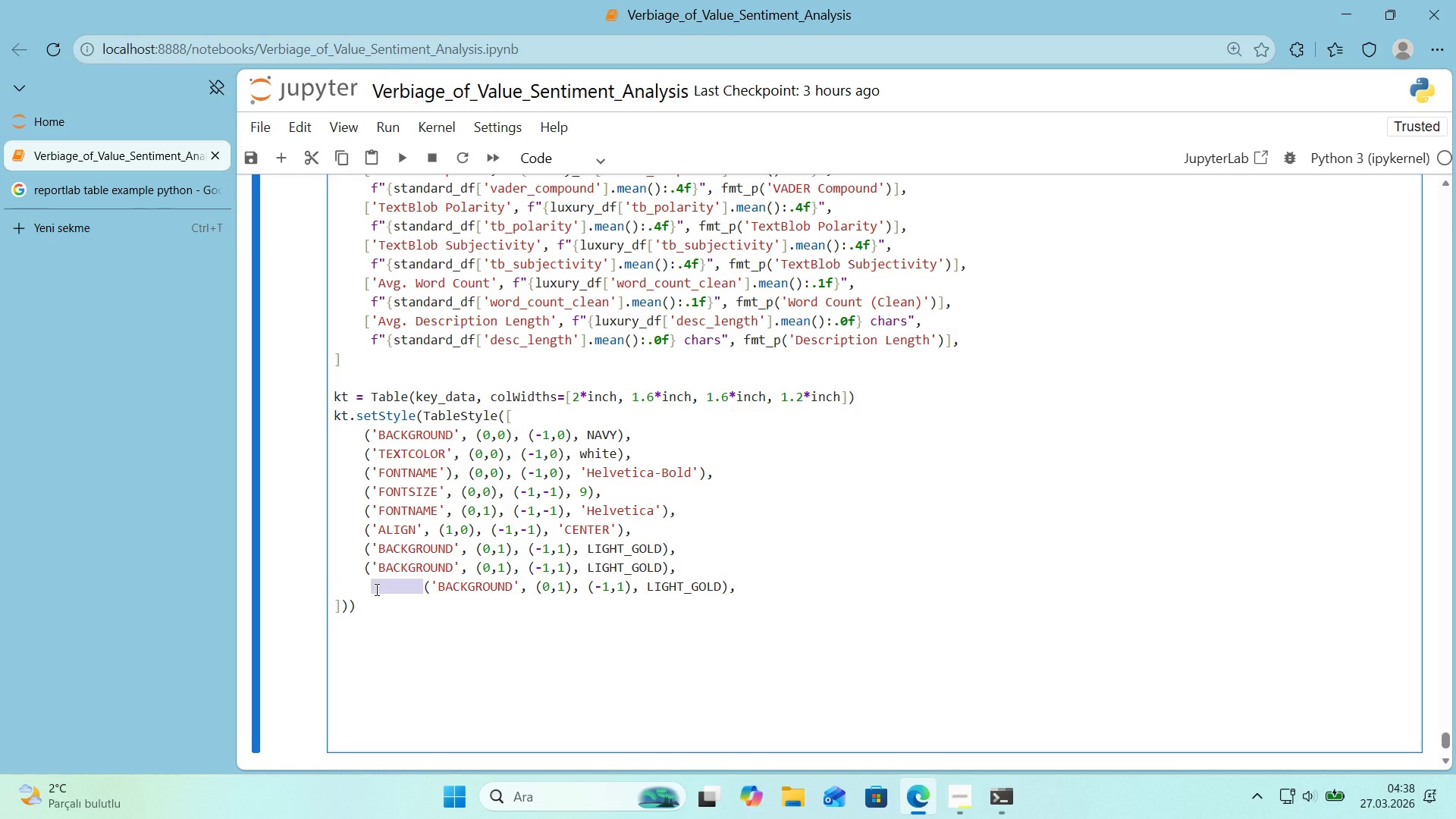 
key(Backspace)
 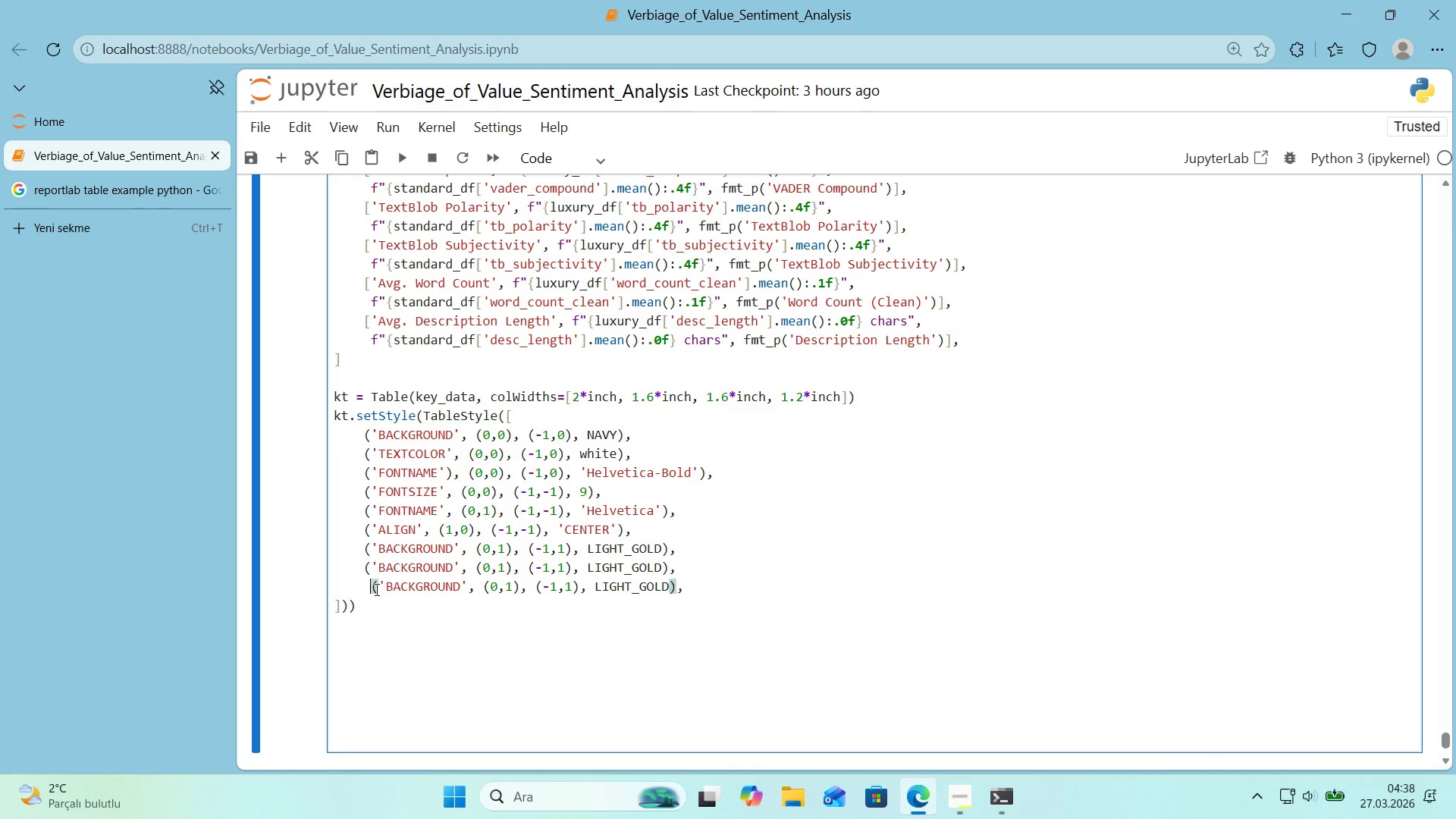 
key(Backspace)
 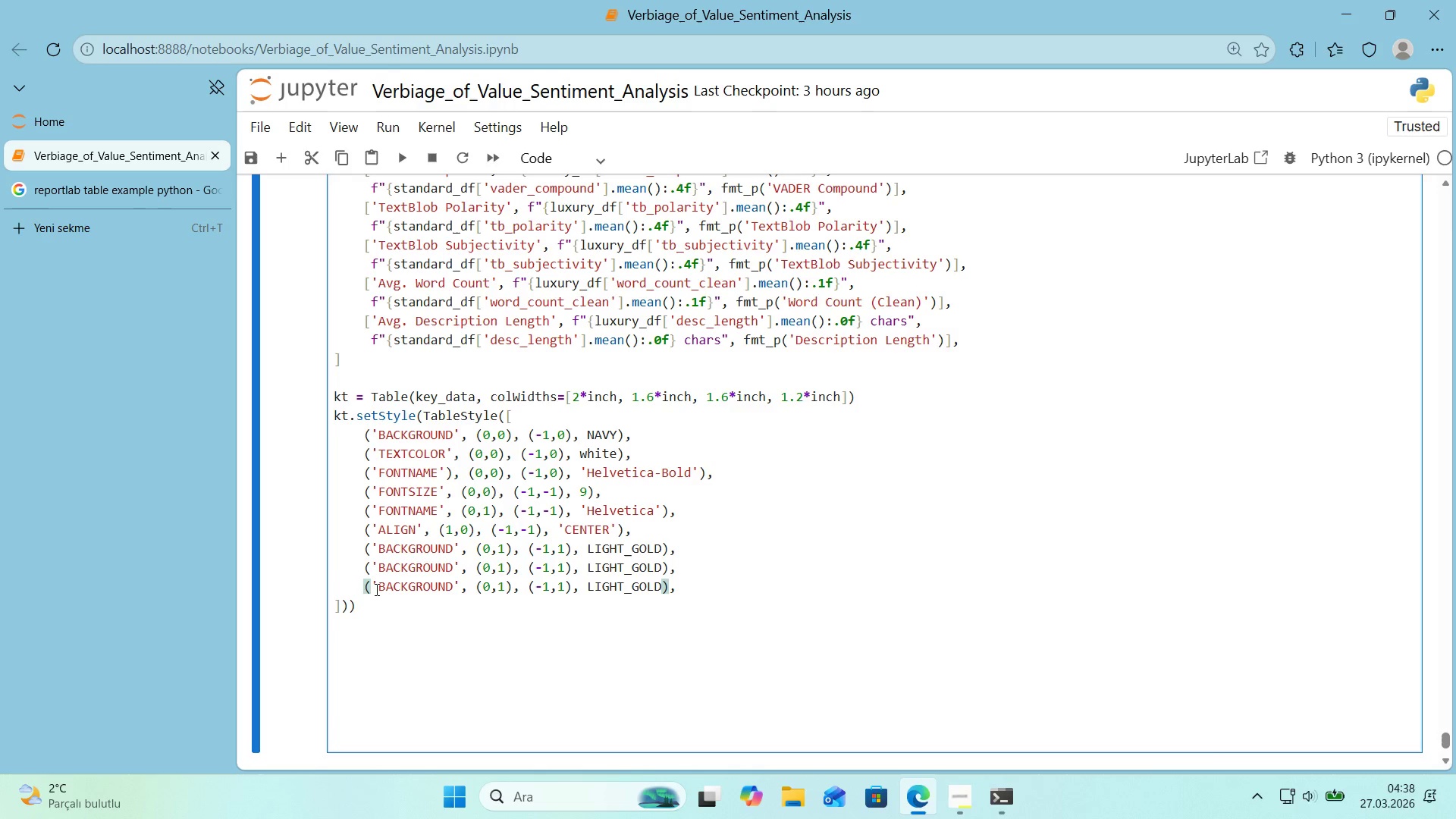 
wait(9.11)
 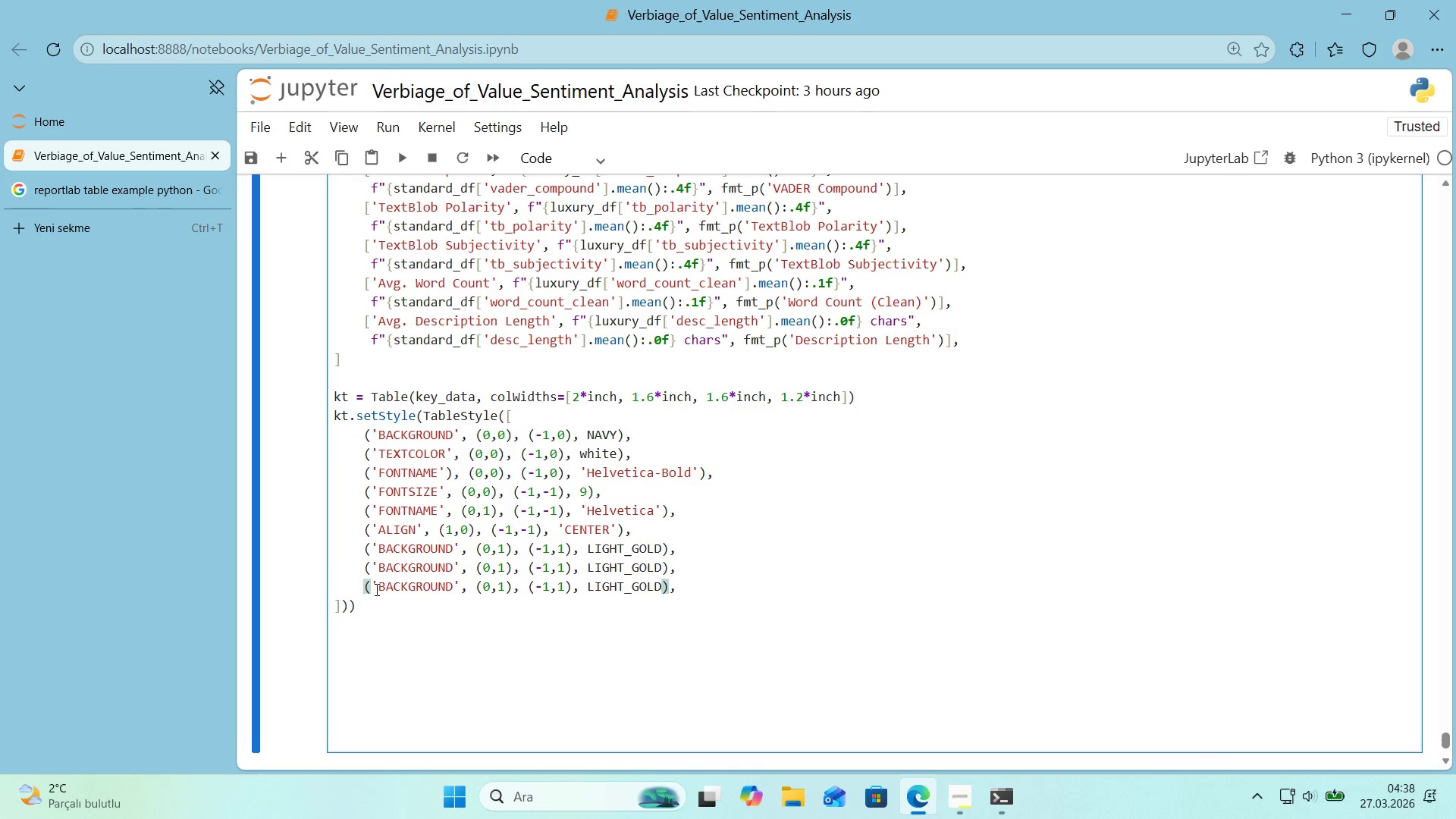 
left_click_drag(start_coordinate=[499, 575], to_coordinate=[504, 573])
 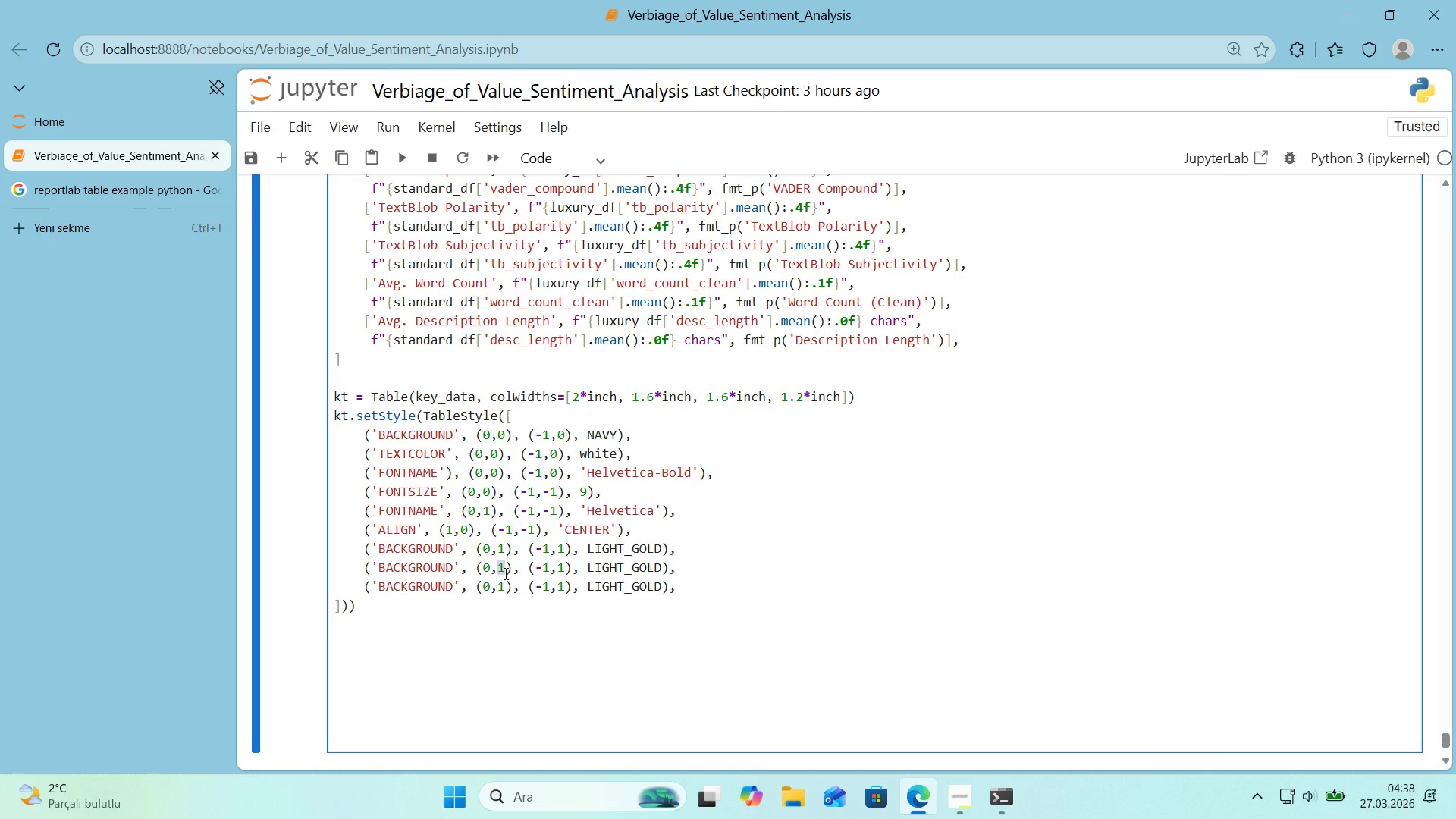 
key(3)
 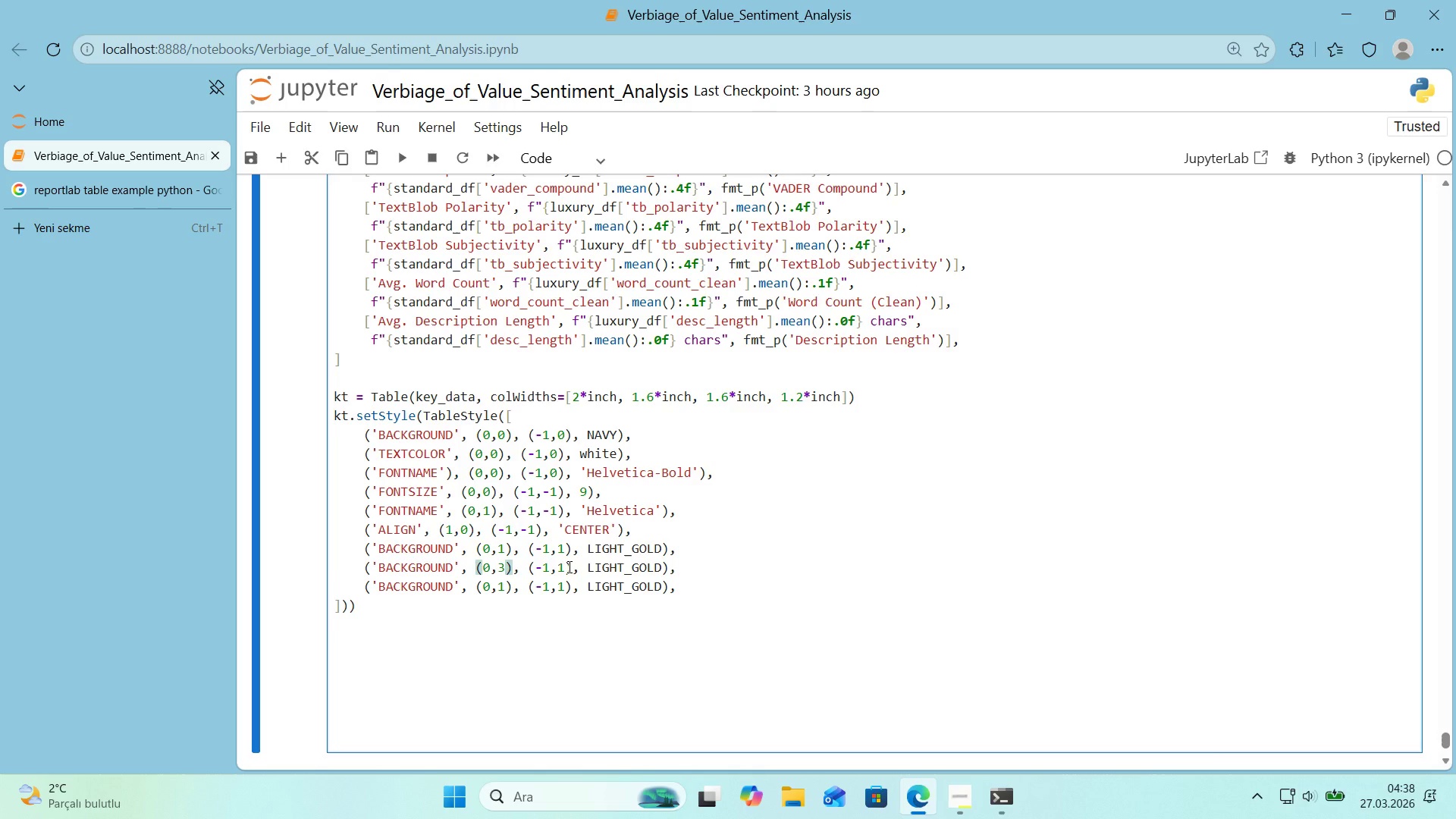 
left_click_drag(start_coordinate=[567, 566], to_coordinate=[561, 568])
 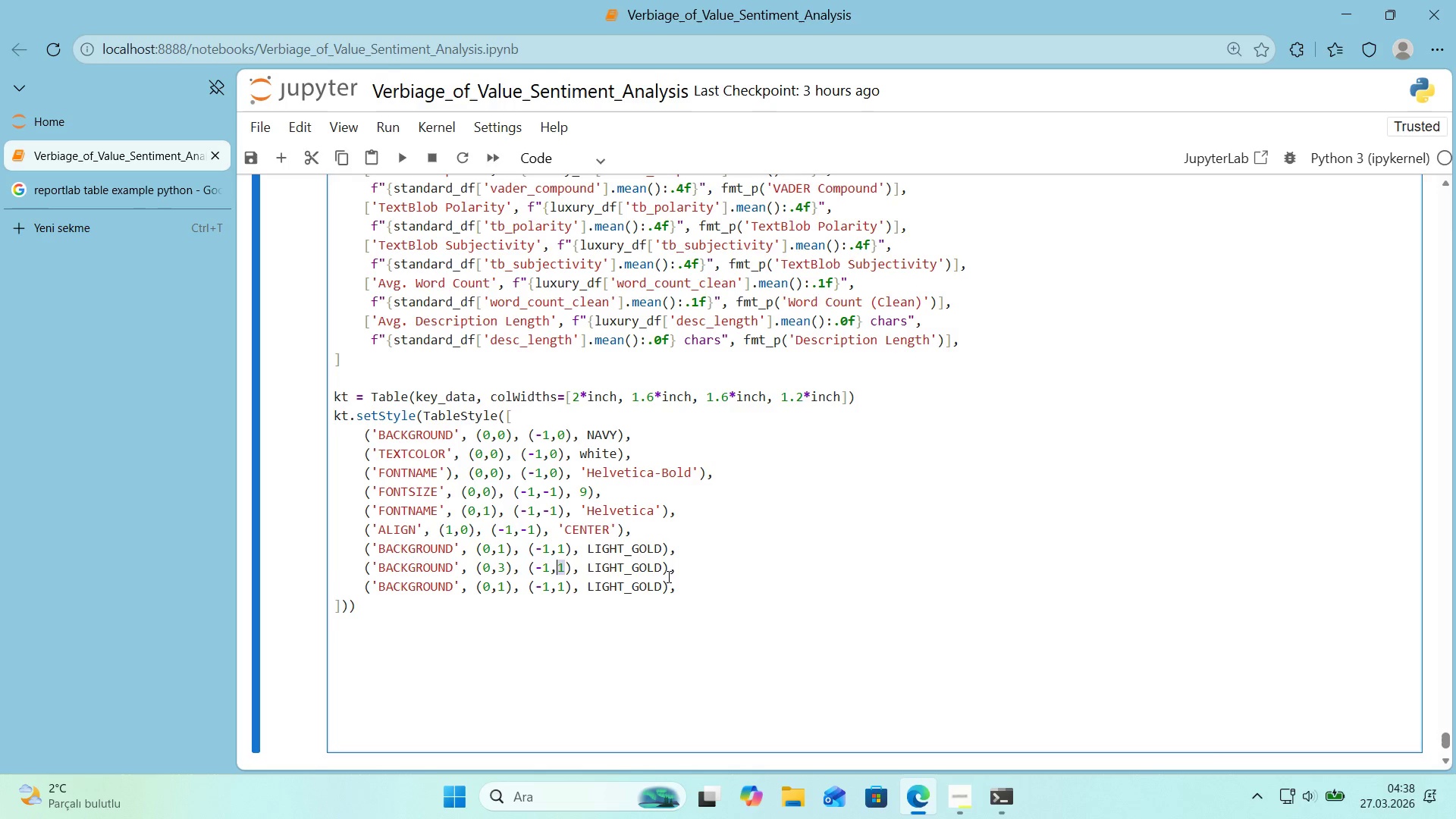 
key(3)
 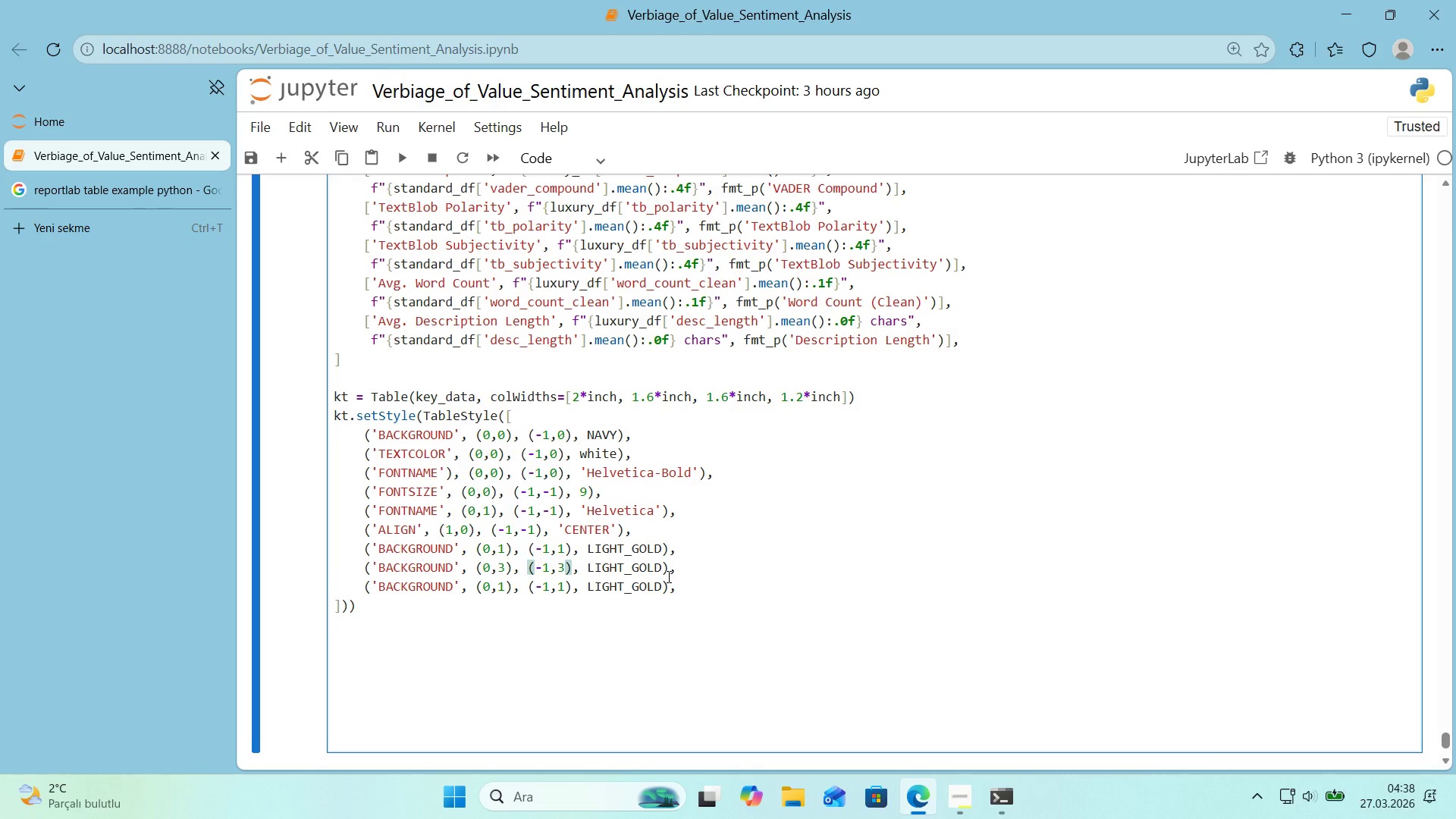 
wait(11.83)
 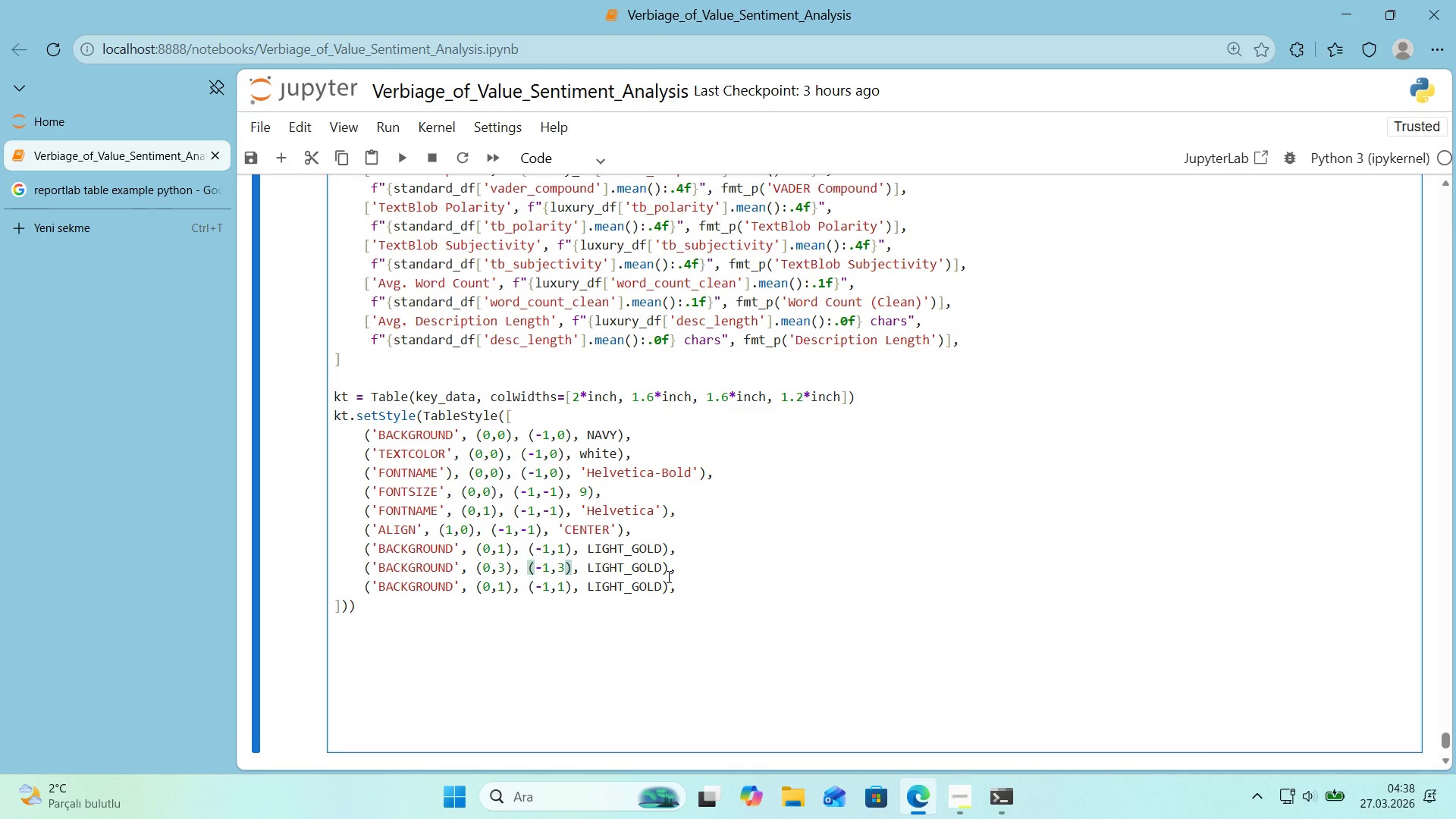 
key(Numpad5)
 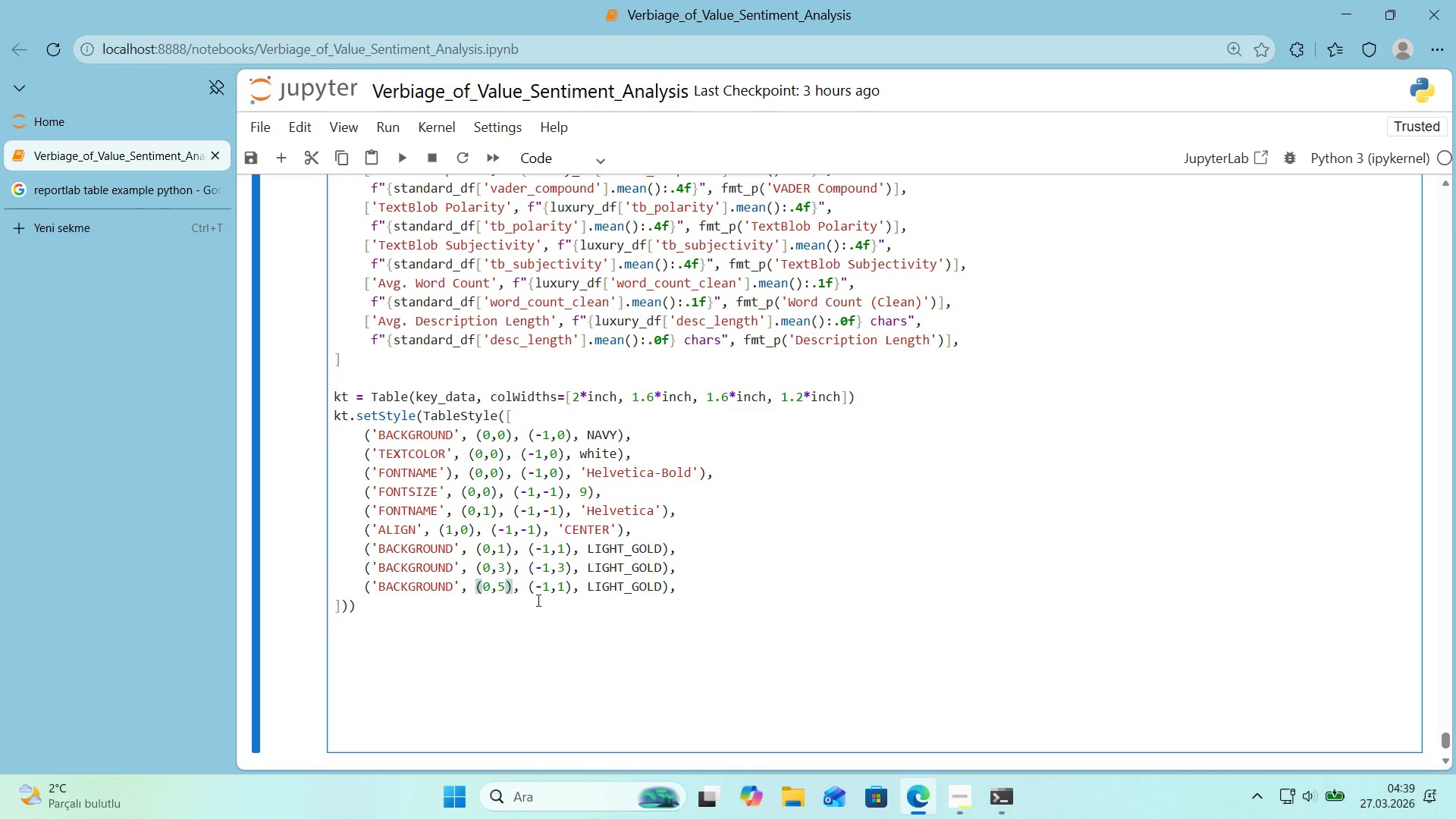 
left_click_drag(start_coordinate=[566, 587], to_coordinate=[561, 588])
 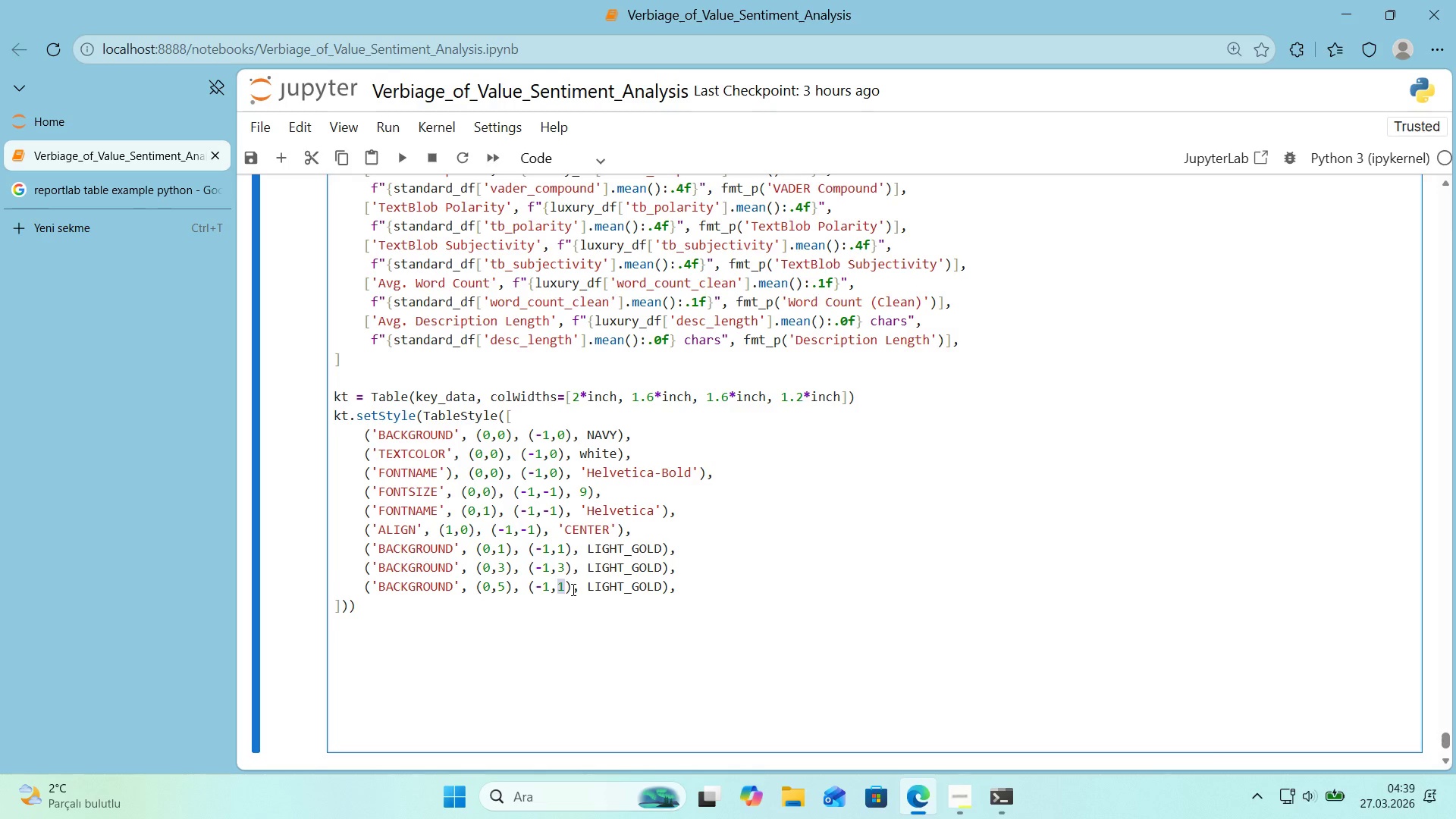 
key(5)
 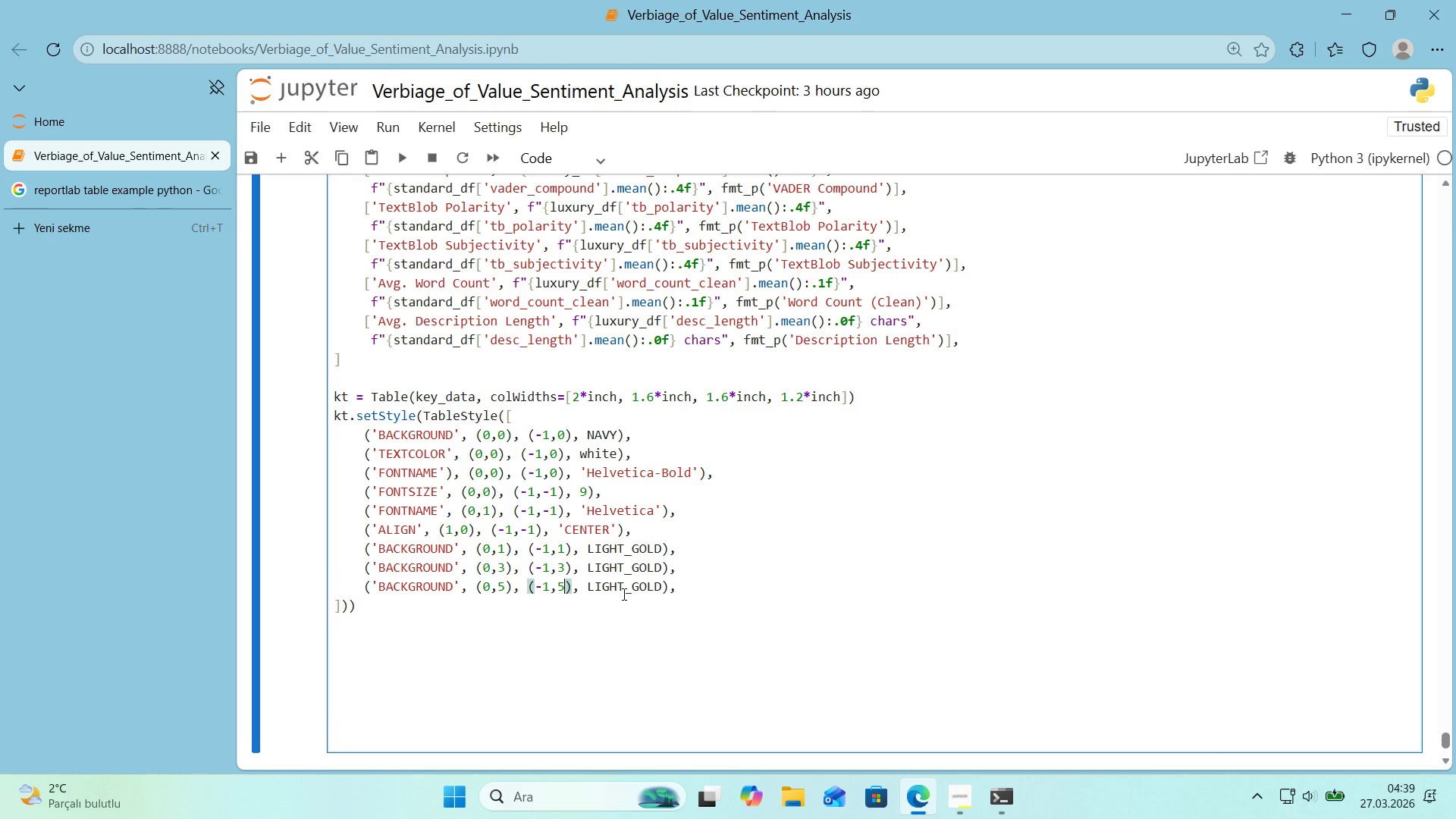 
left_click([699, 588])
 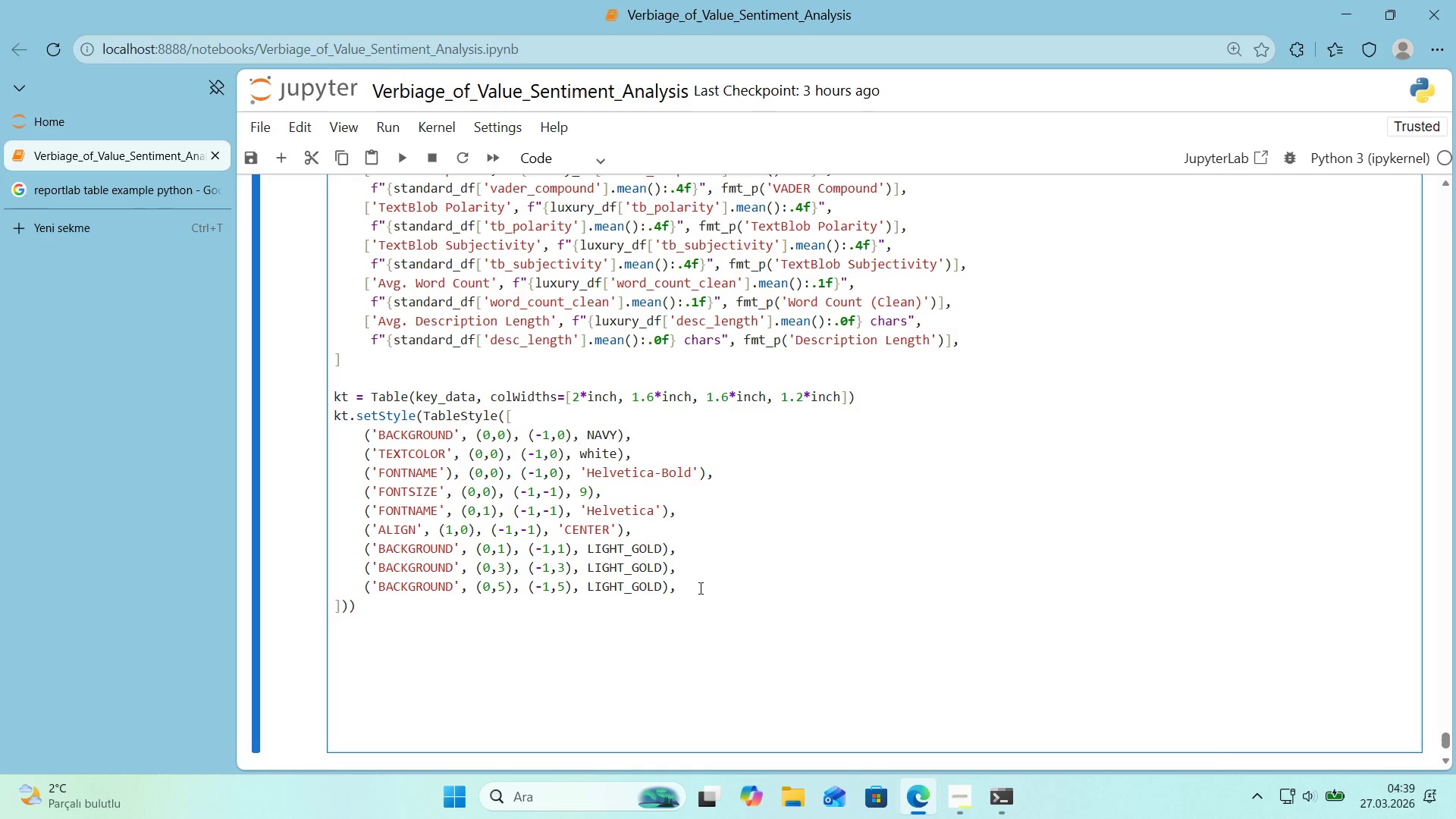 
key(Enter)
 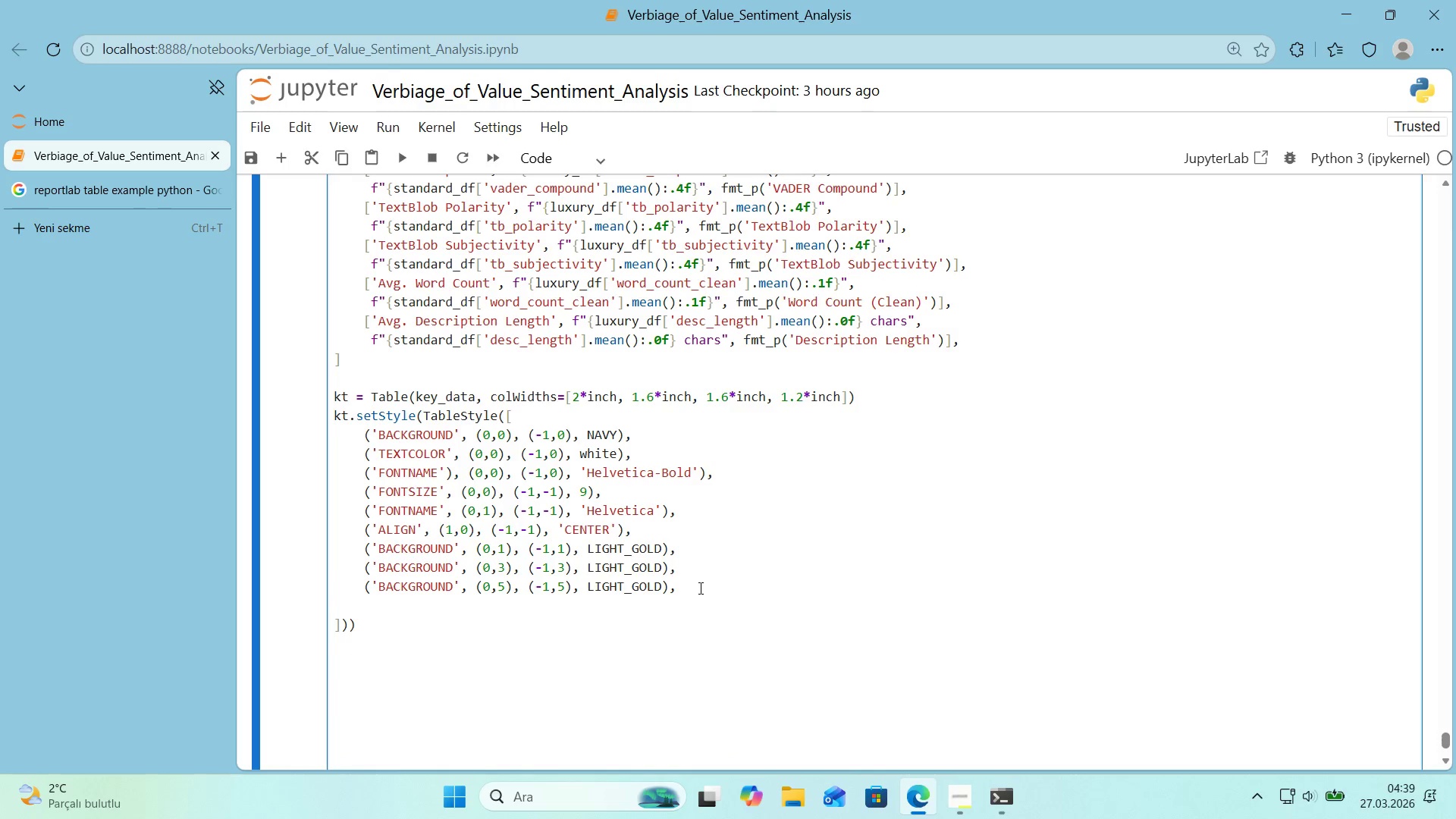 
key(Backspace)
key(Backspace)
type(*()
 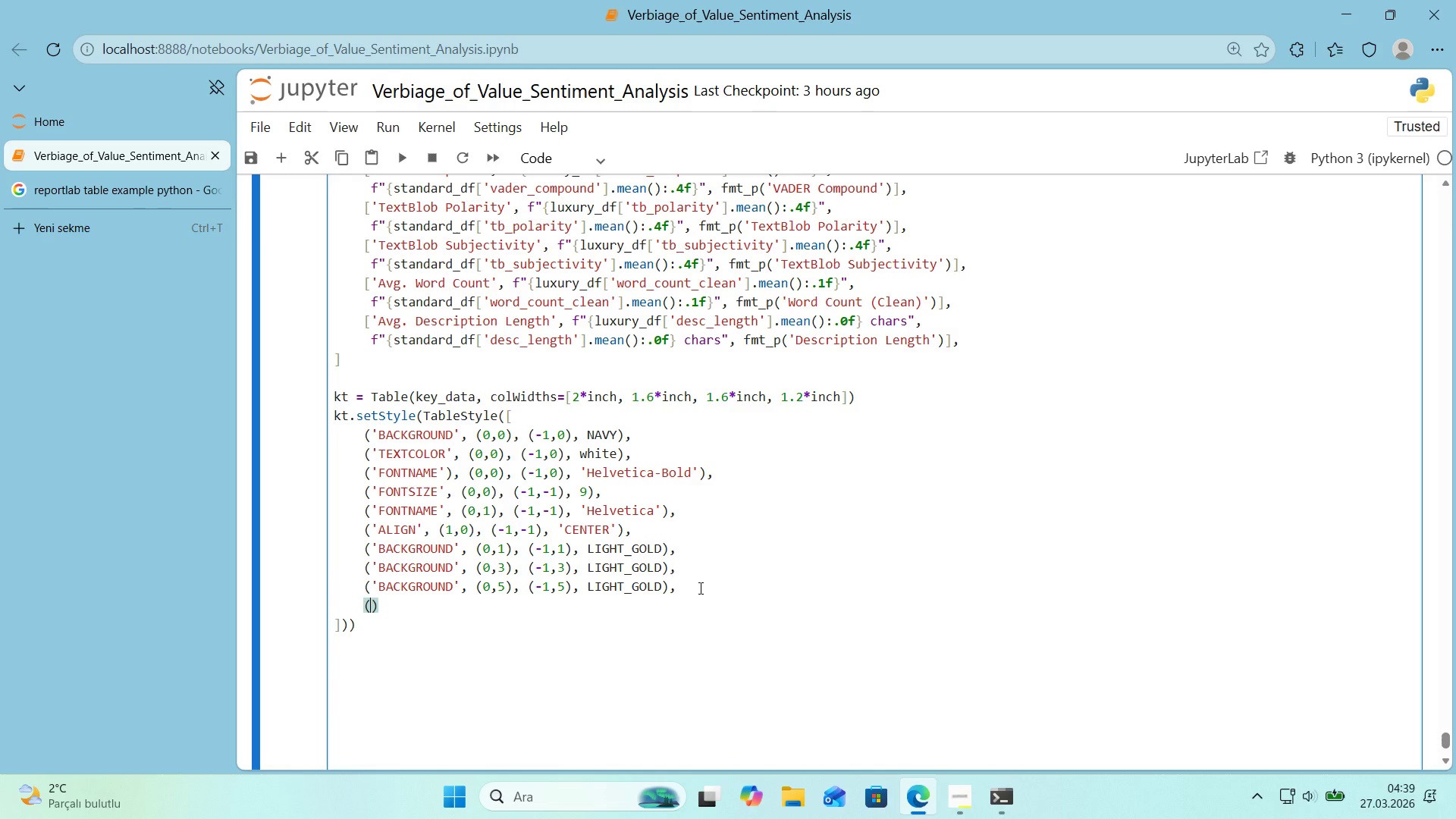 
 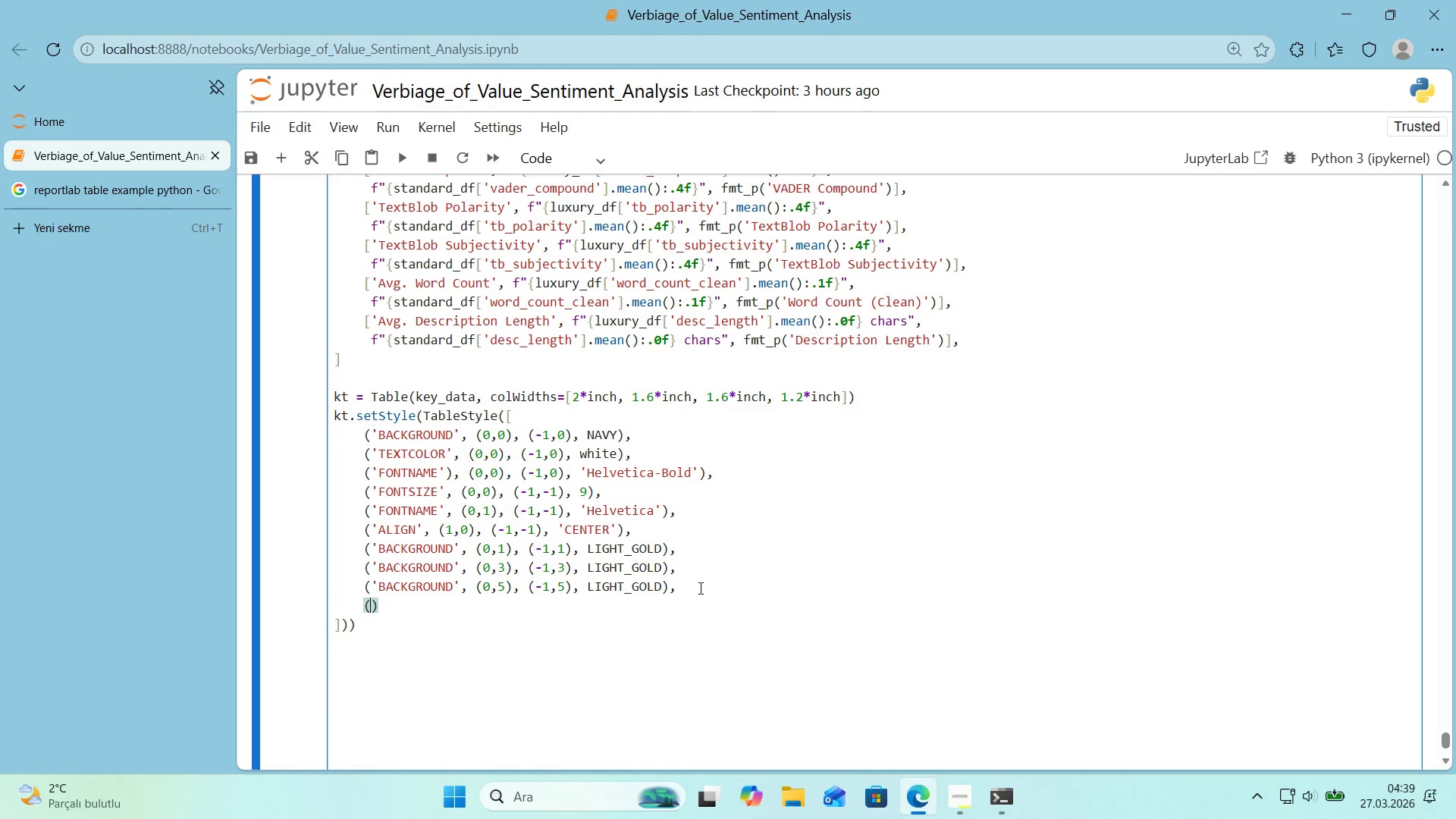 
key(ArrowLeft)
 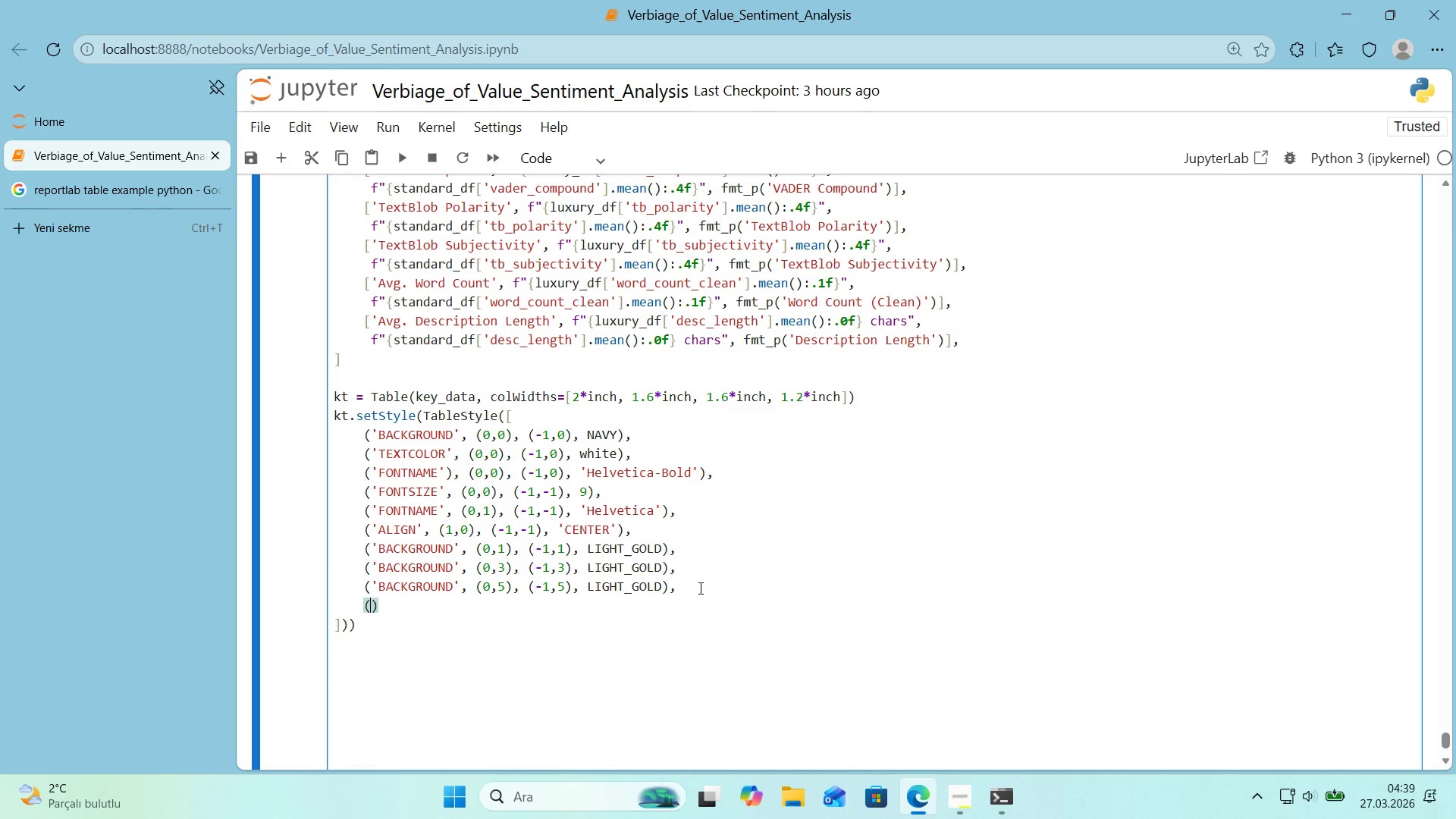 
type(@@)
 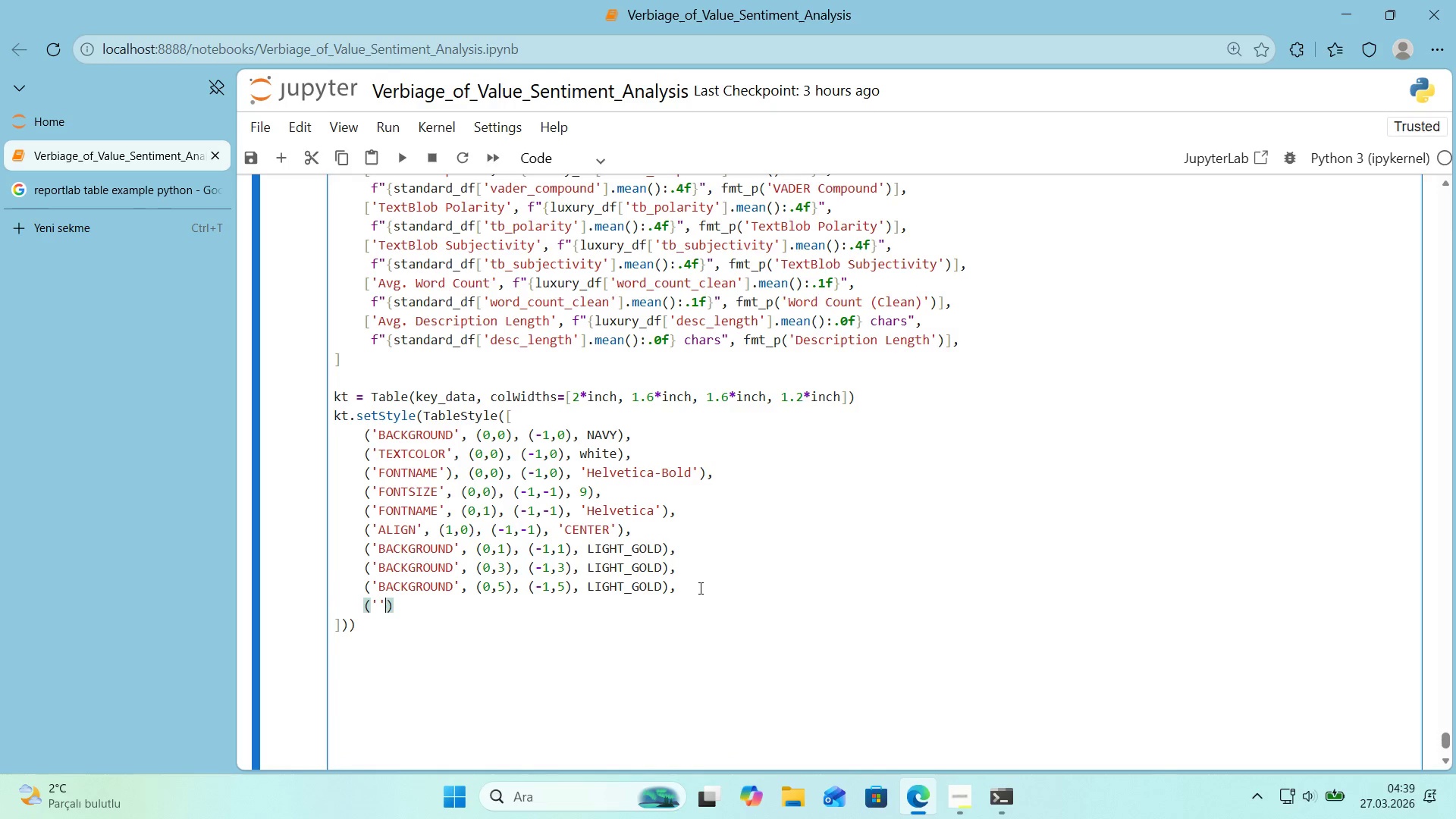 
key(ArrowLeft)
 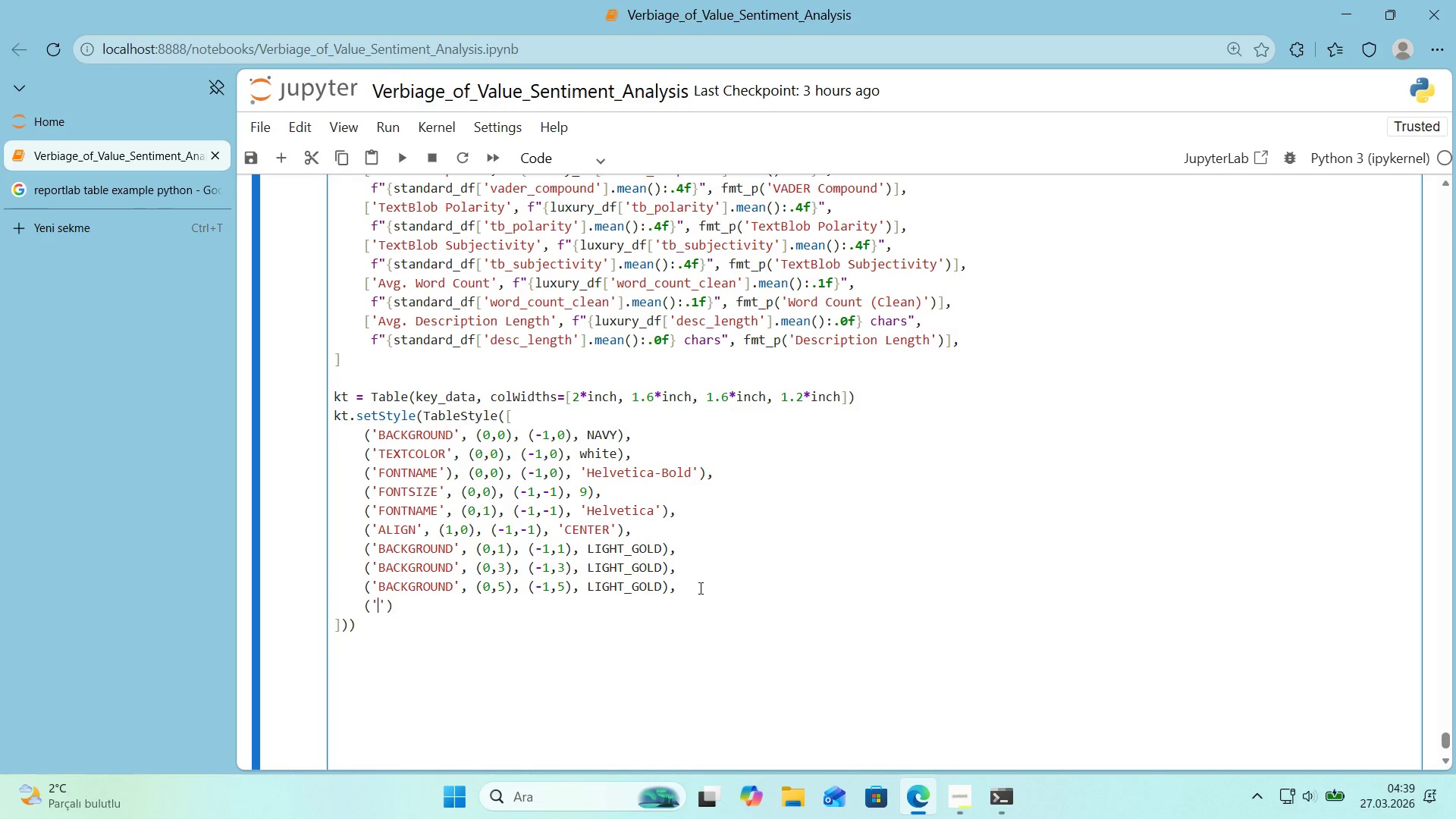 
type(grid)
key(Backspace)
key(Backspace)
key(Backspace)
key(Backspace)
type(GRID)
 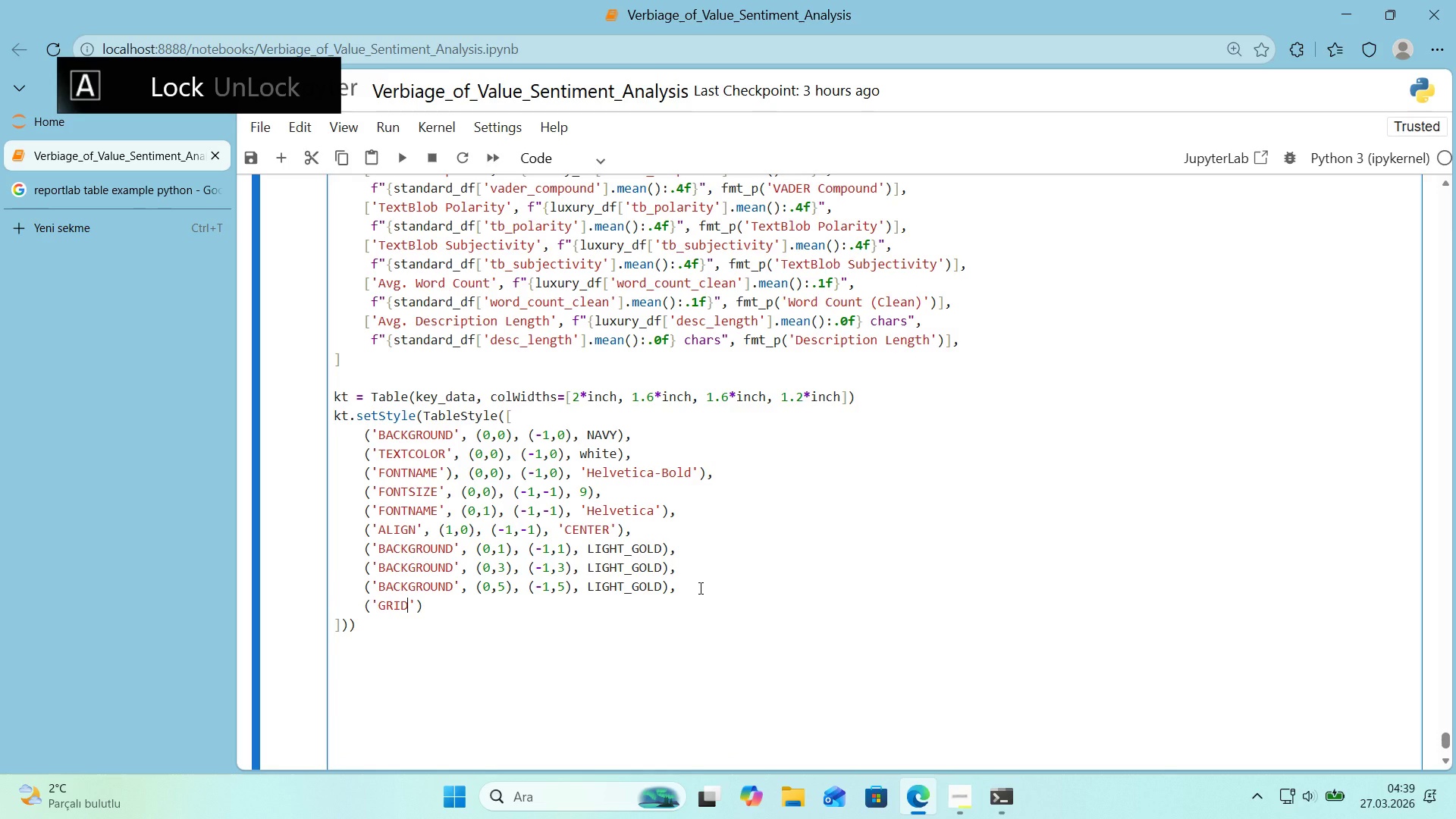 
key(ArrowRight)
 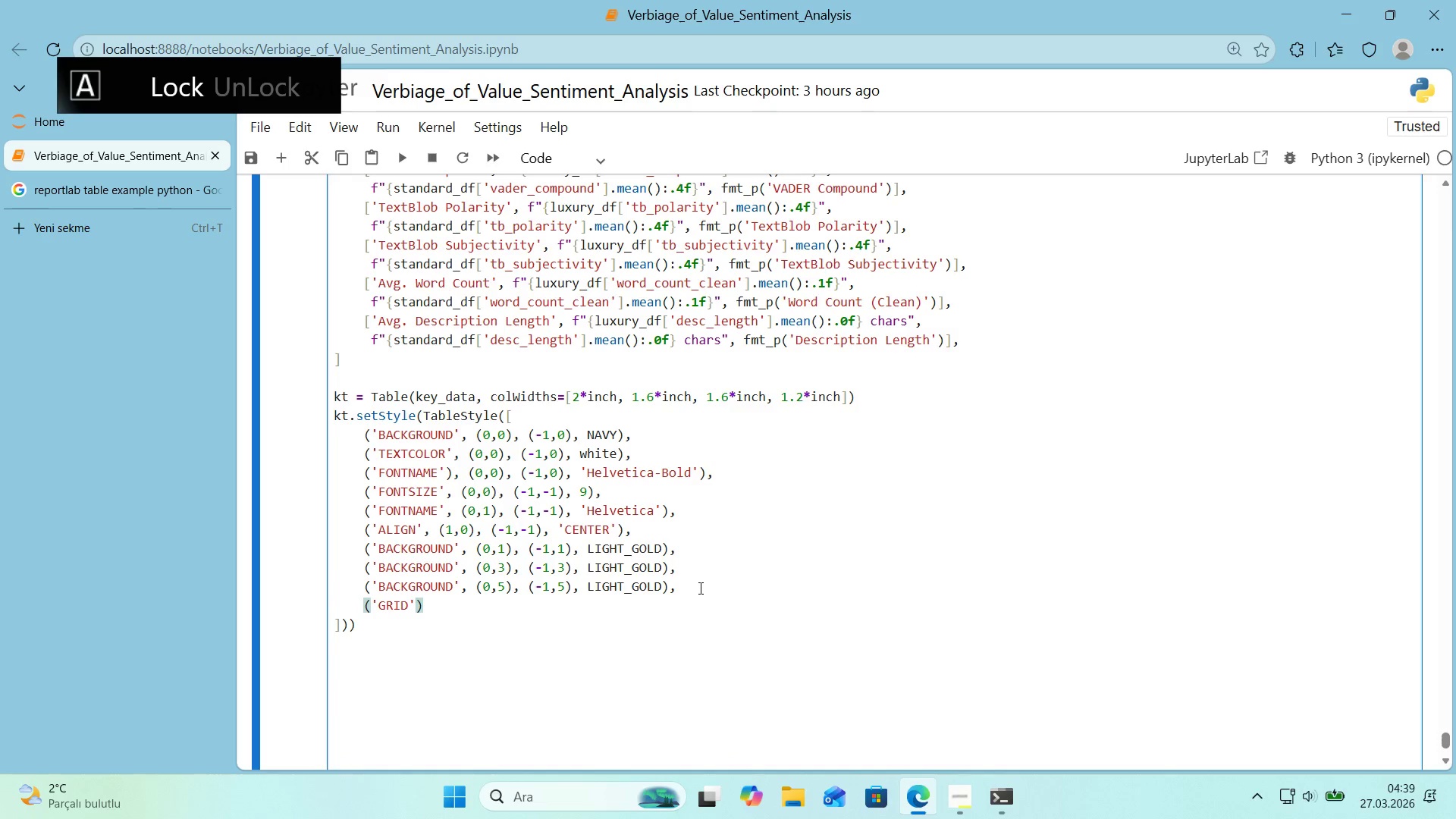 
type(, *()
 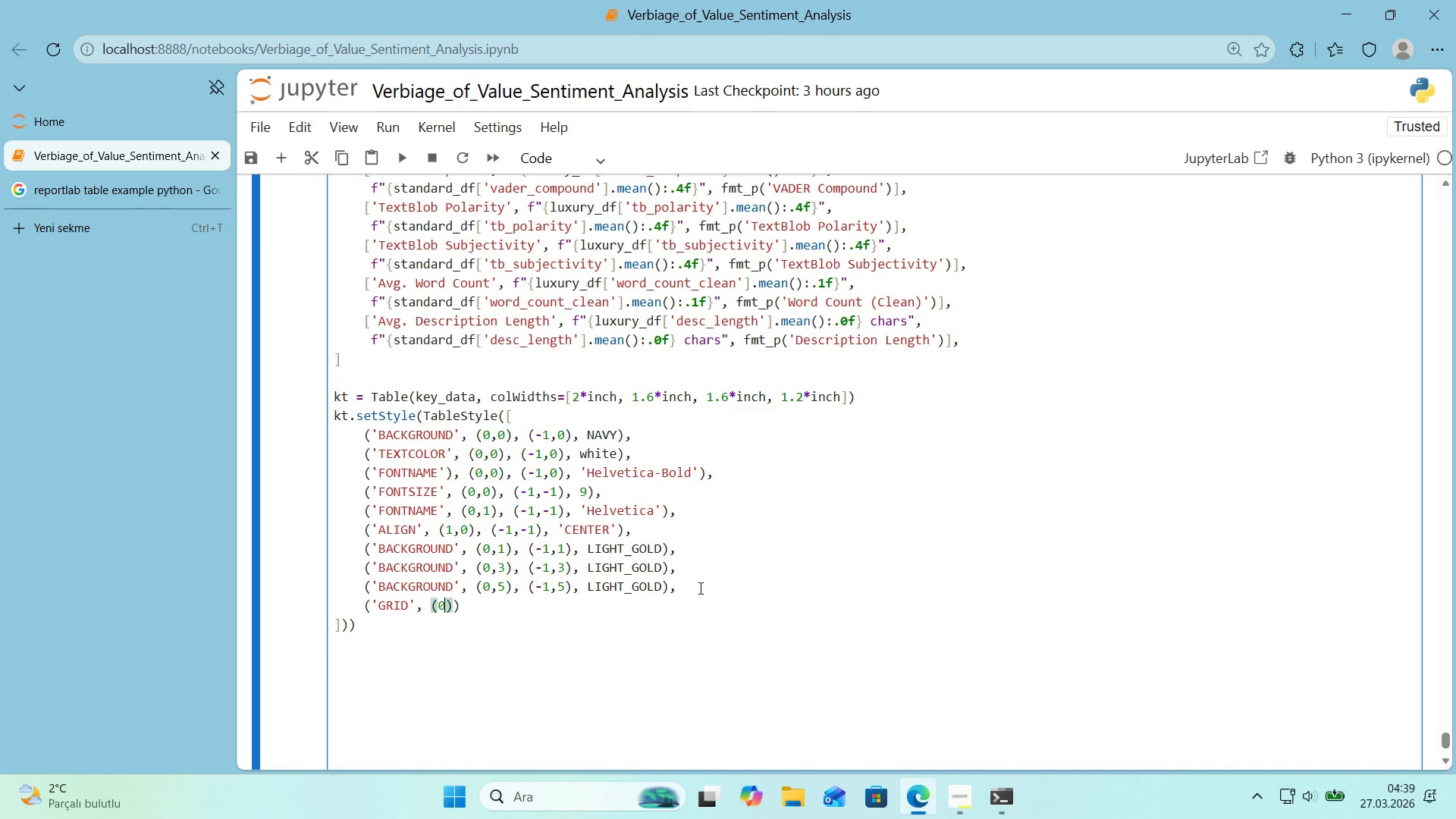 
 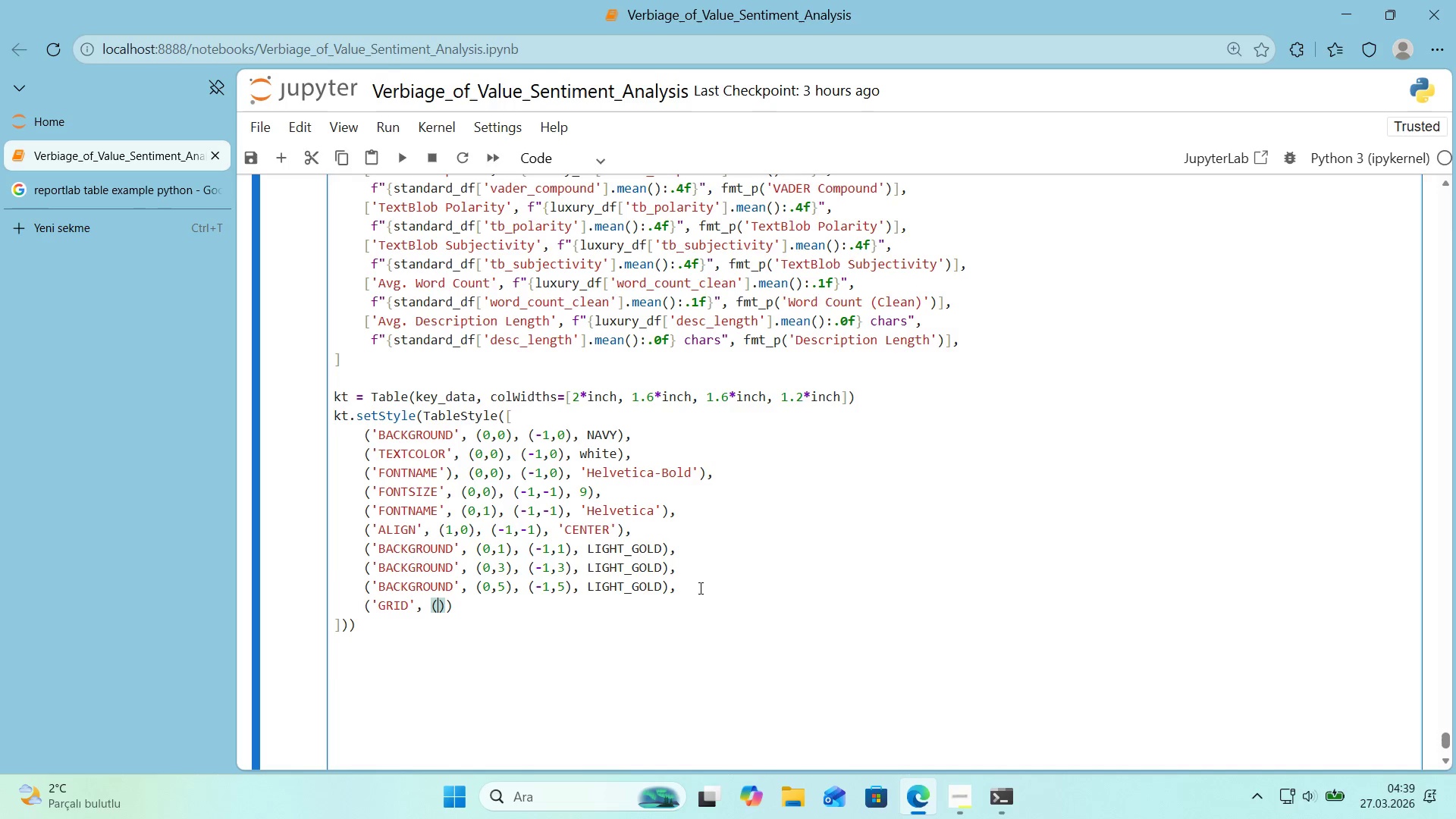 
key(ArrowLeft)
 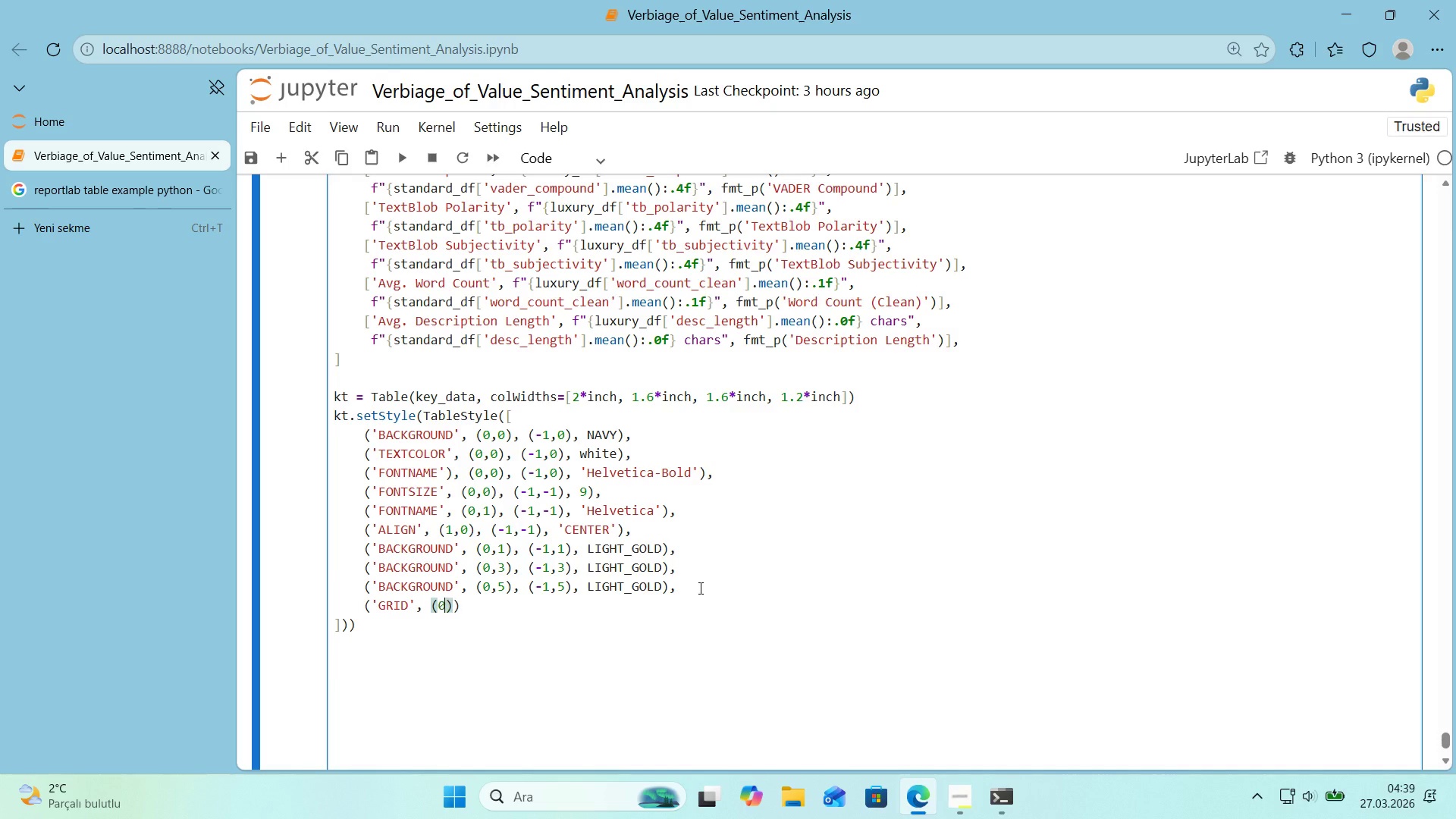 
key(Numpad0)
 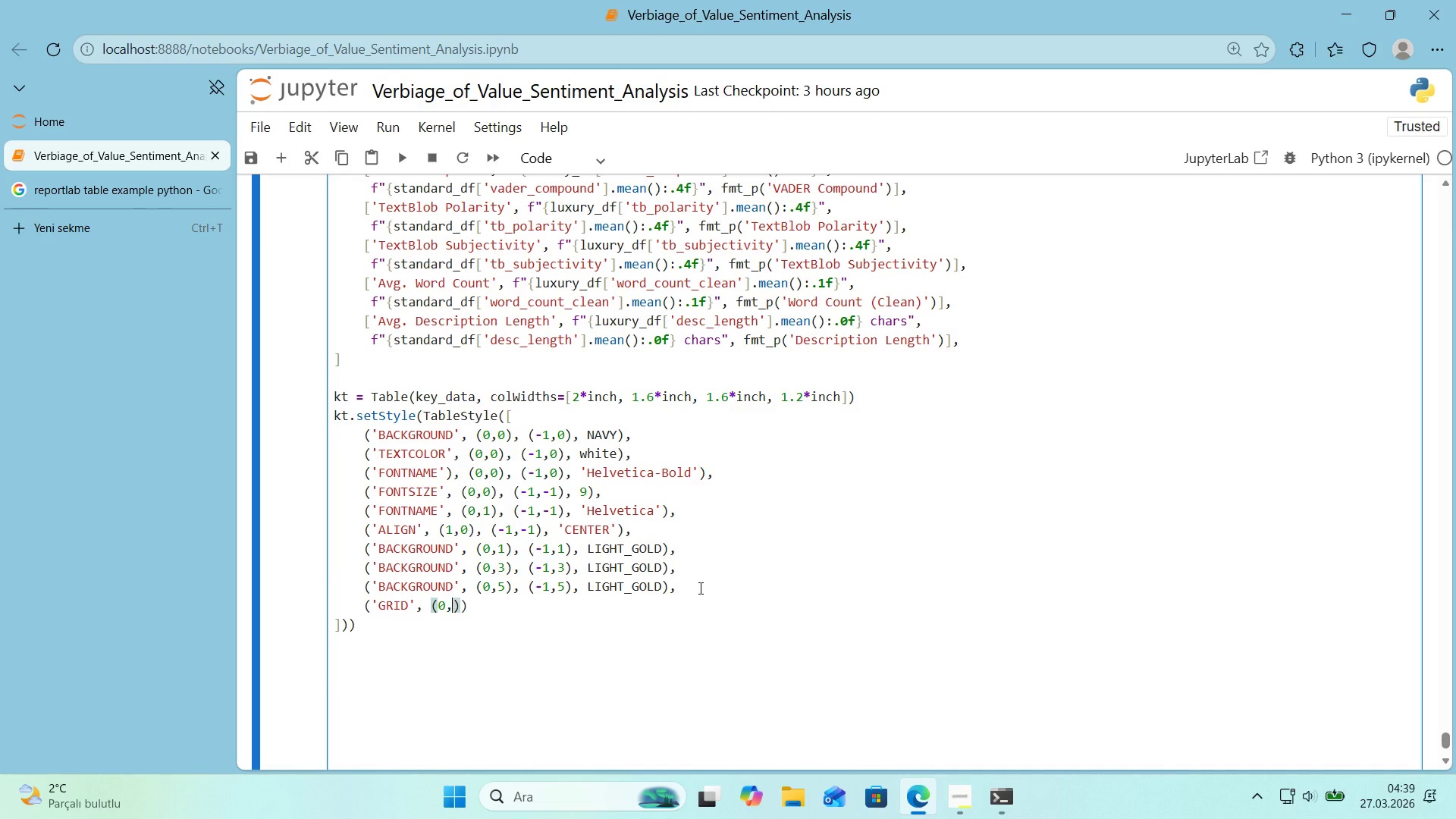 
key(Comma)
 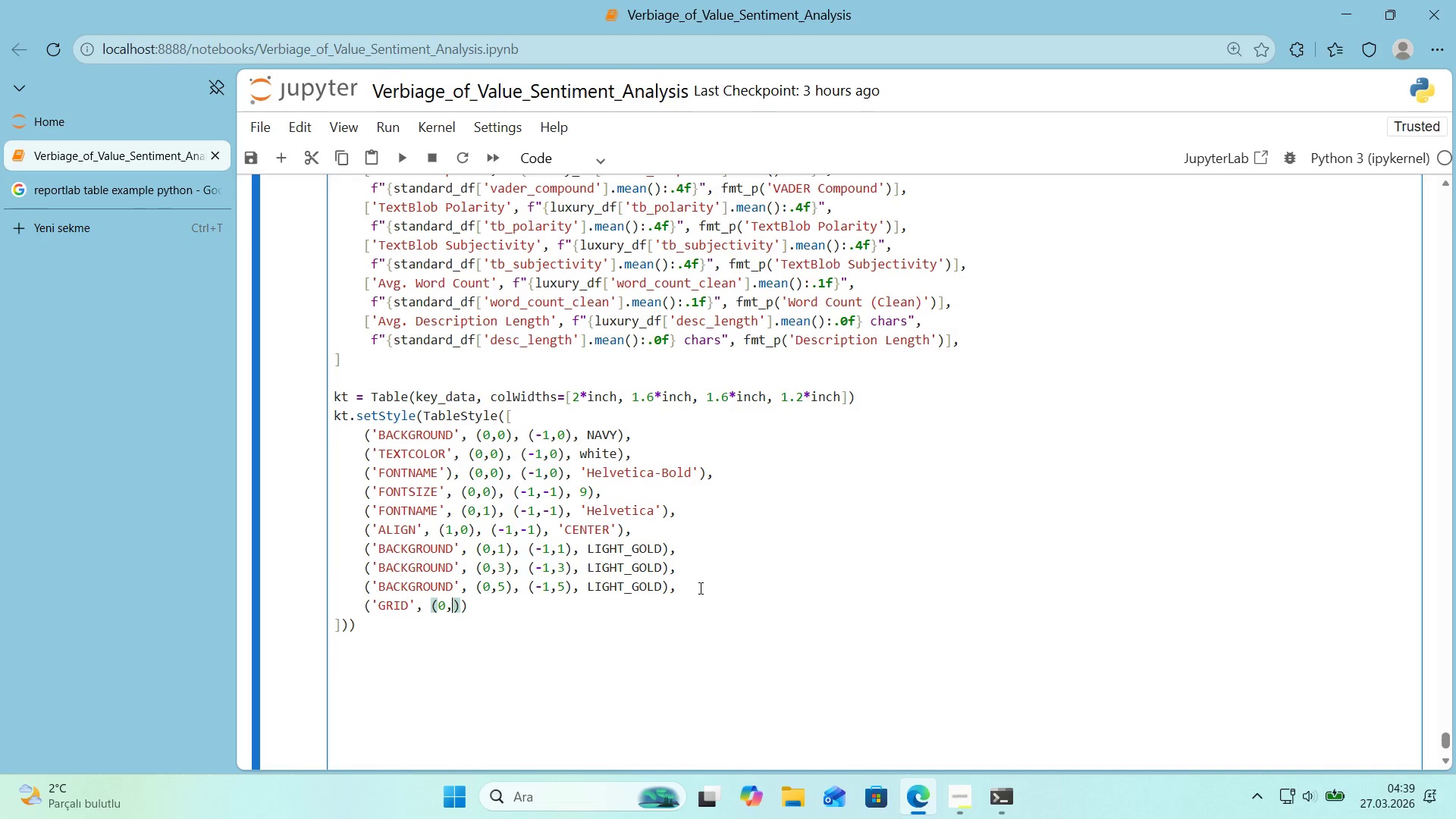 
key(Numpad0)
 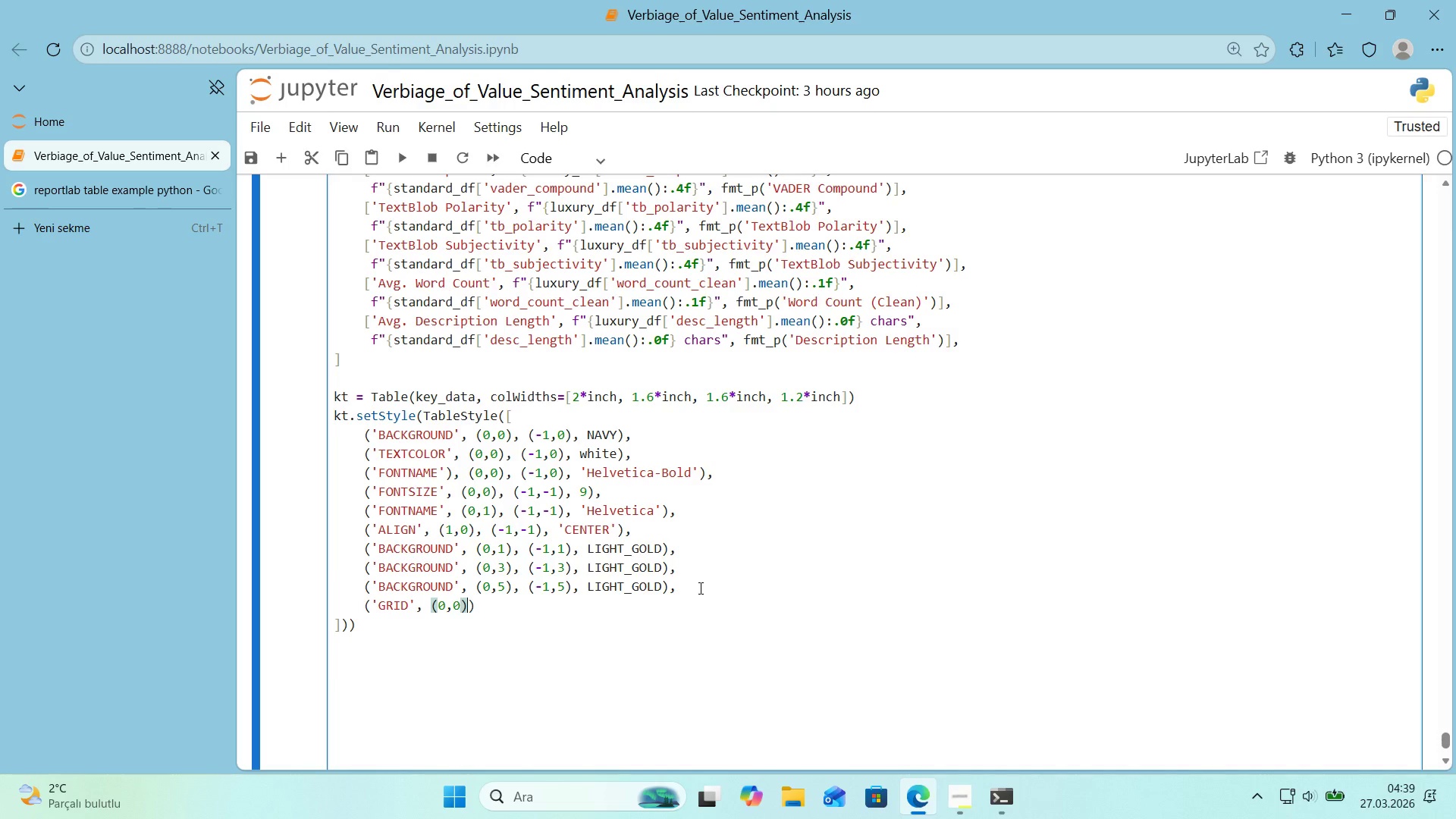 
key(ArrowRight)
 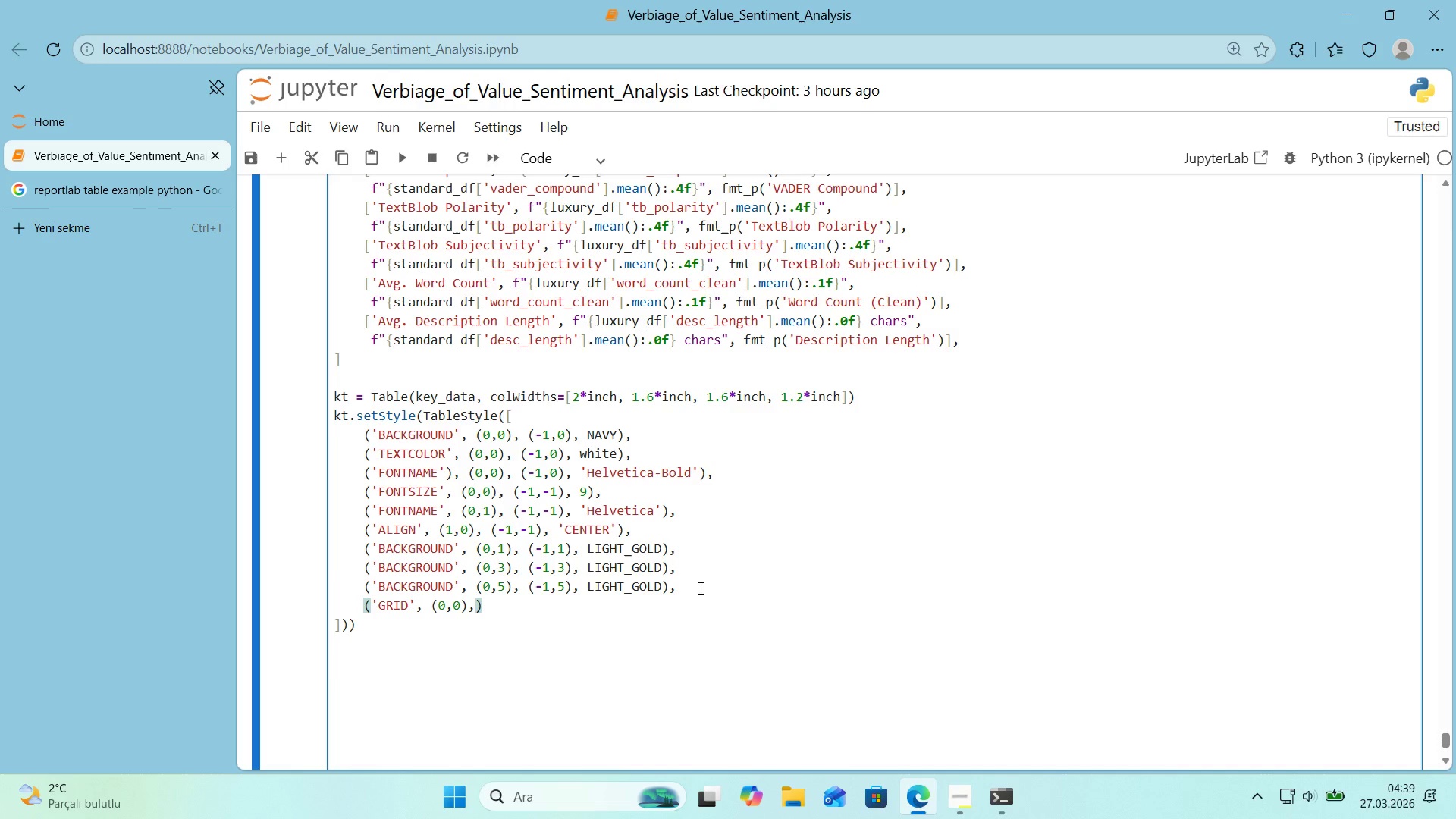 
type(, *()
 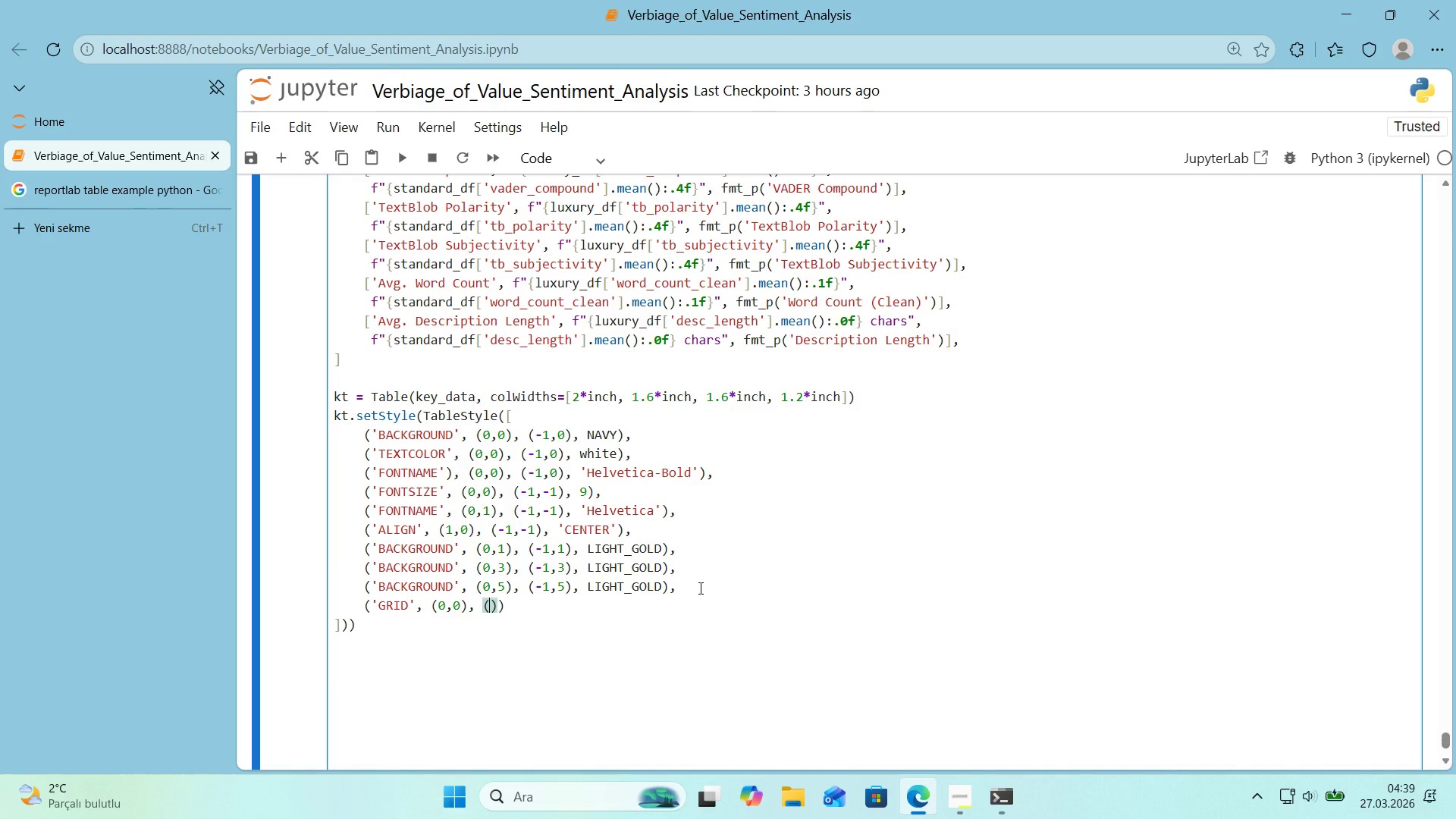 
 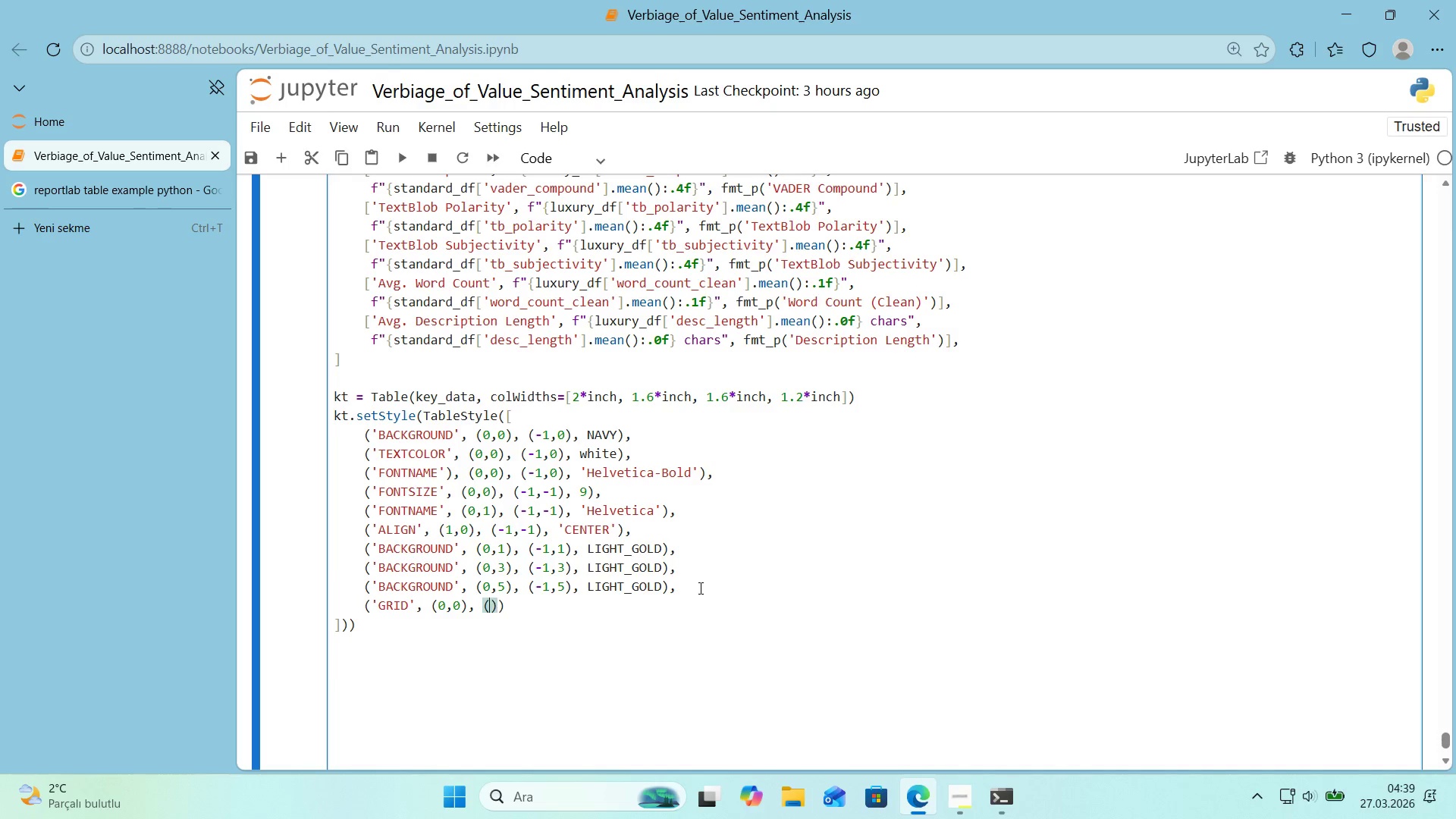 
key(ArrowLeft)
 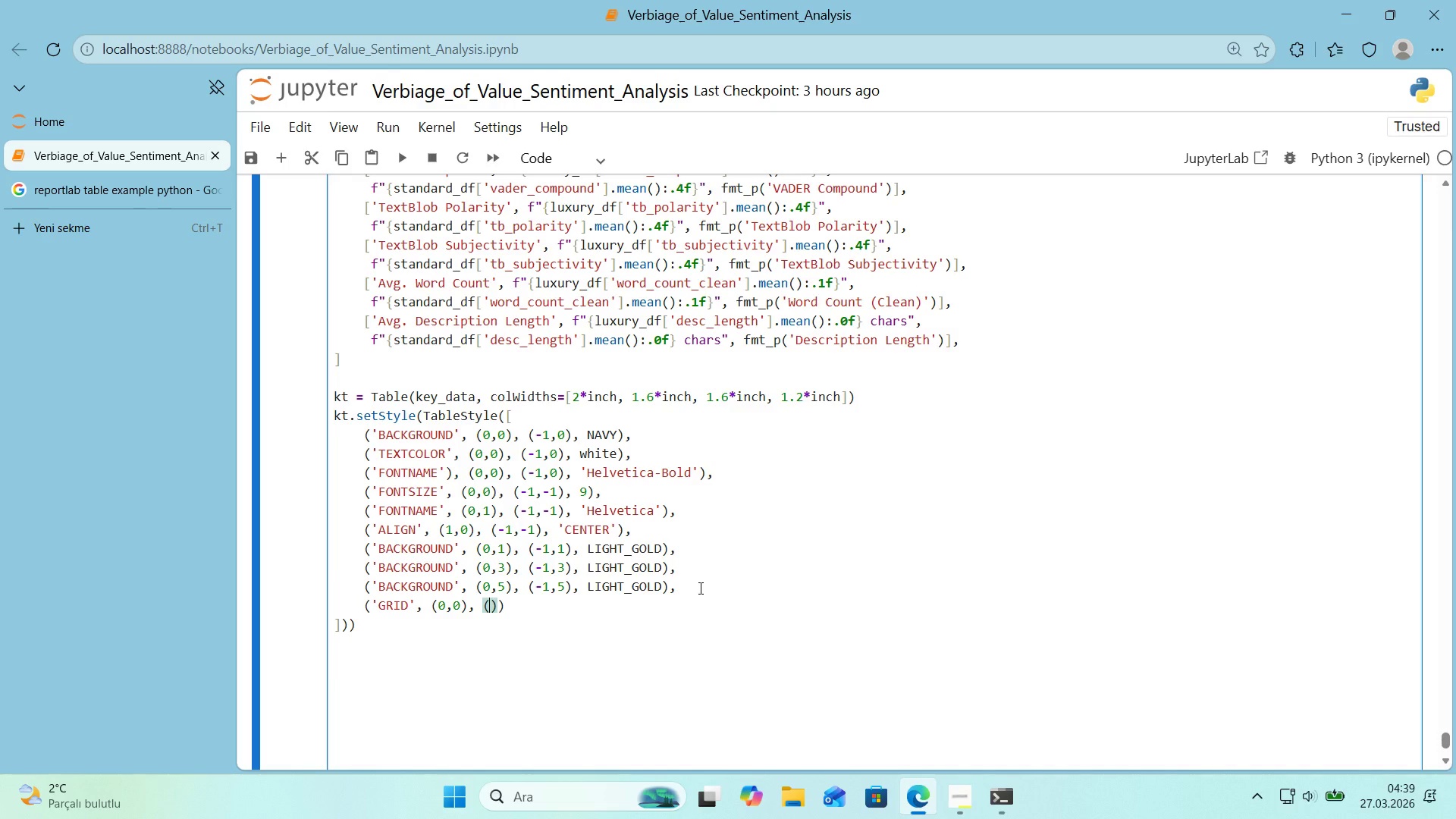 
key(NumpadSubtract)
 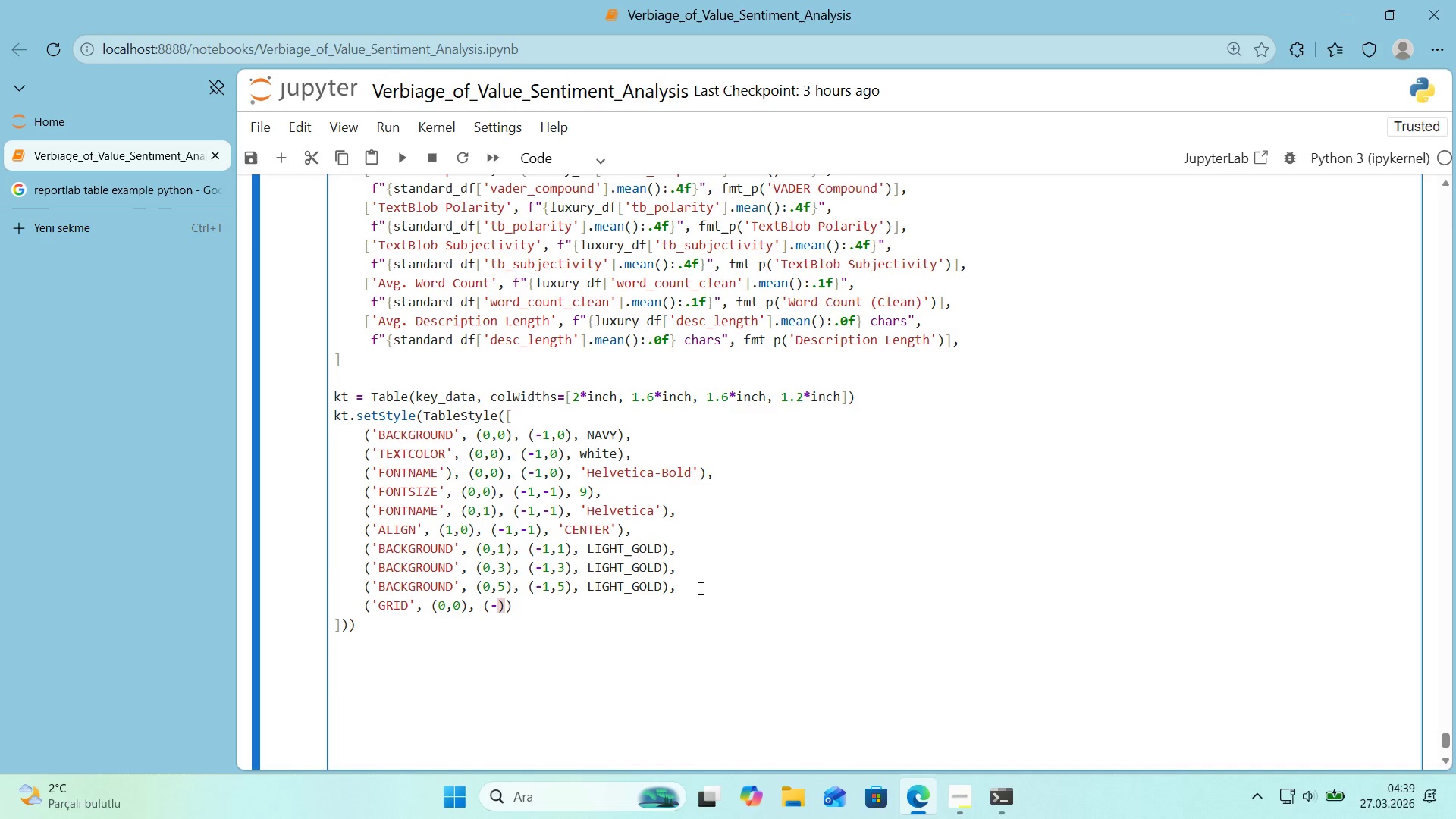 
key(1)
 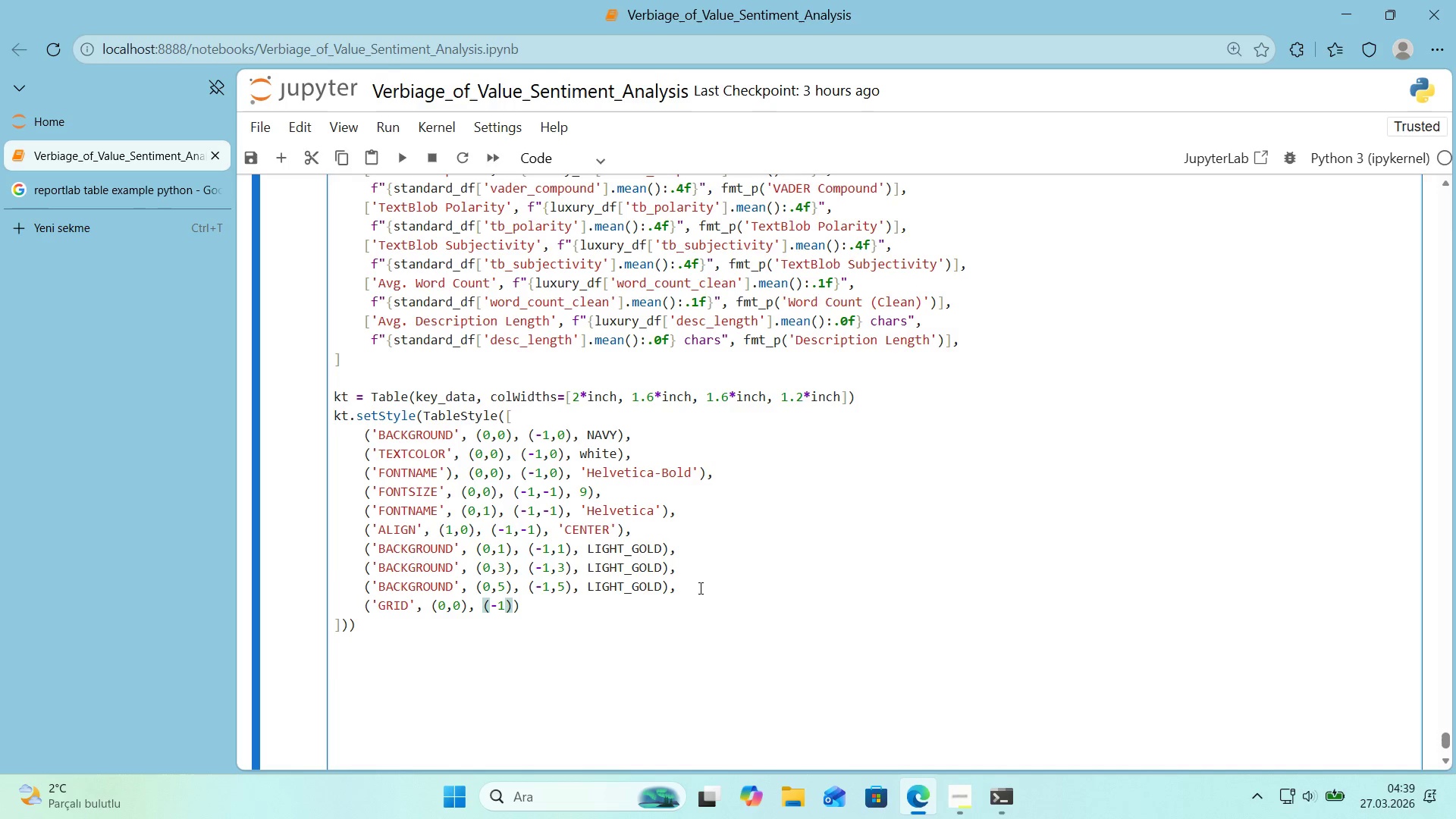 
key(Comma)
 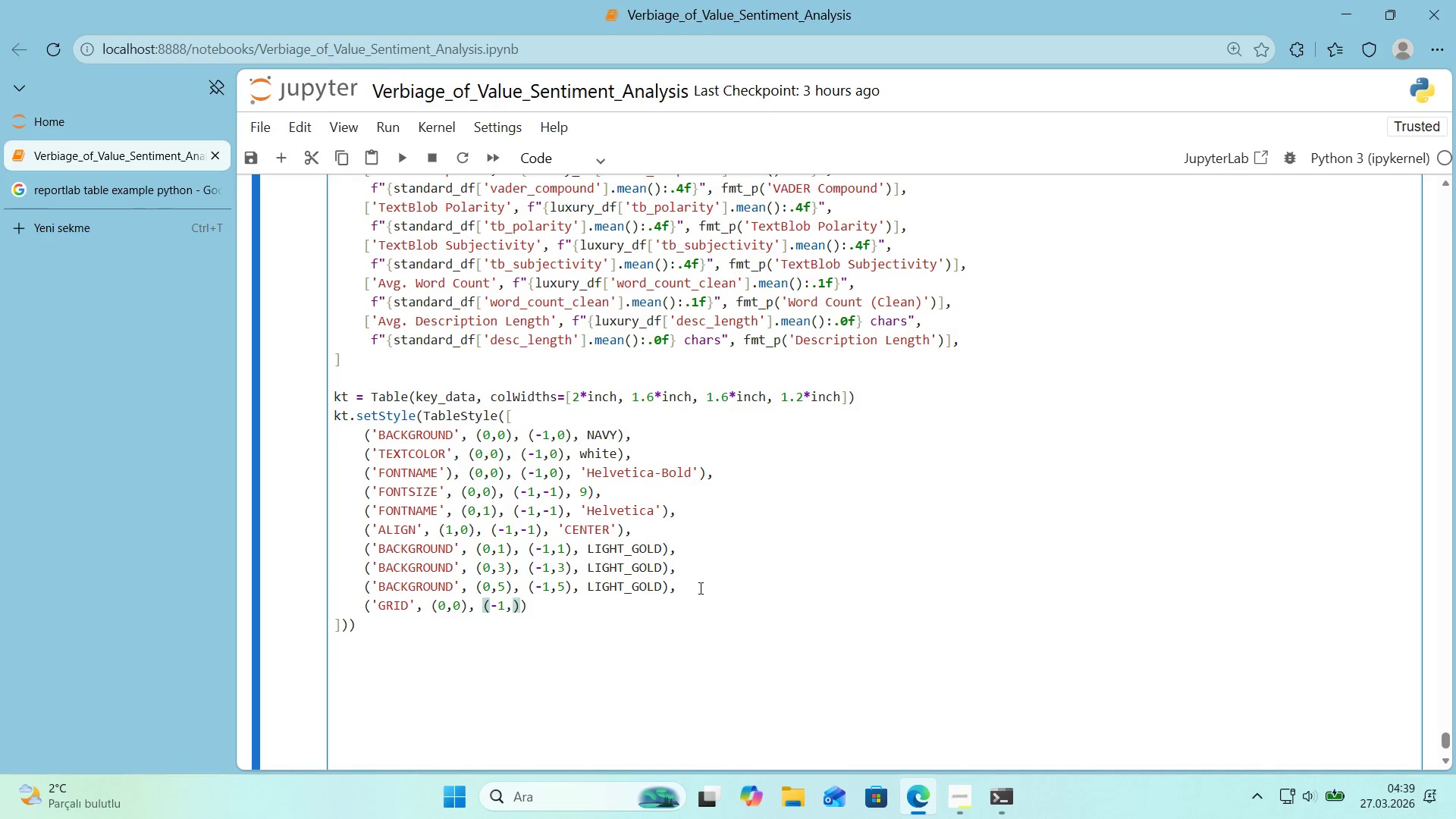 
key(Space)
 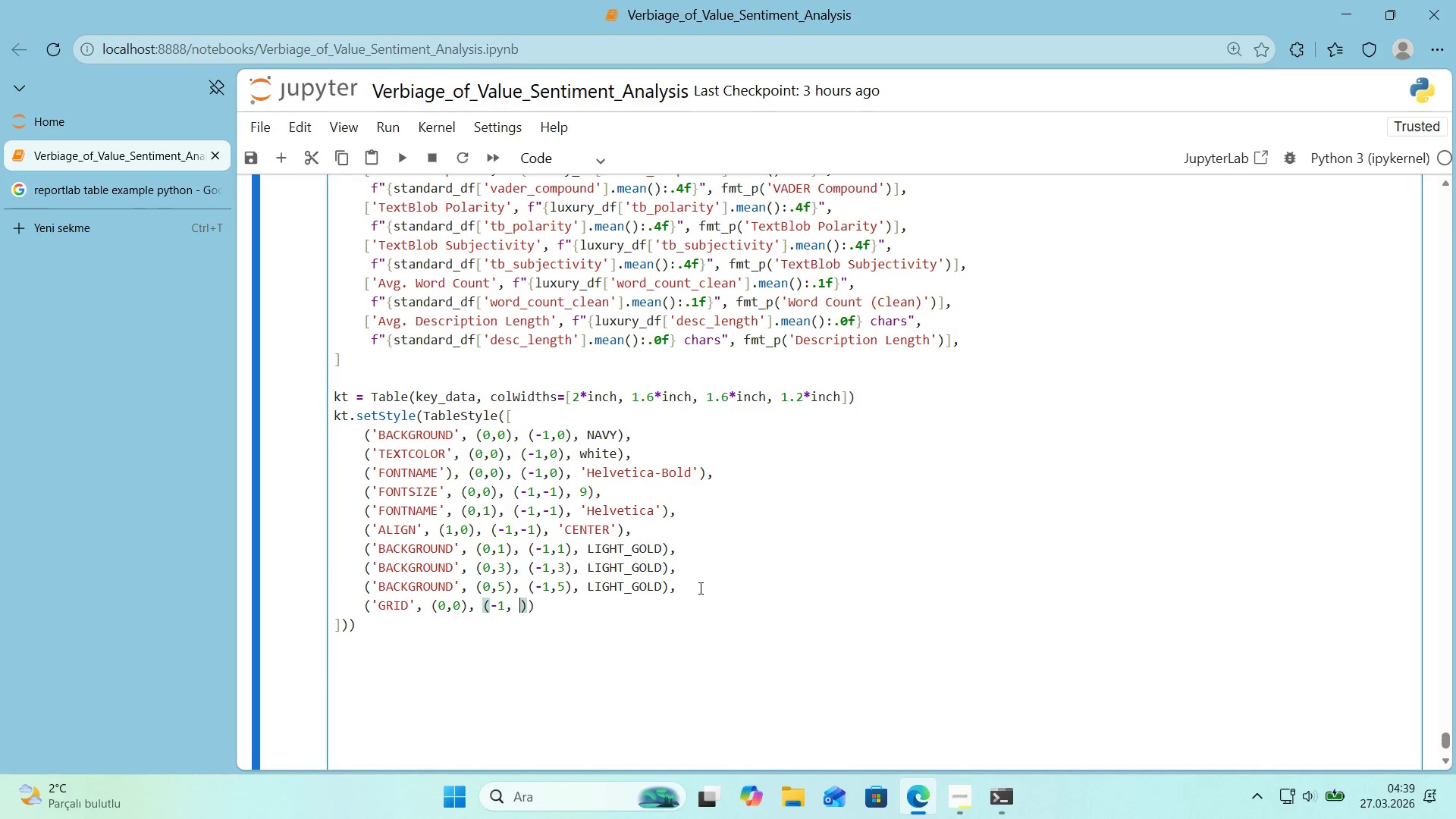 
key(NumpadSubtract)
 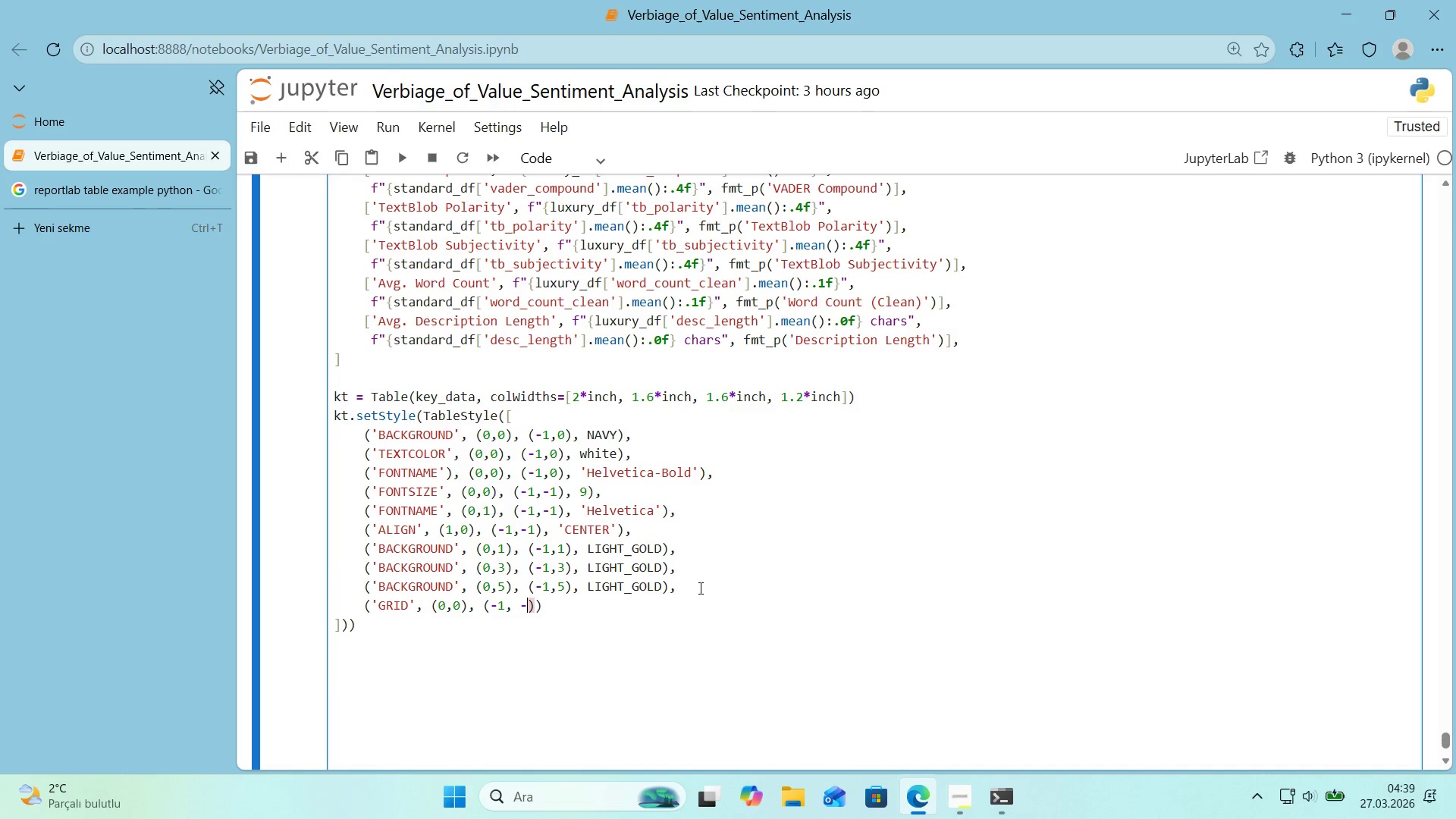 
key(1)
 